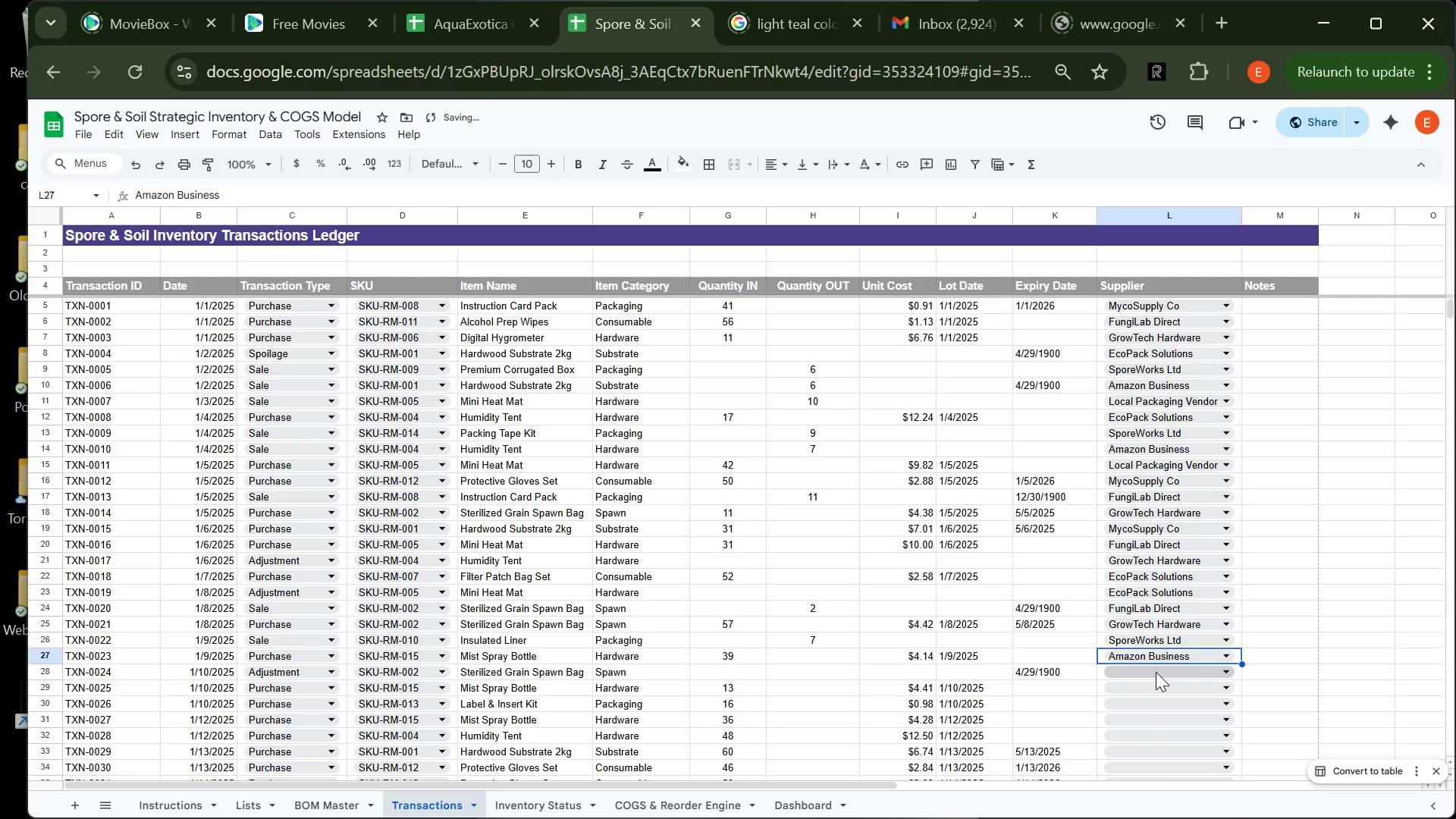 
left_click([1156, 672])
 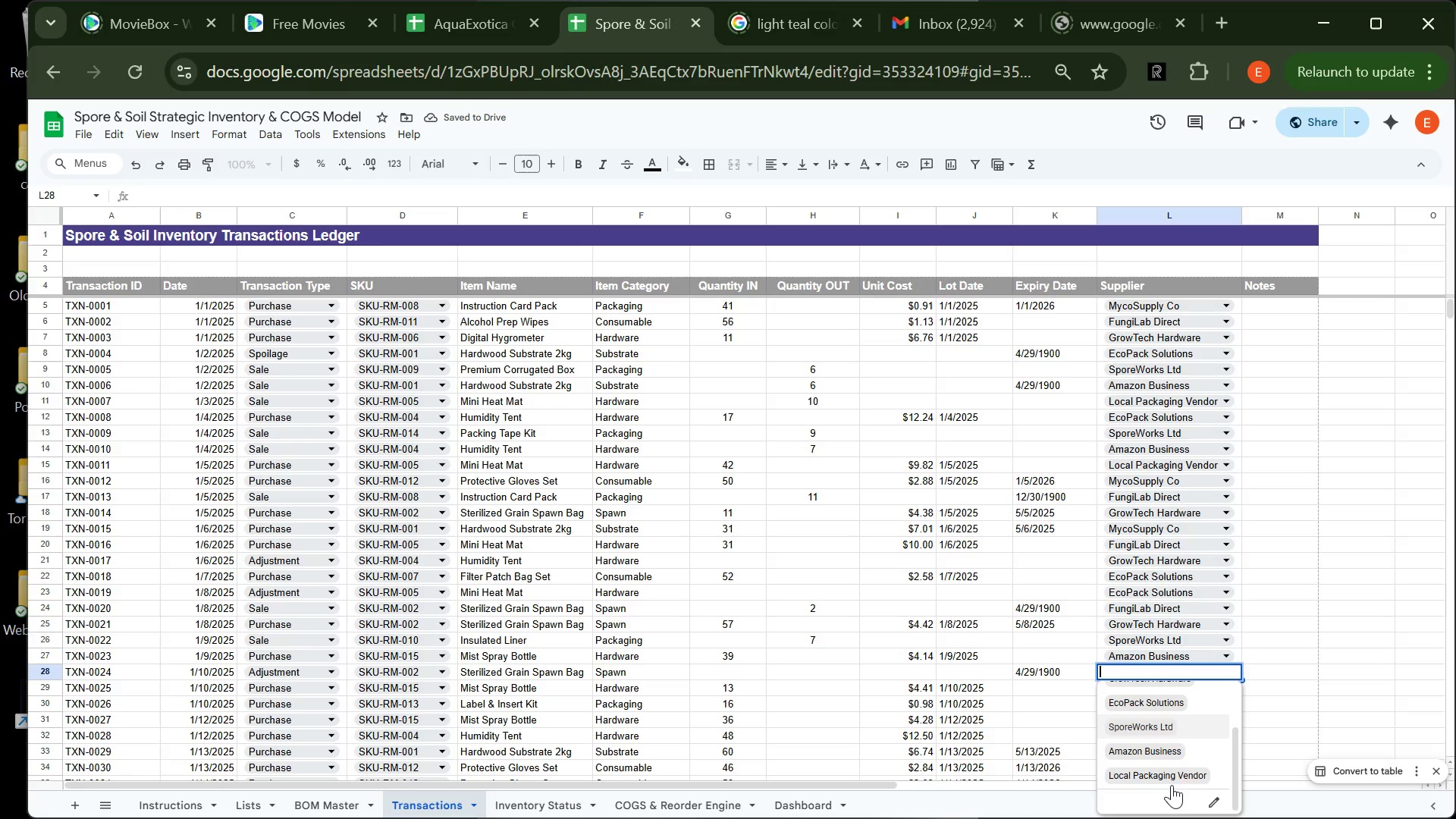 
left_click([1159, 767])
 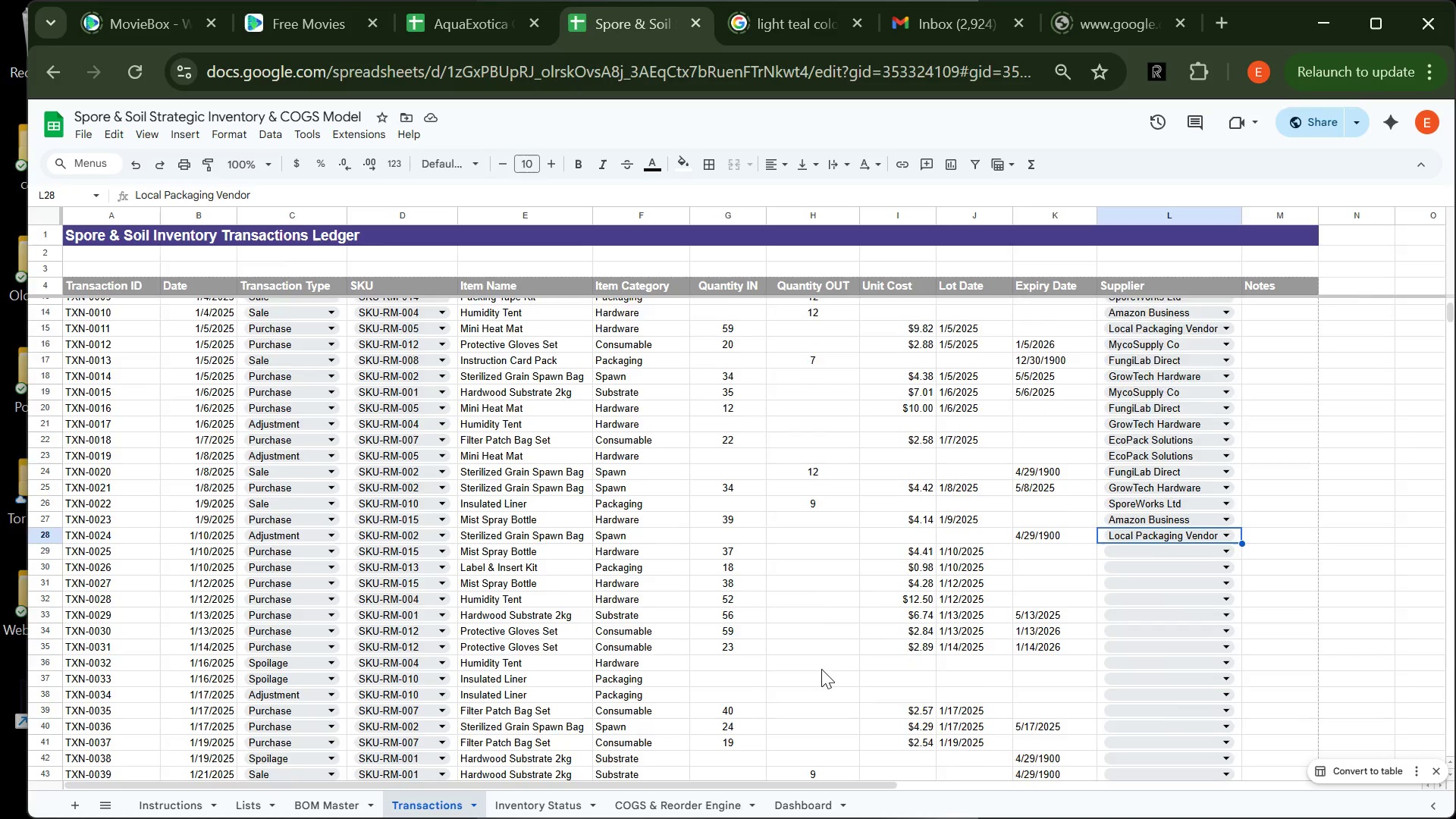 
wait(14.08)
 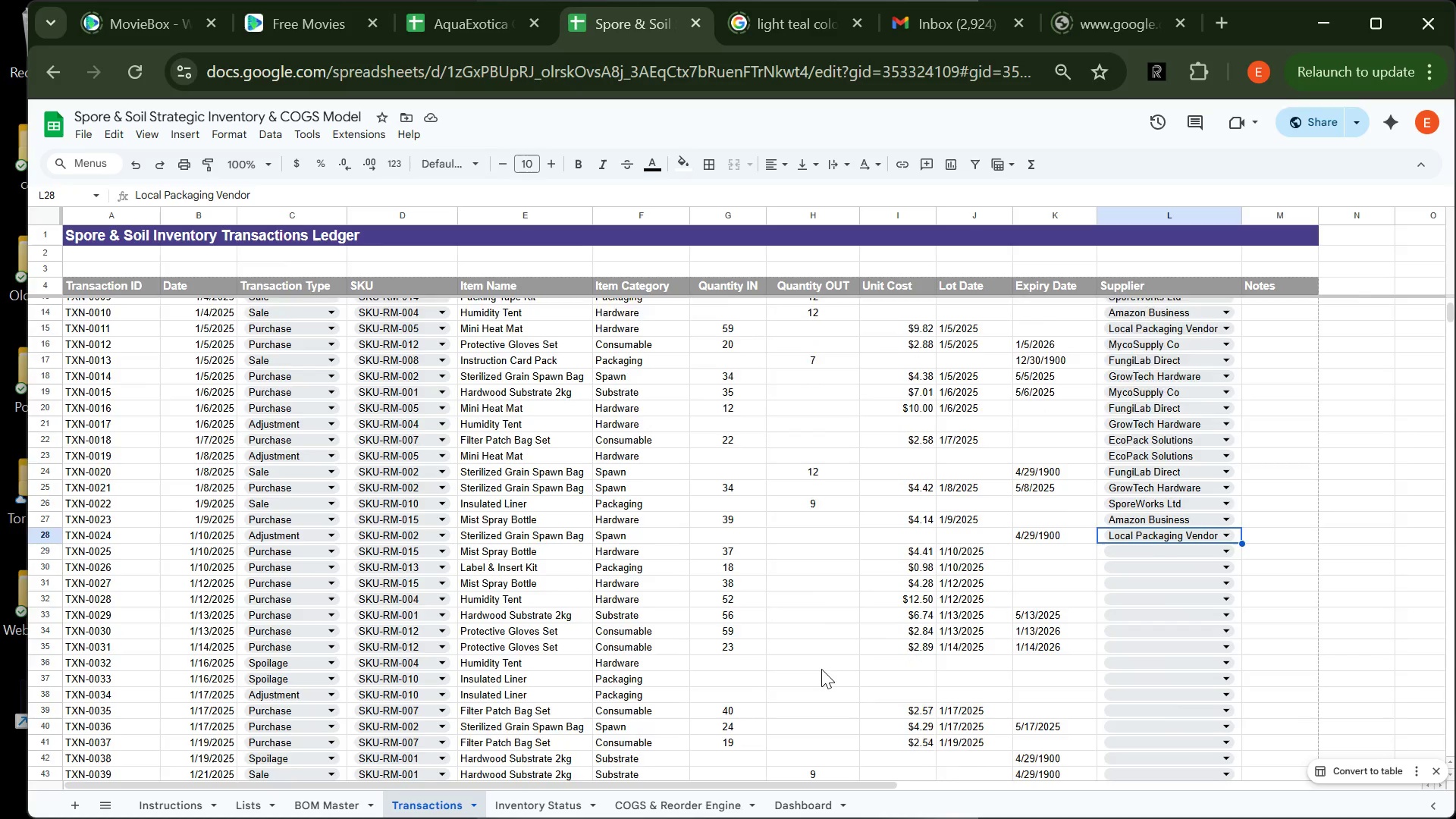 
left_click([720, 524])
 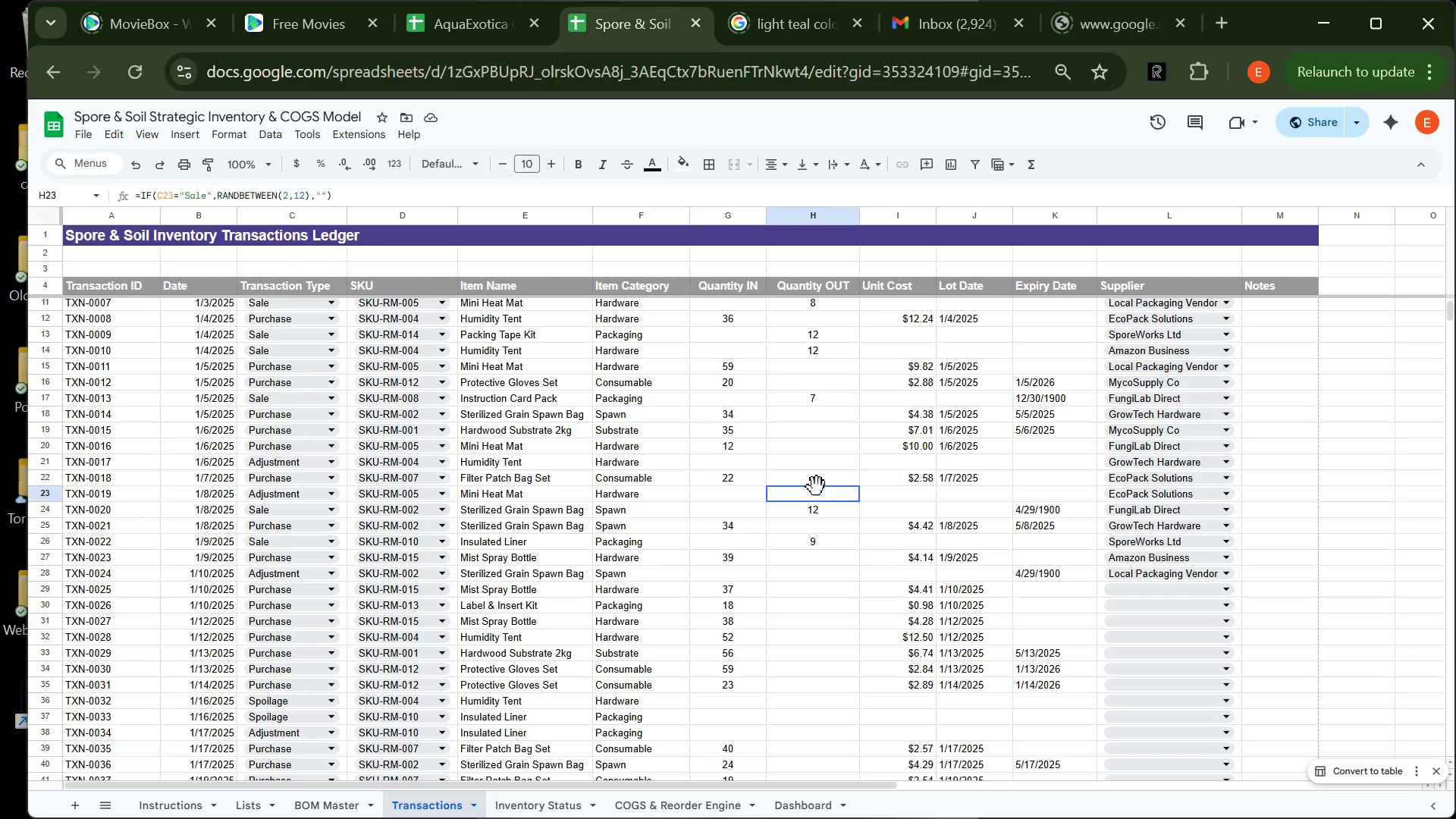 
left_click([817, 487])
 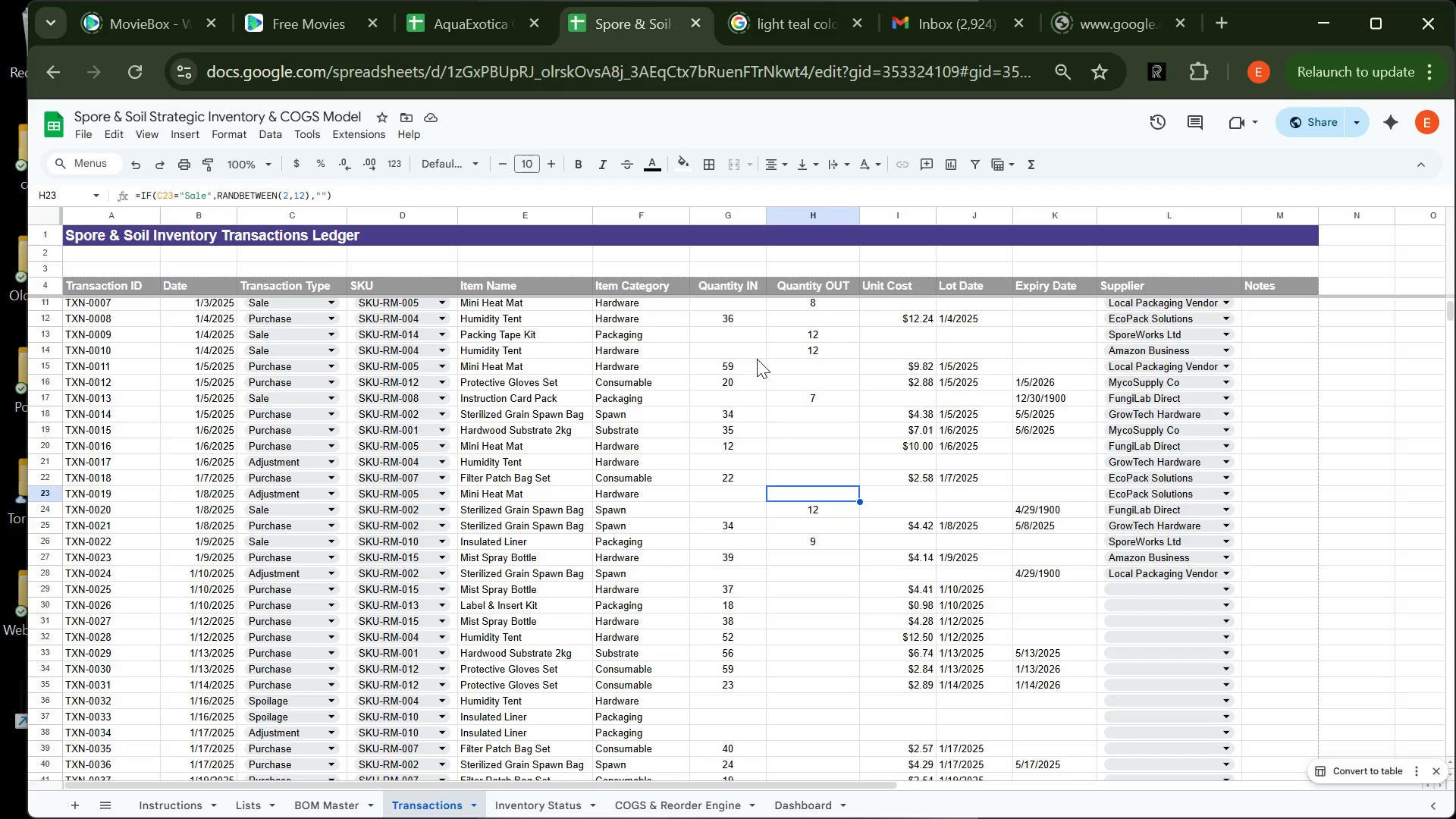 
left_click([755, 359])
 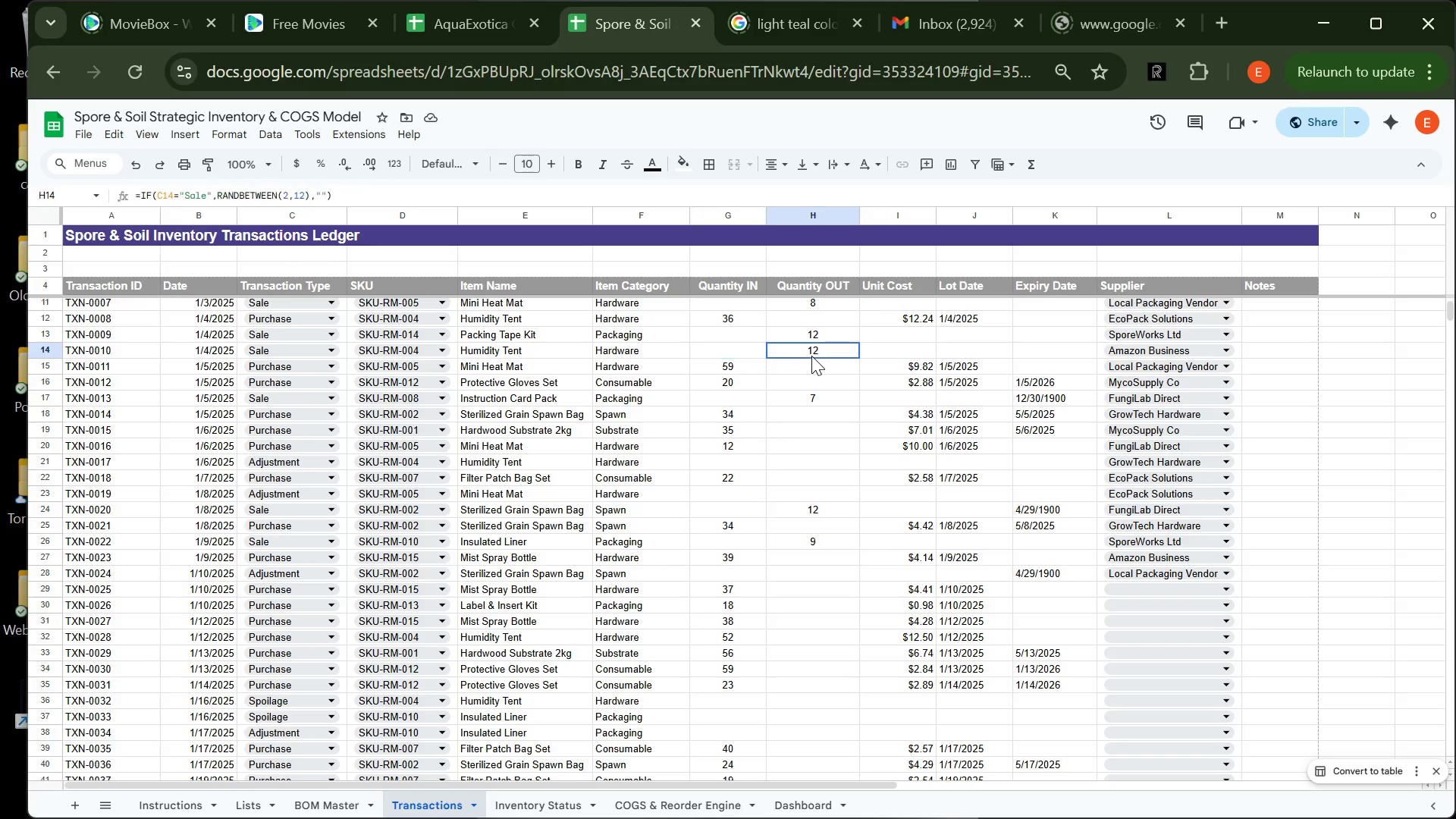 
left_click([811, 356])
 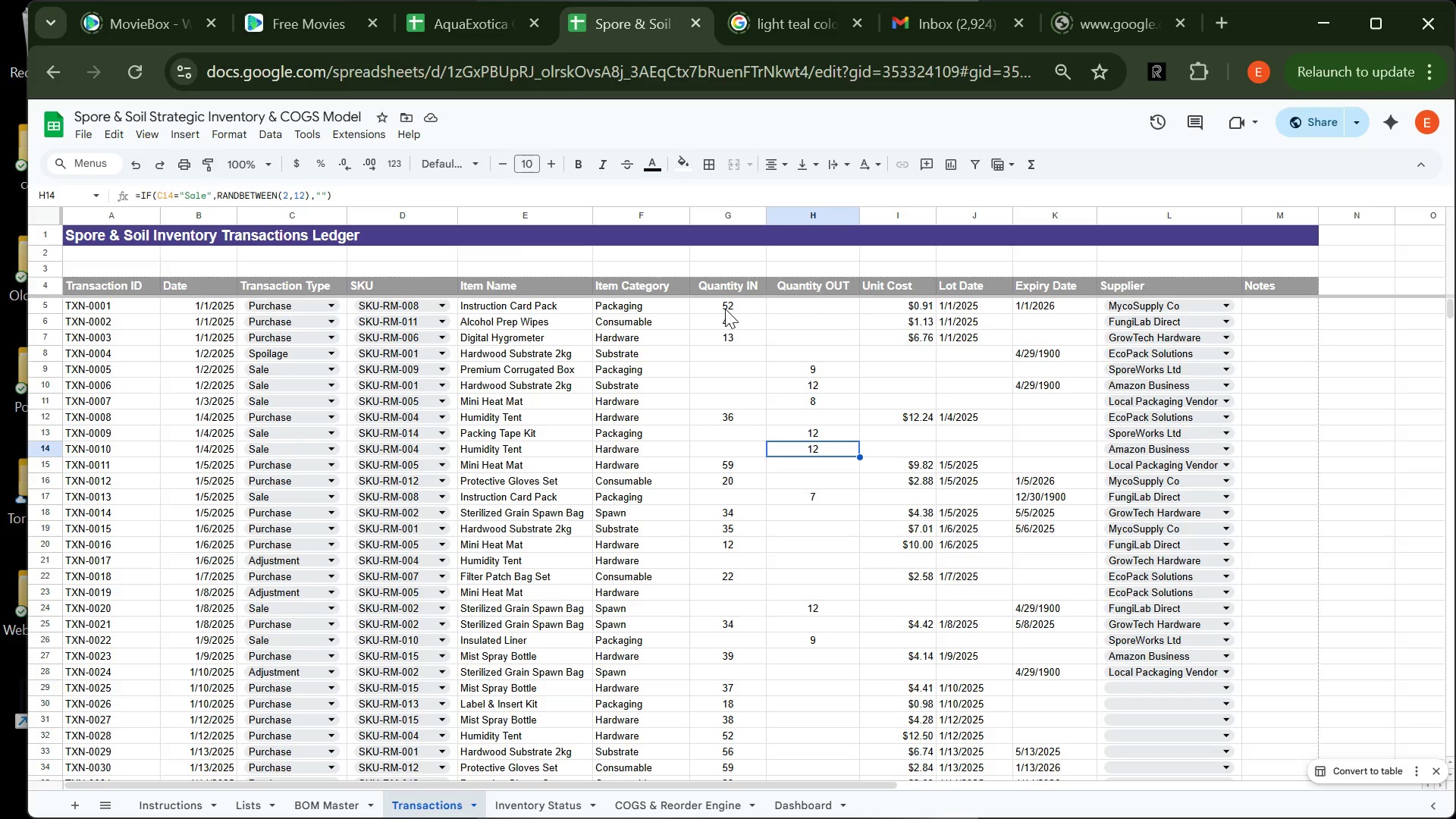 
wait(7.02)
 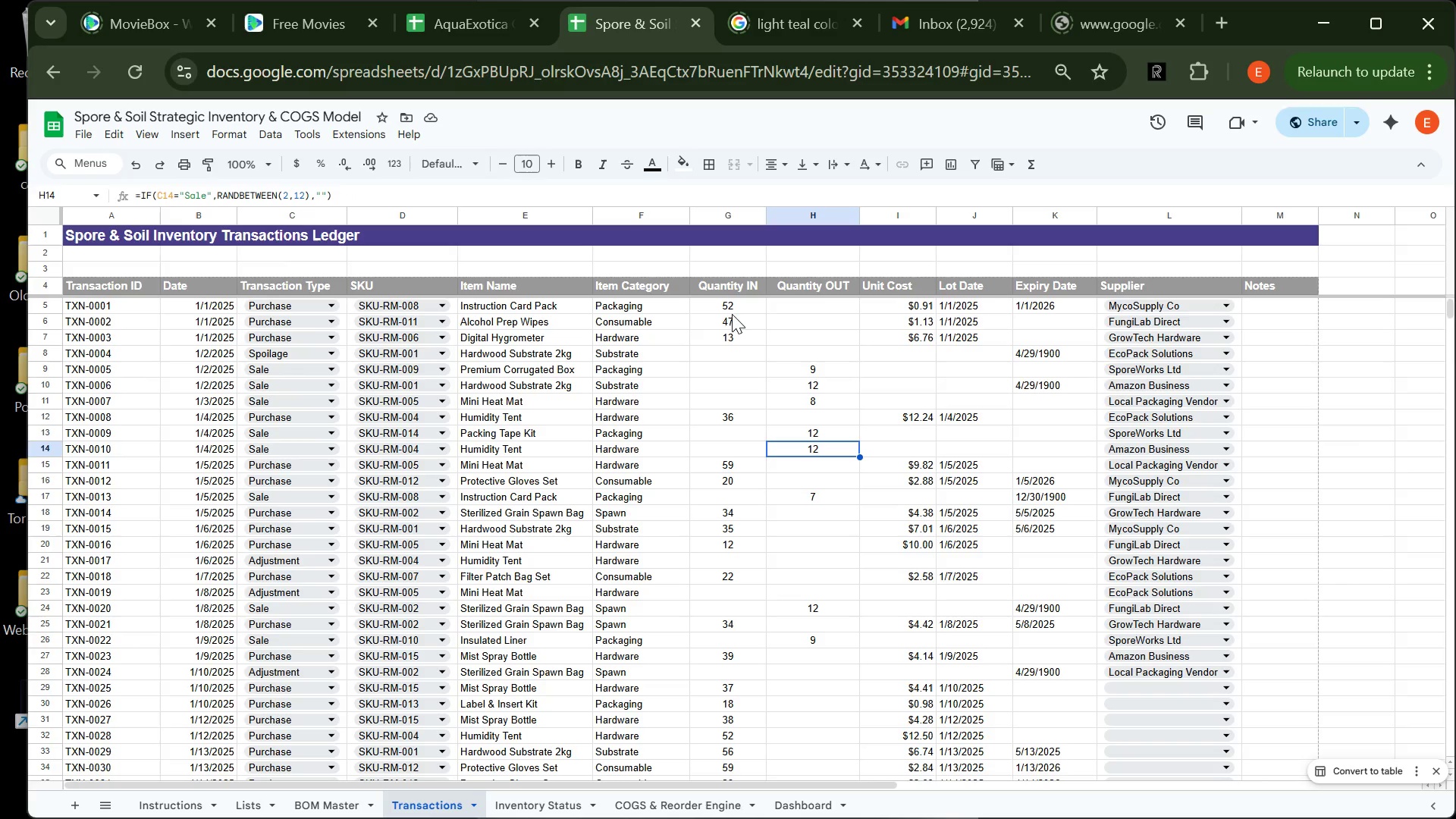 
left_click_drag(start_coordinate=[725, 309], to_coordinate=[842, 472])
 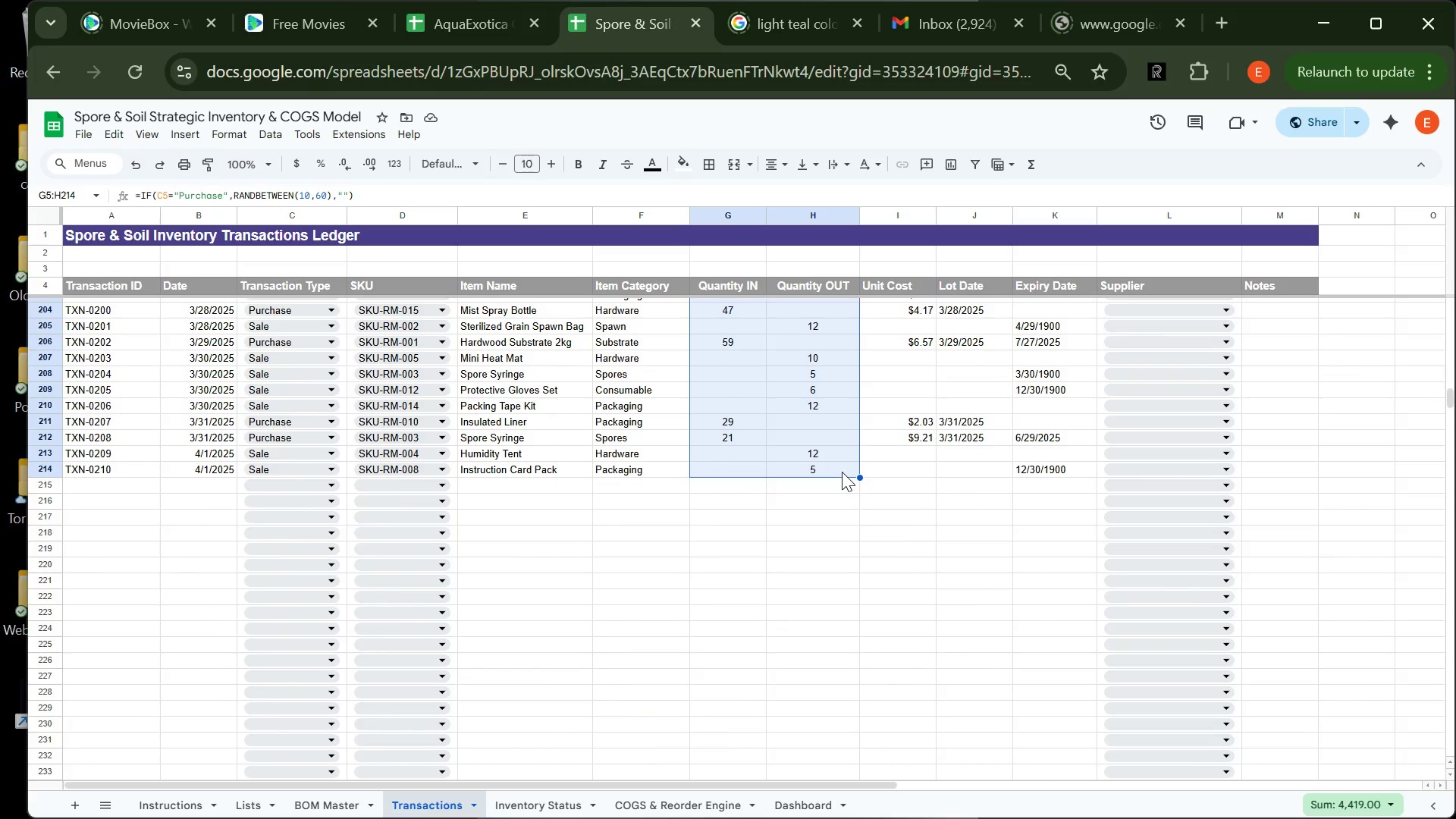 
hold_key(key=ControlLeft, duration=0.89)
 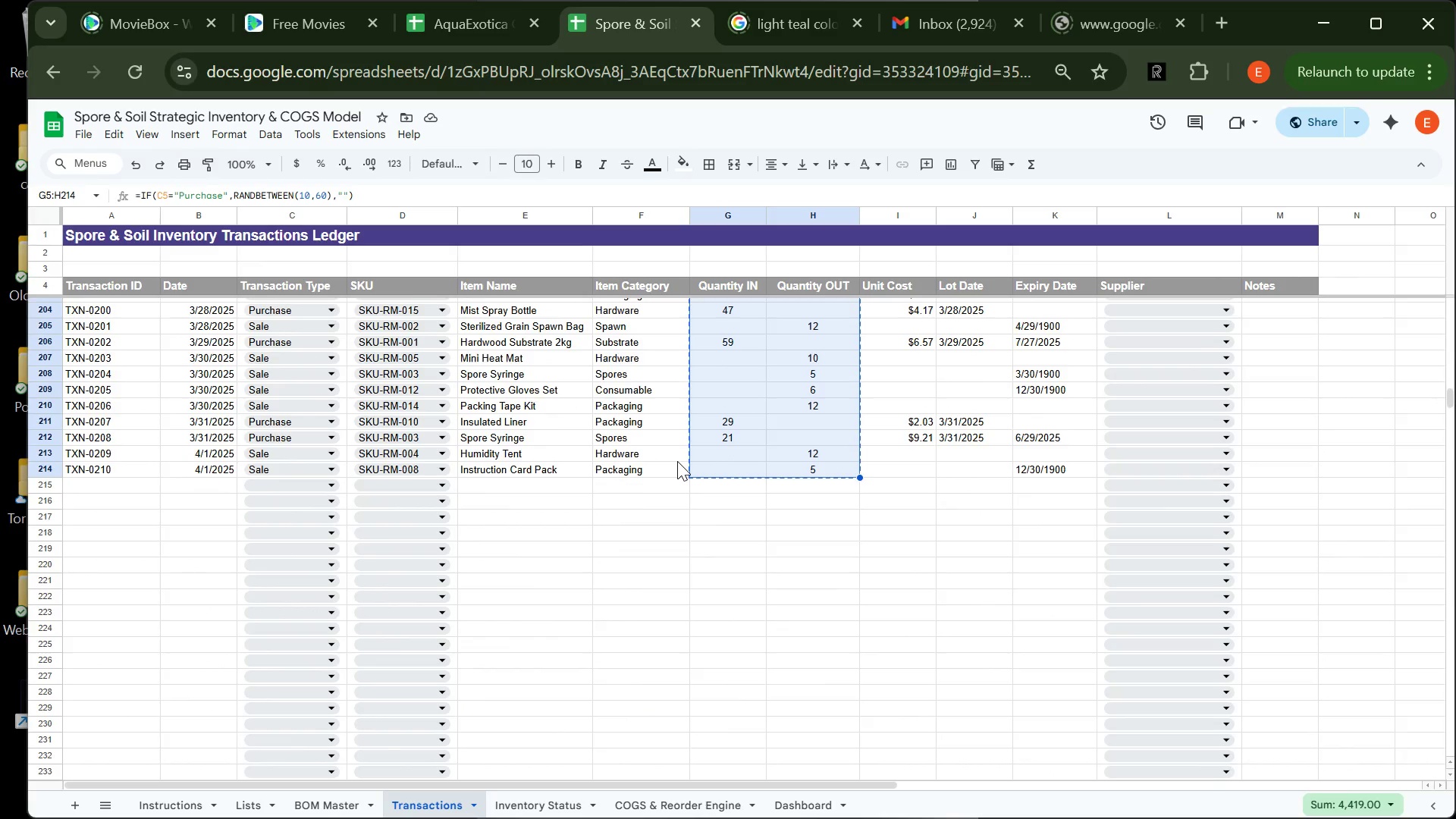 
hold_key(key=C, duration=0.31)
 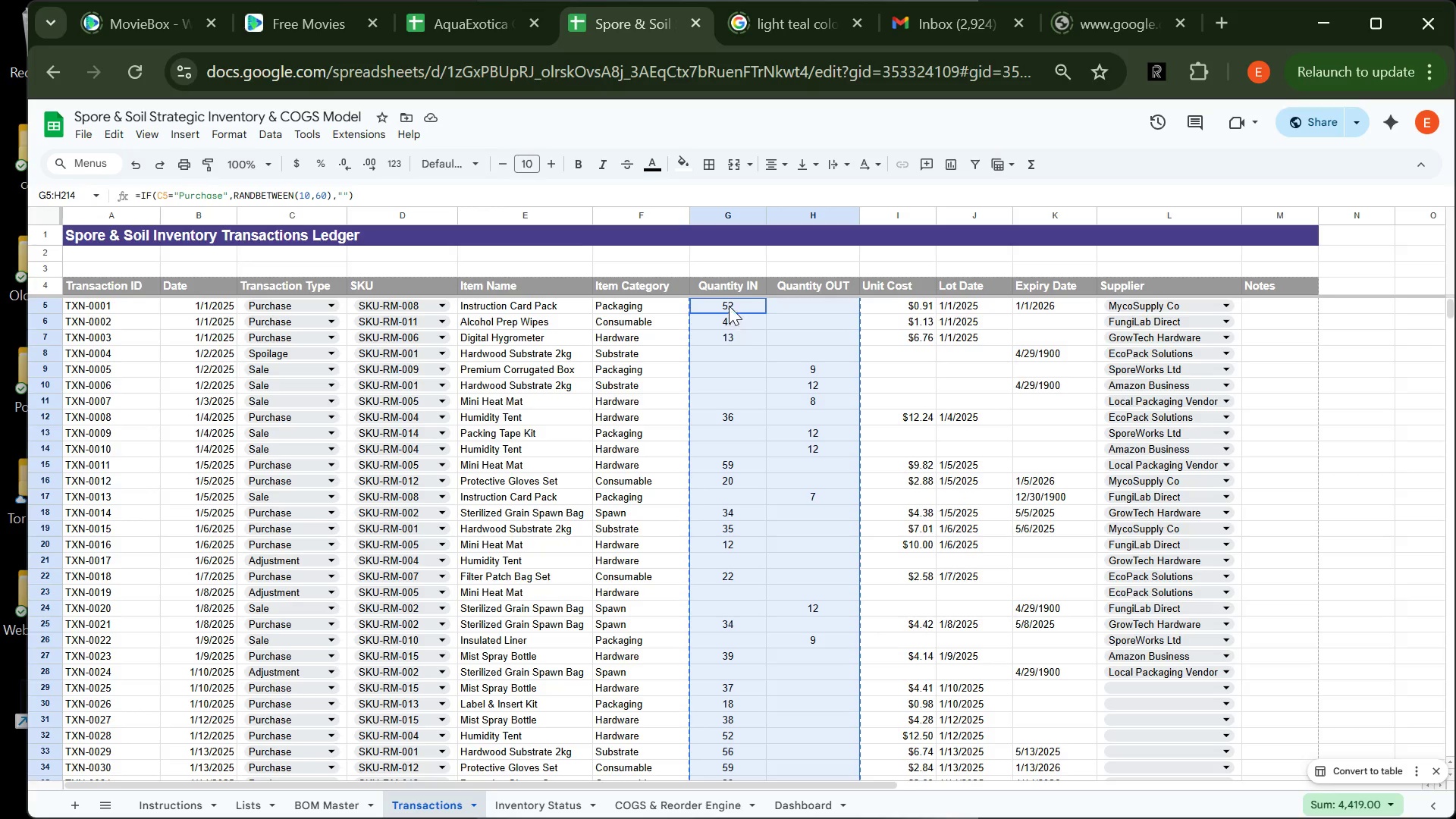 
left_click([727, 306])
 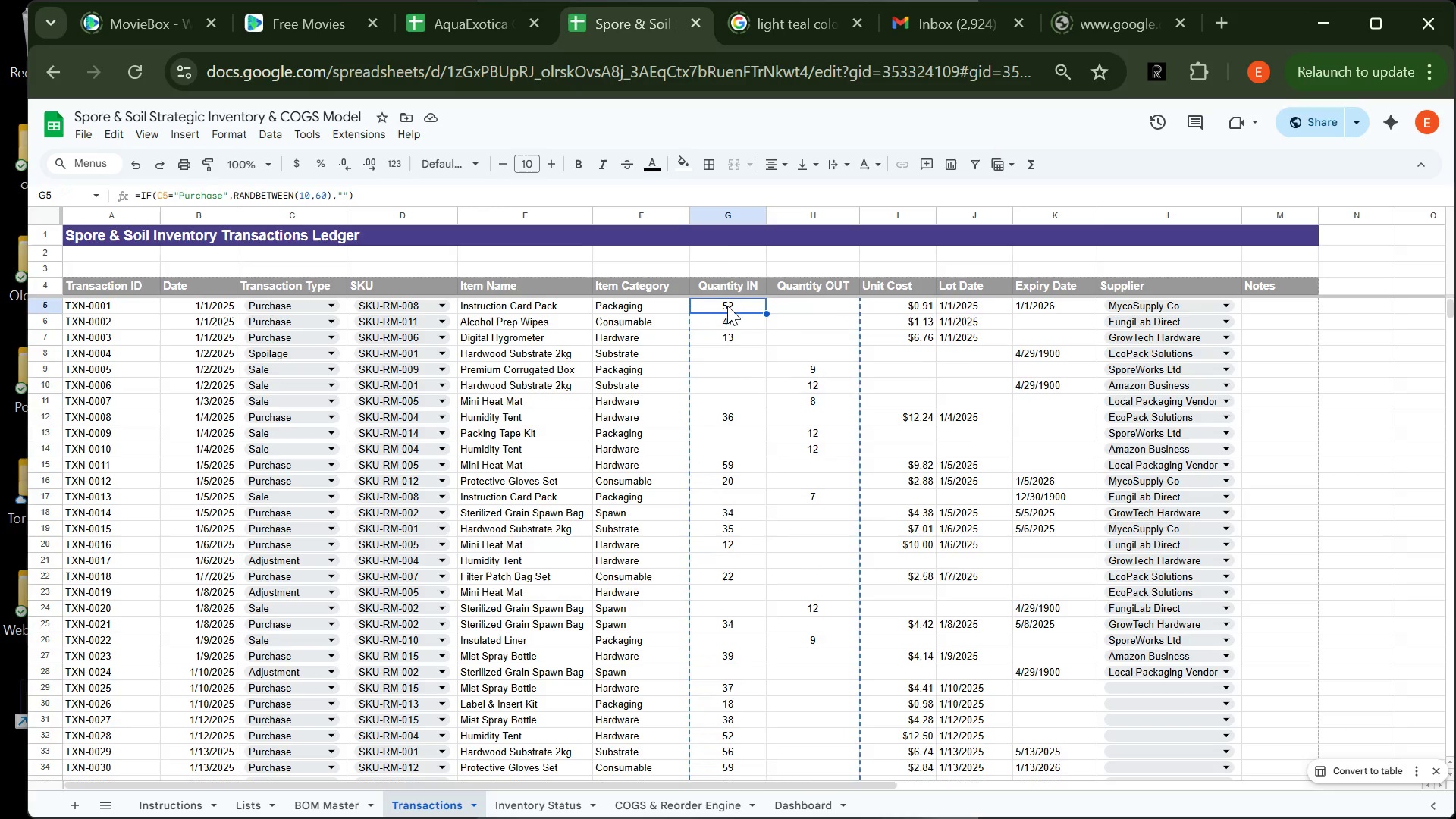 
right_click([727, 306])
 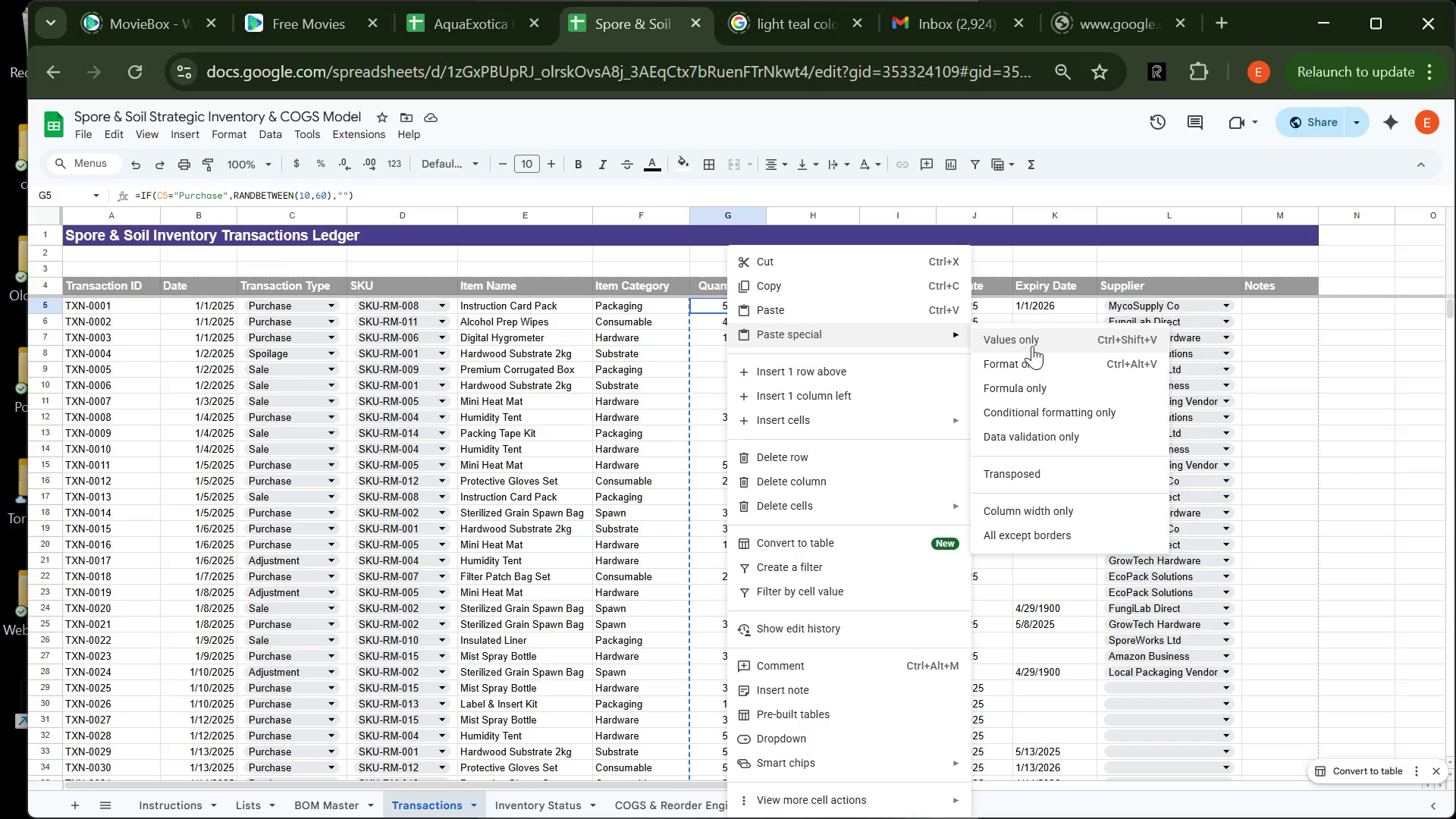 
left_click([1034, 344])
 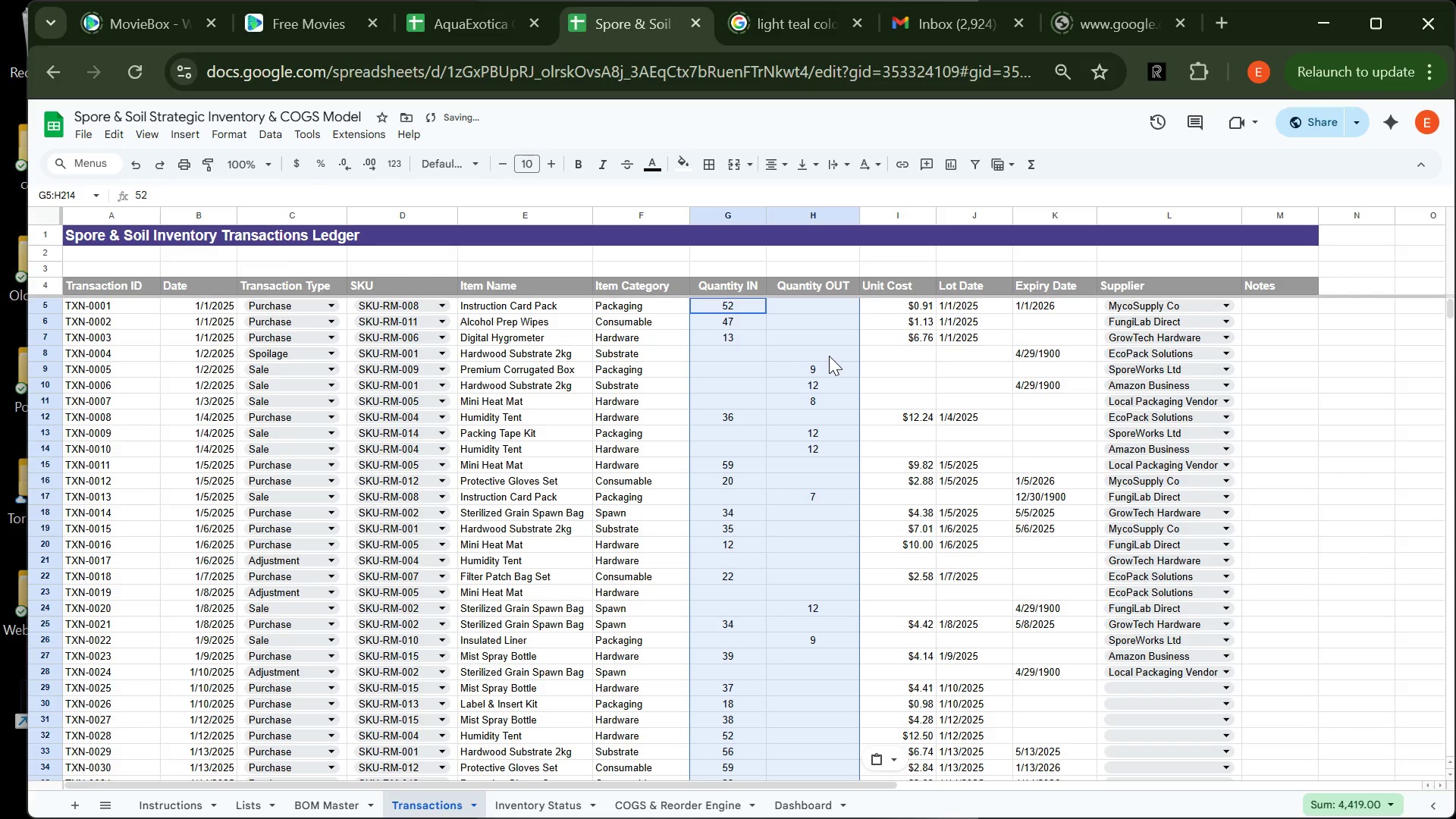 
left_click([829, 356])
 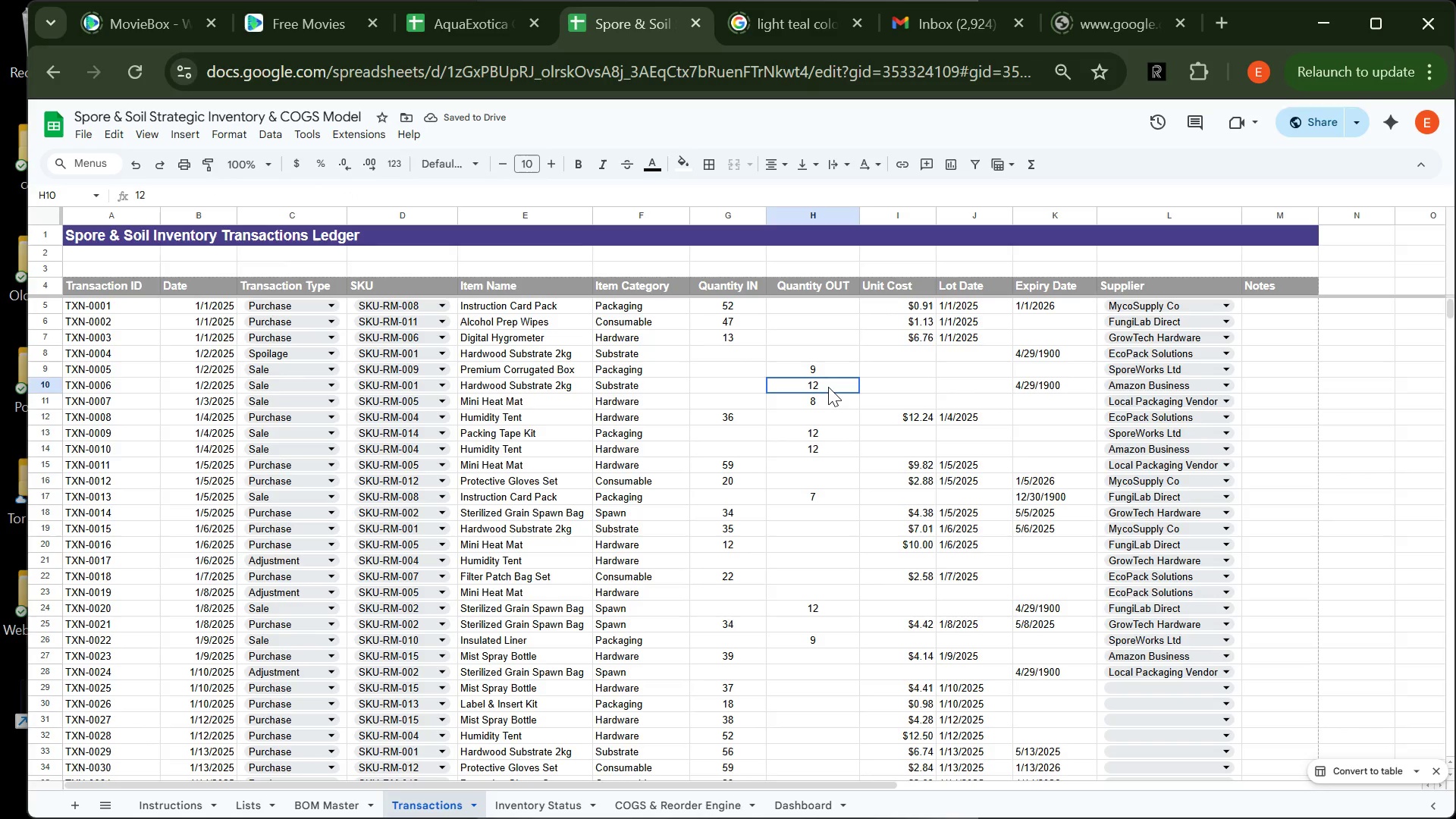 
left_click([828, 387])
 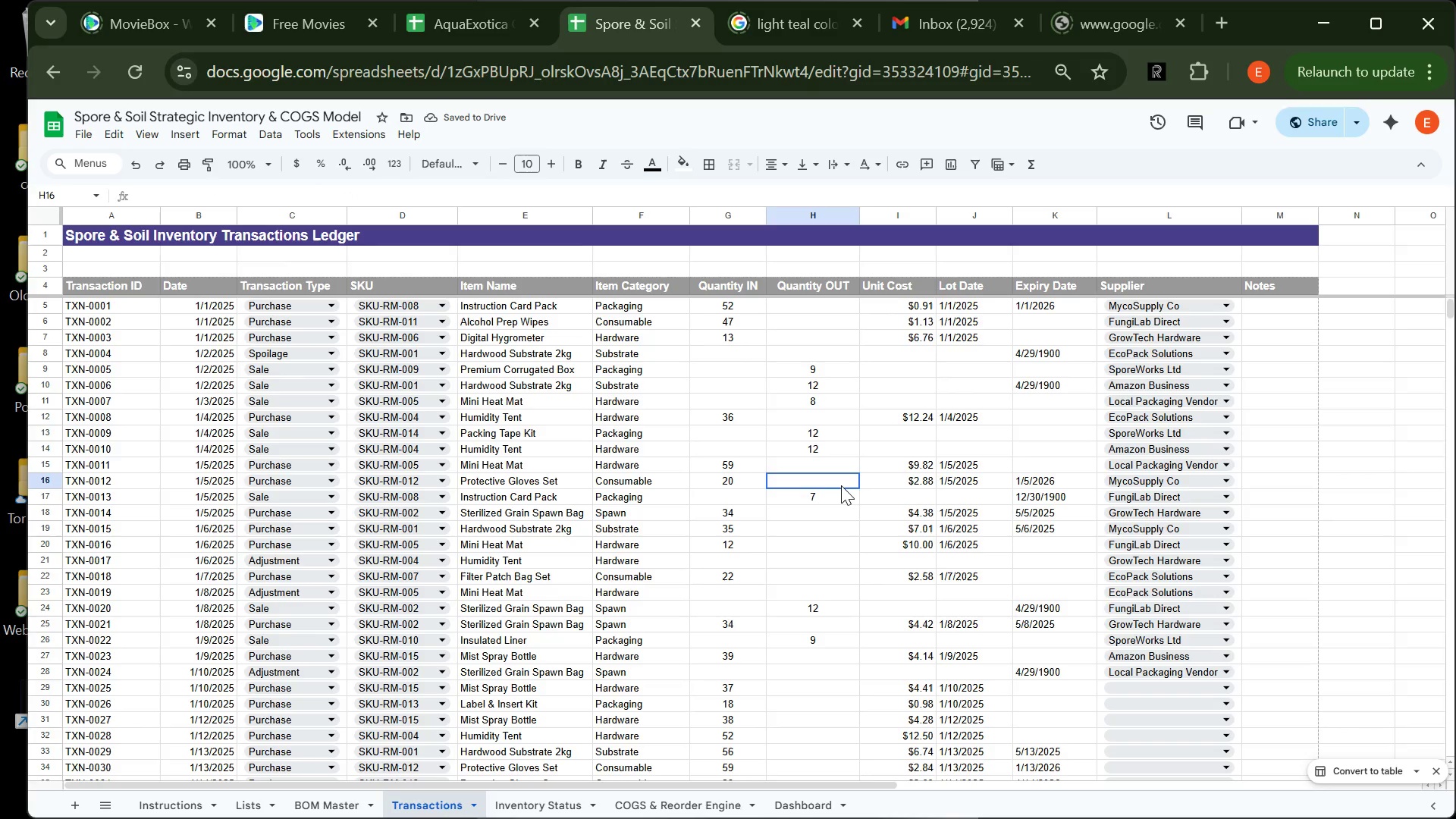 
left_click([841, 485])
 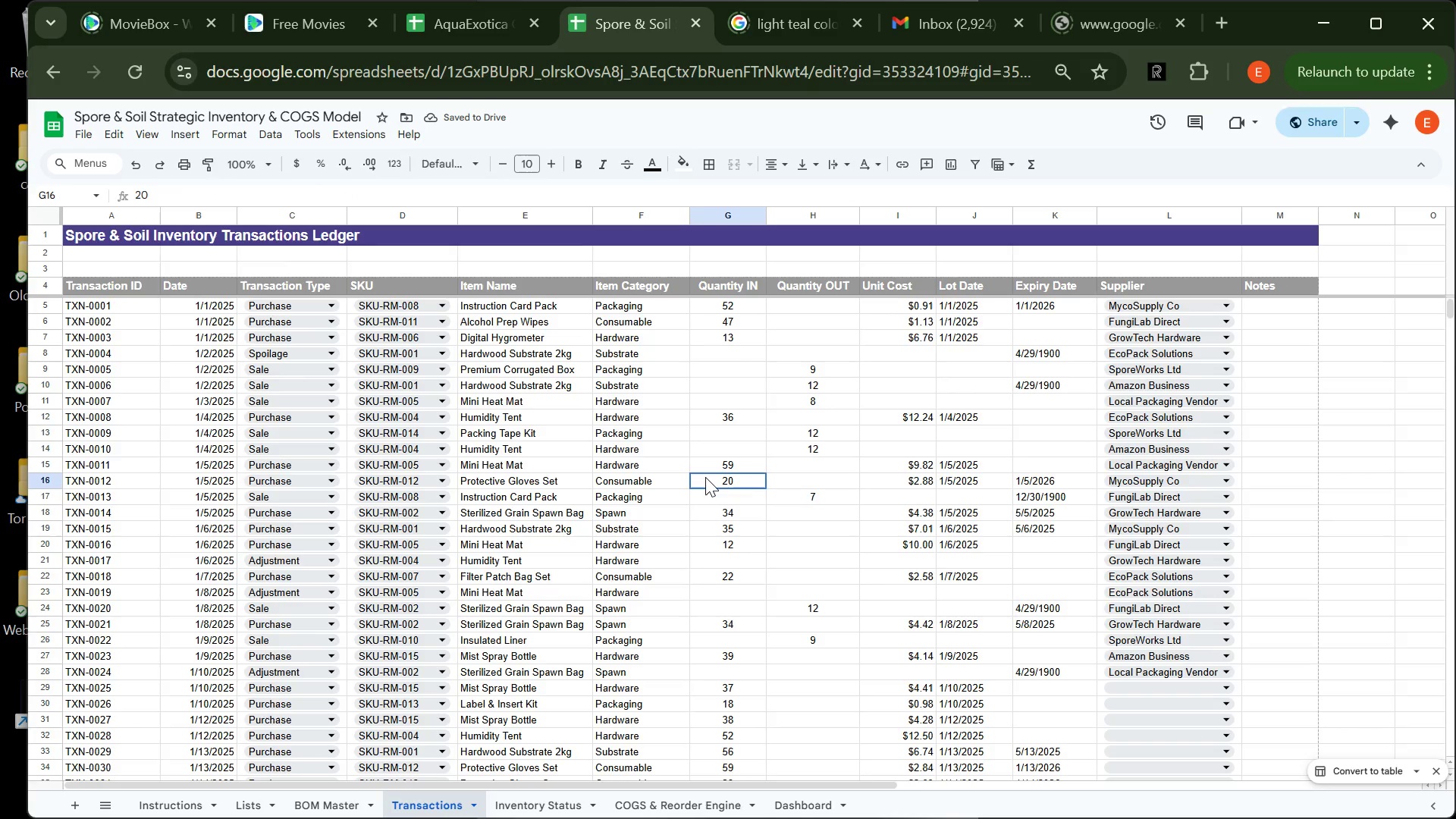 
left_click([705, 477])
 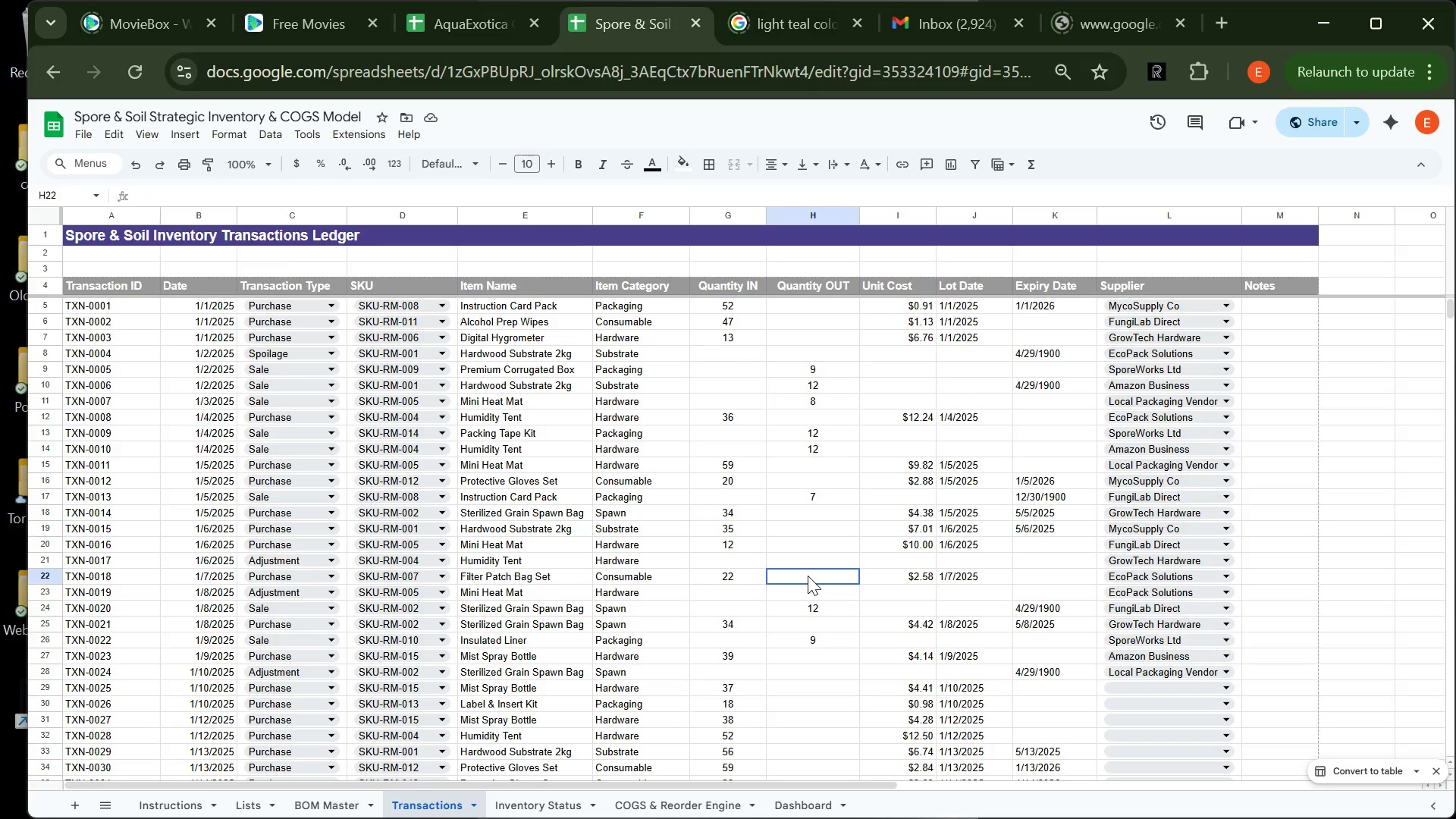 
left_click([808, 576])
 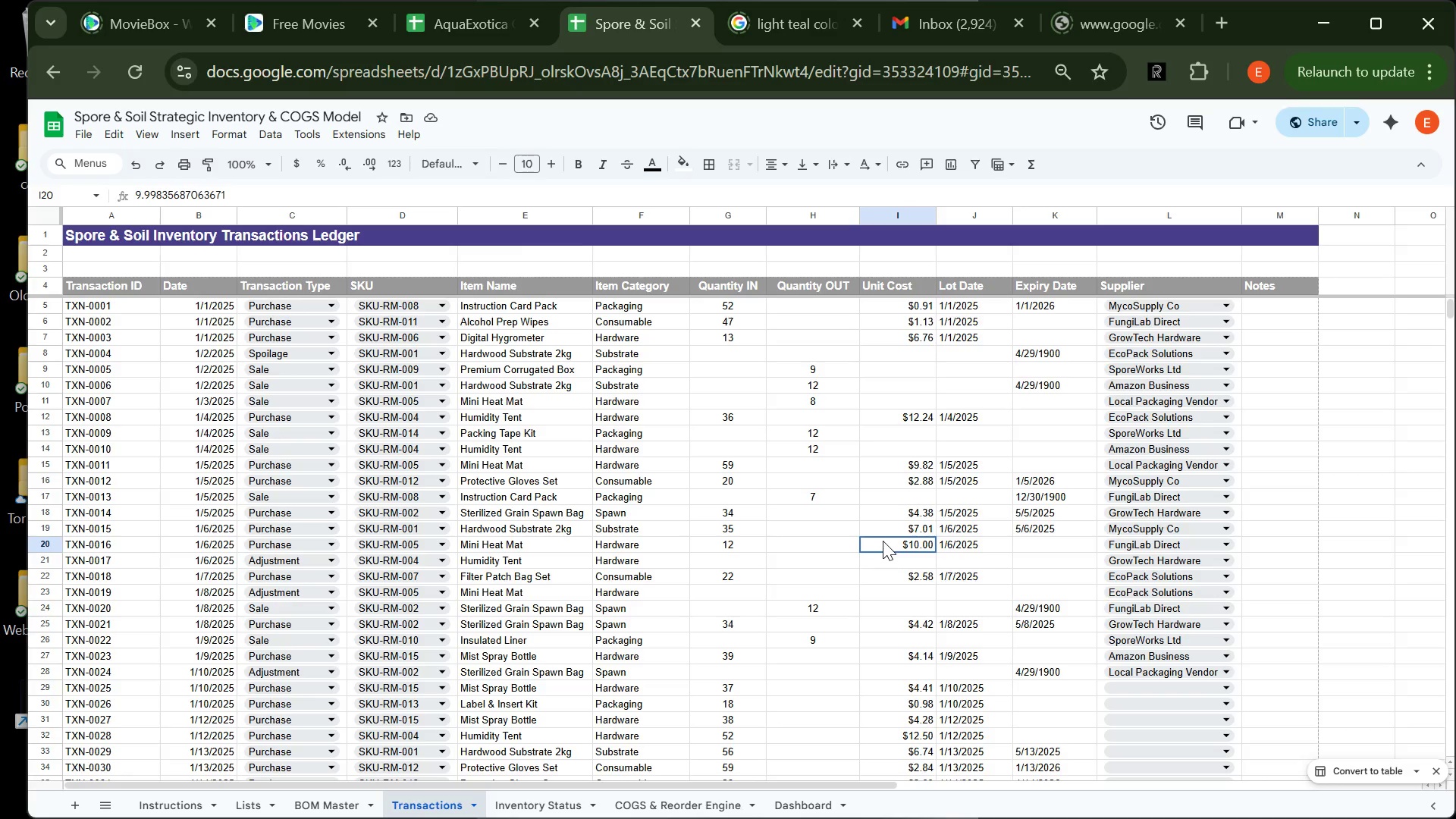 
left_click([883, 541])
 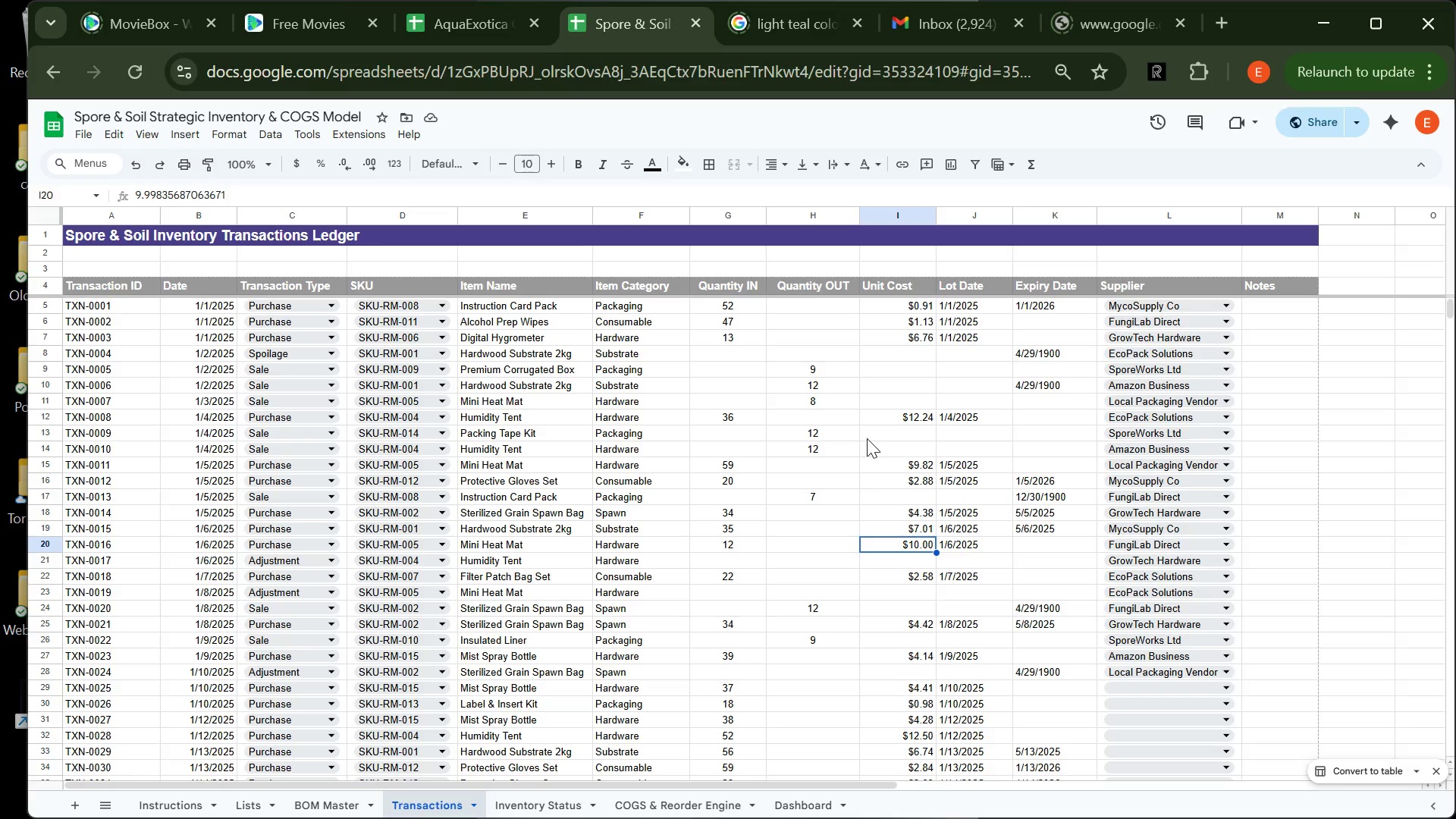 
left_click([867, 438])
 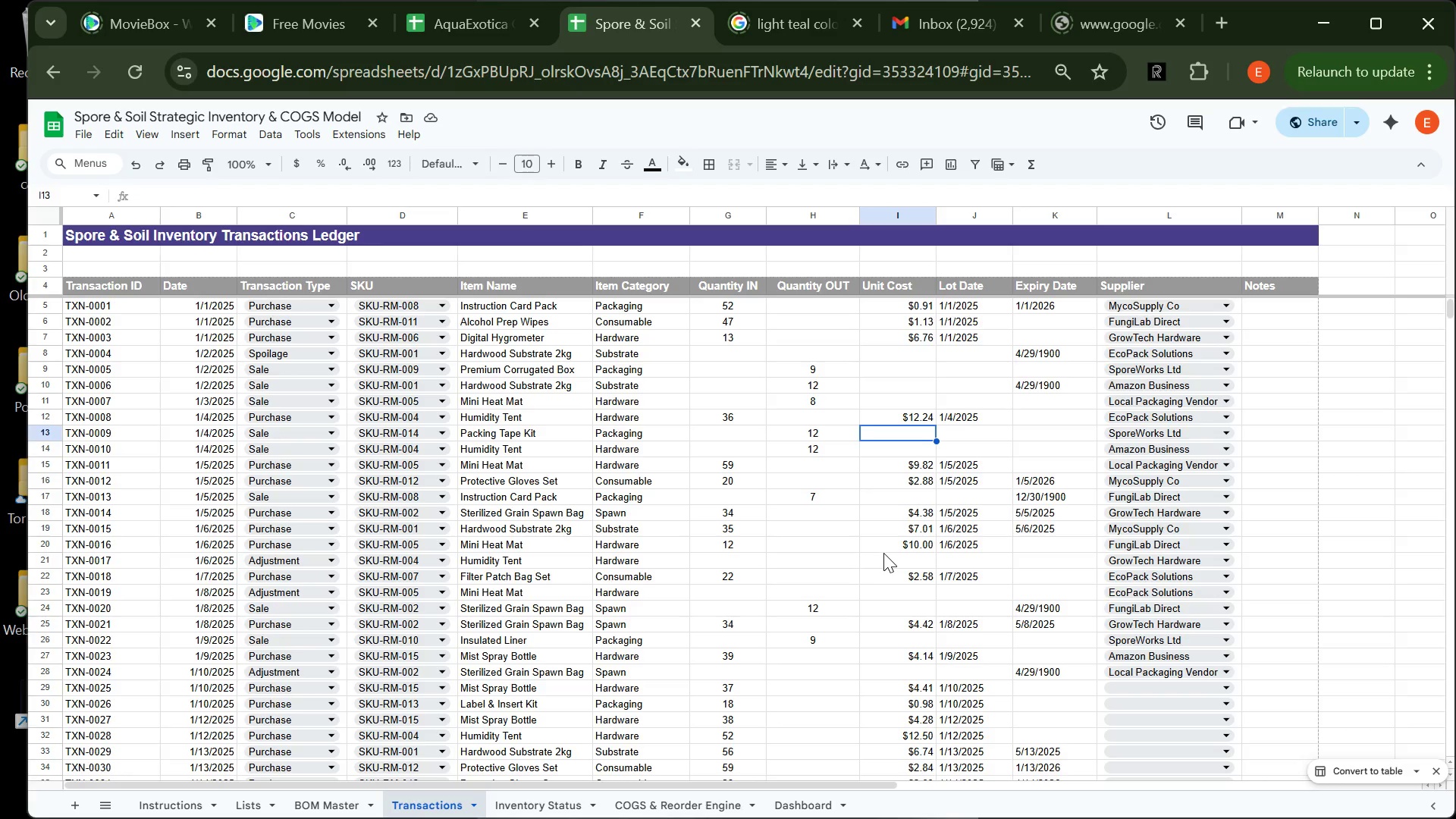 
left_click([883, 553])
 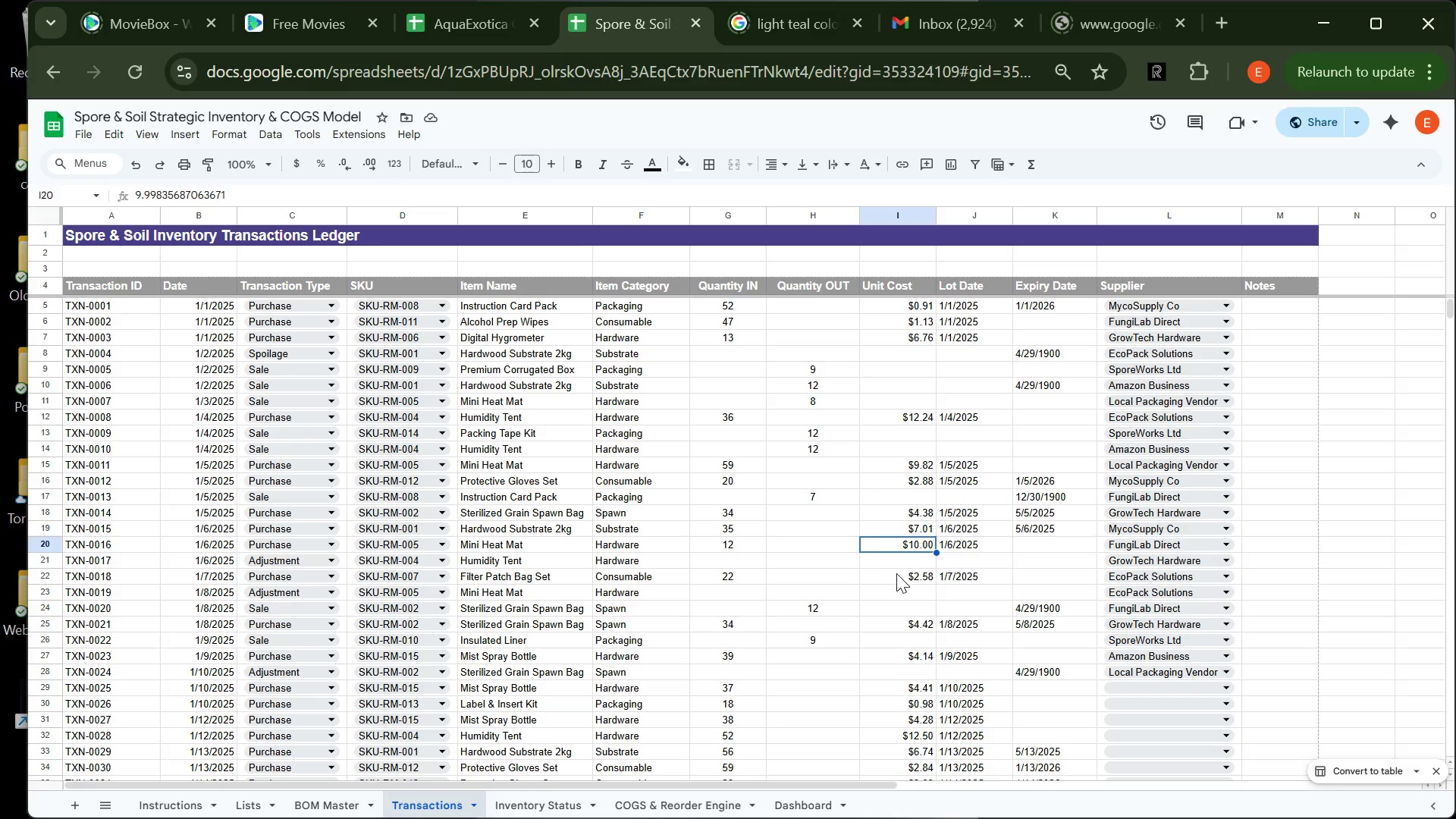 
left_click([896, 573])
 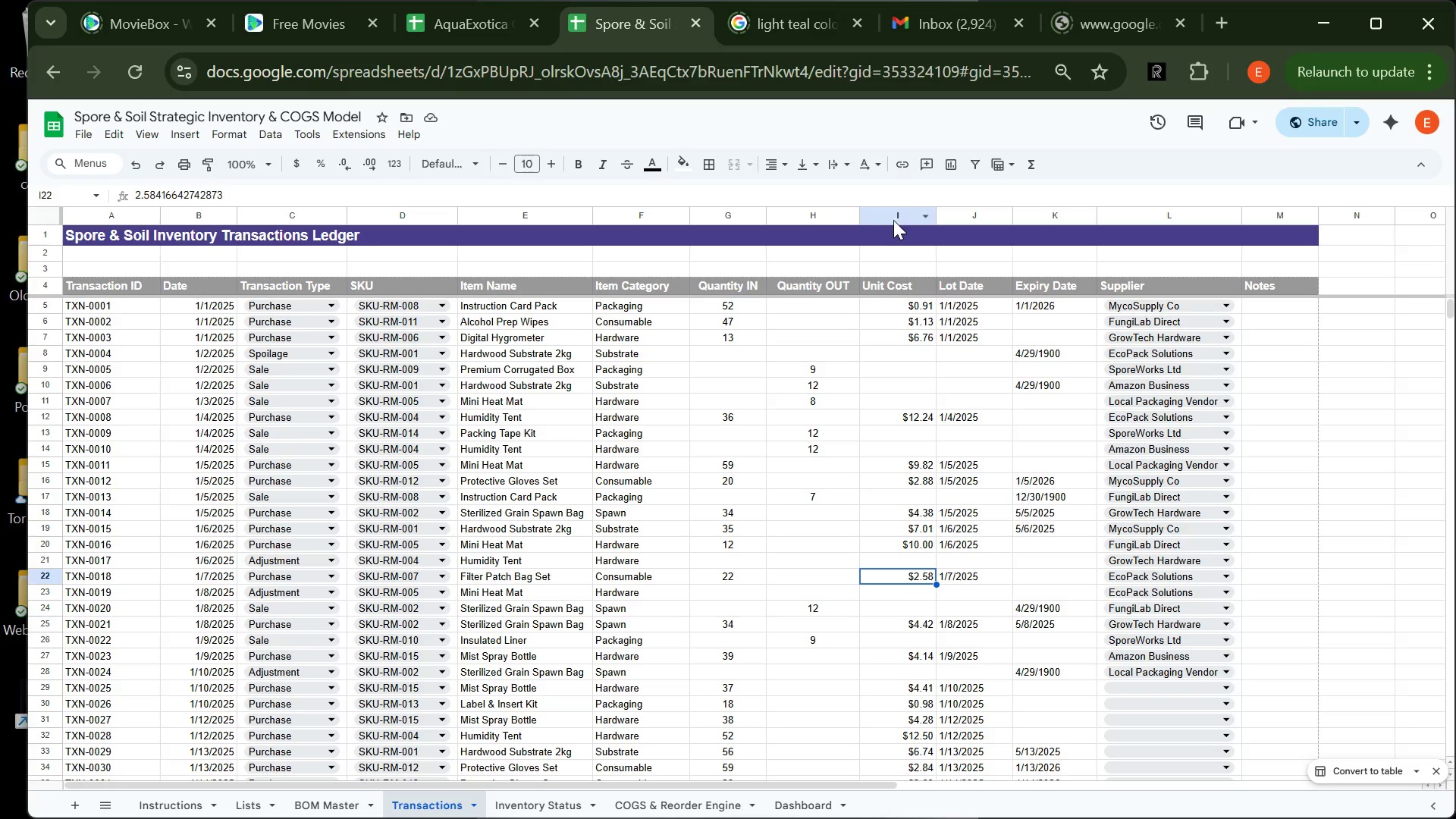 
left_click([898, 218])
 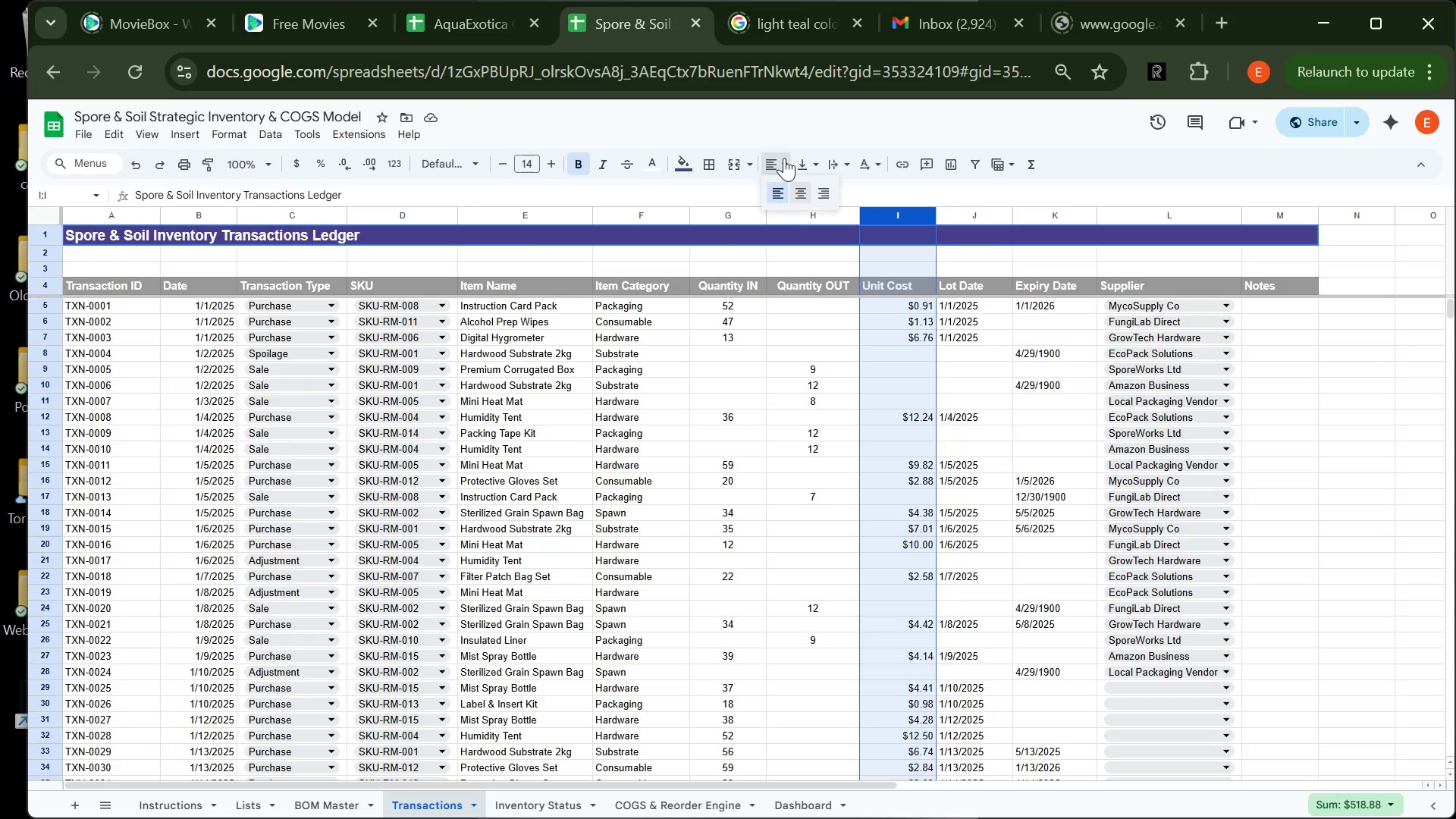 
left_click_drag(start_coordinate=[784, 158], to_coordinate=[810, 202])
 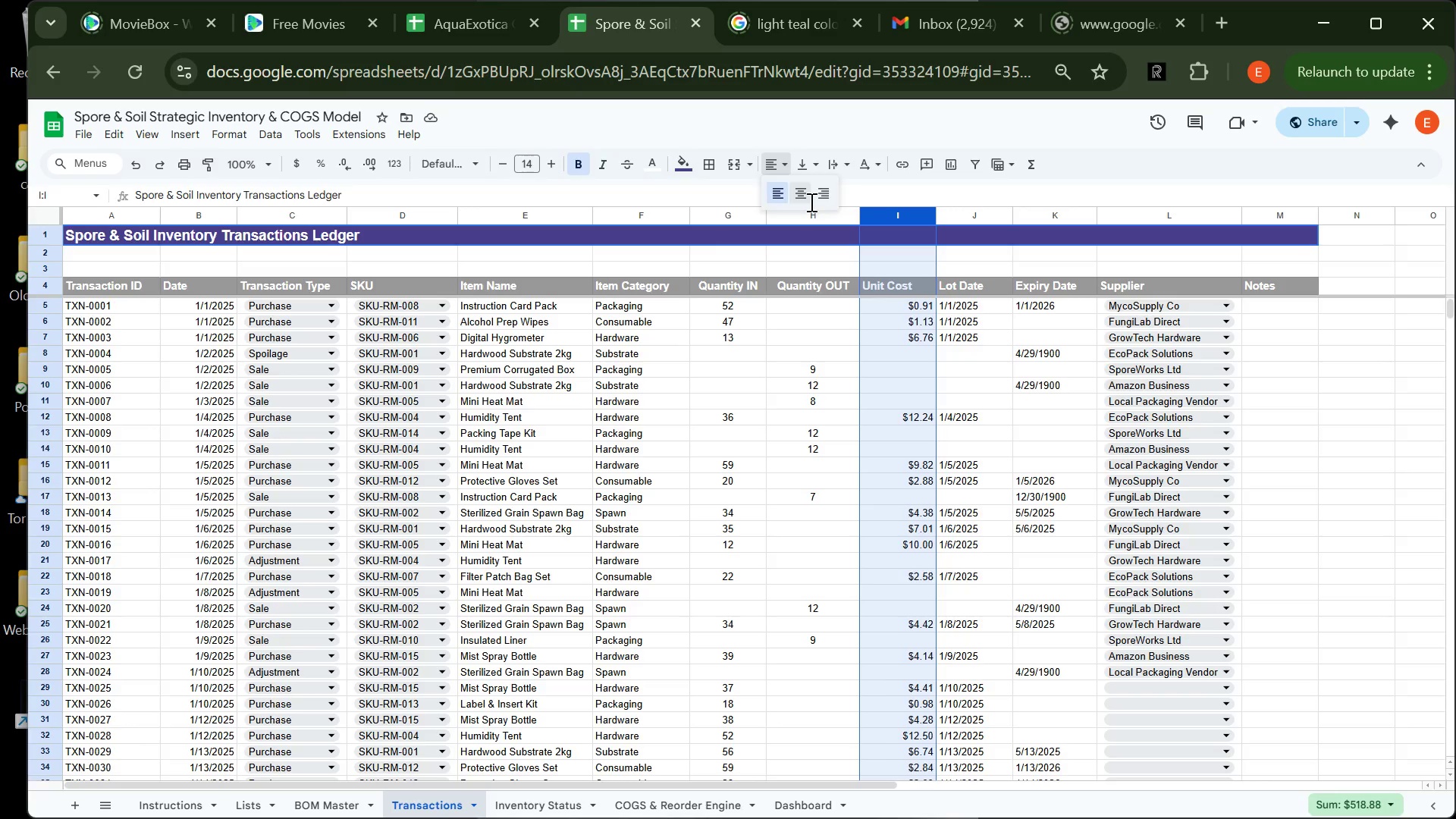 
left_click([810, 202])
 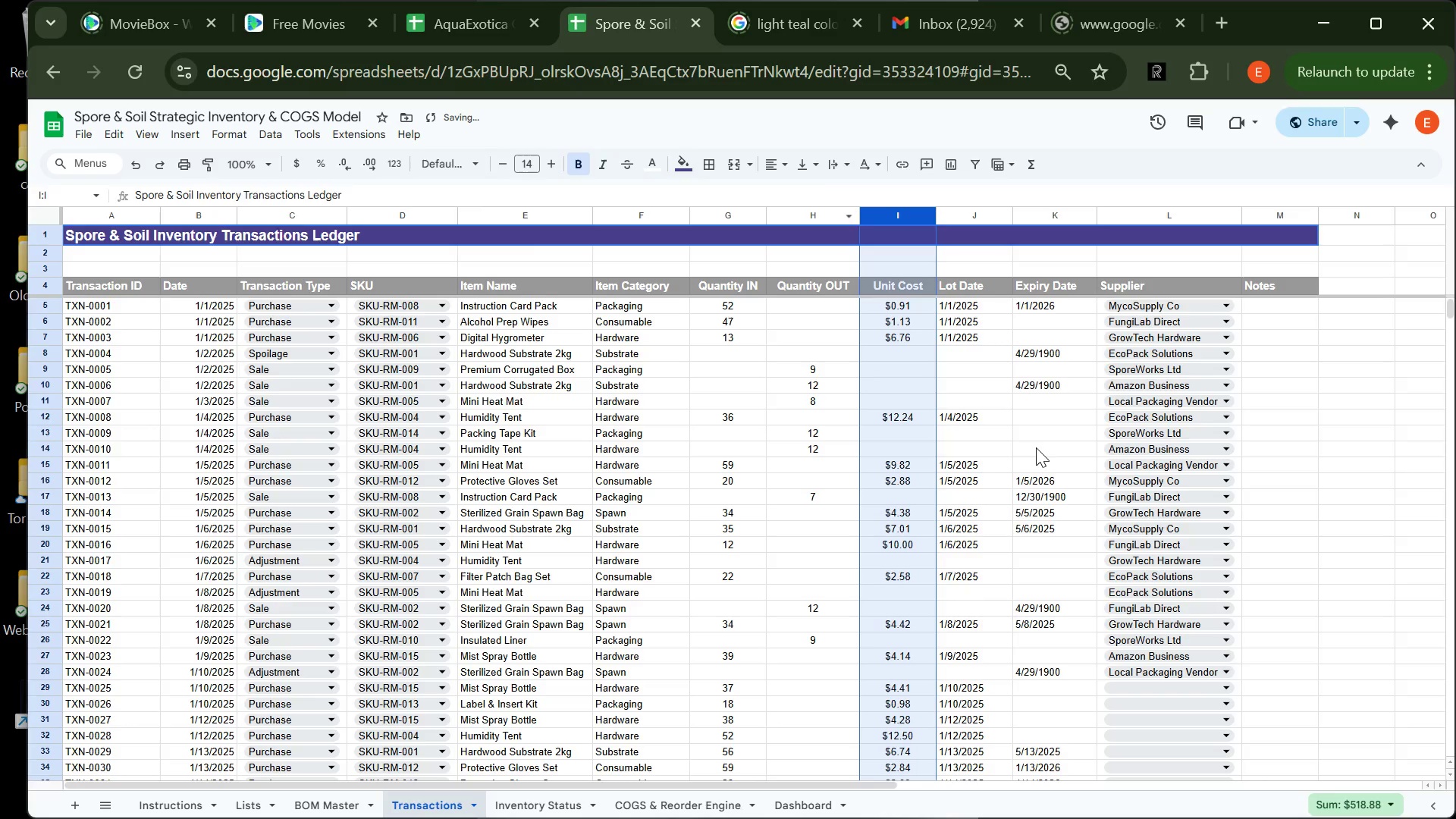 
left_click([1035, 444])
 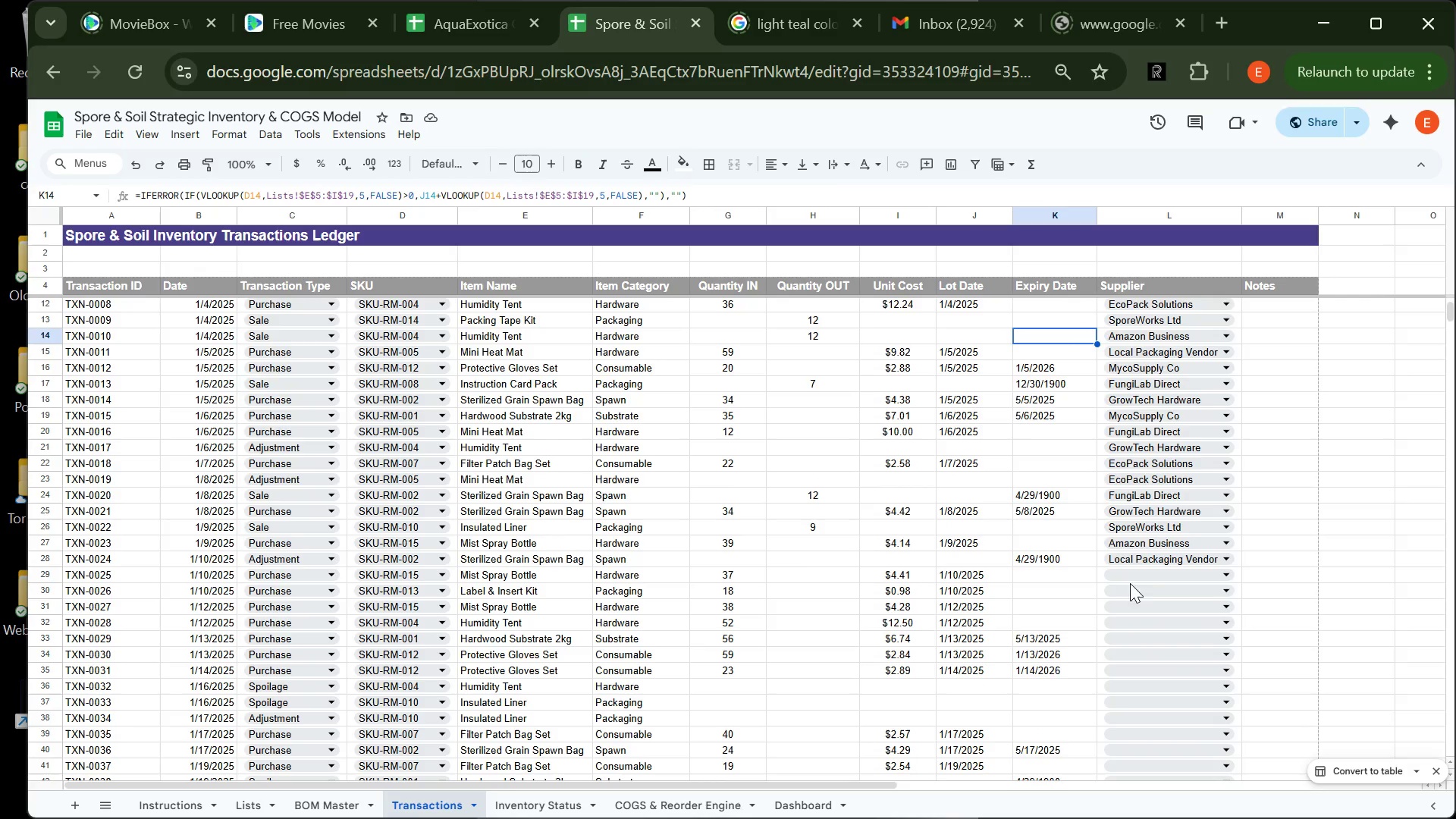 
left_click([1141, 572])
 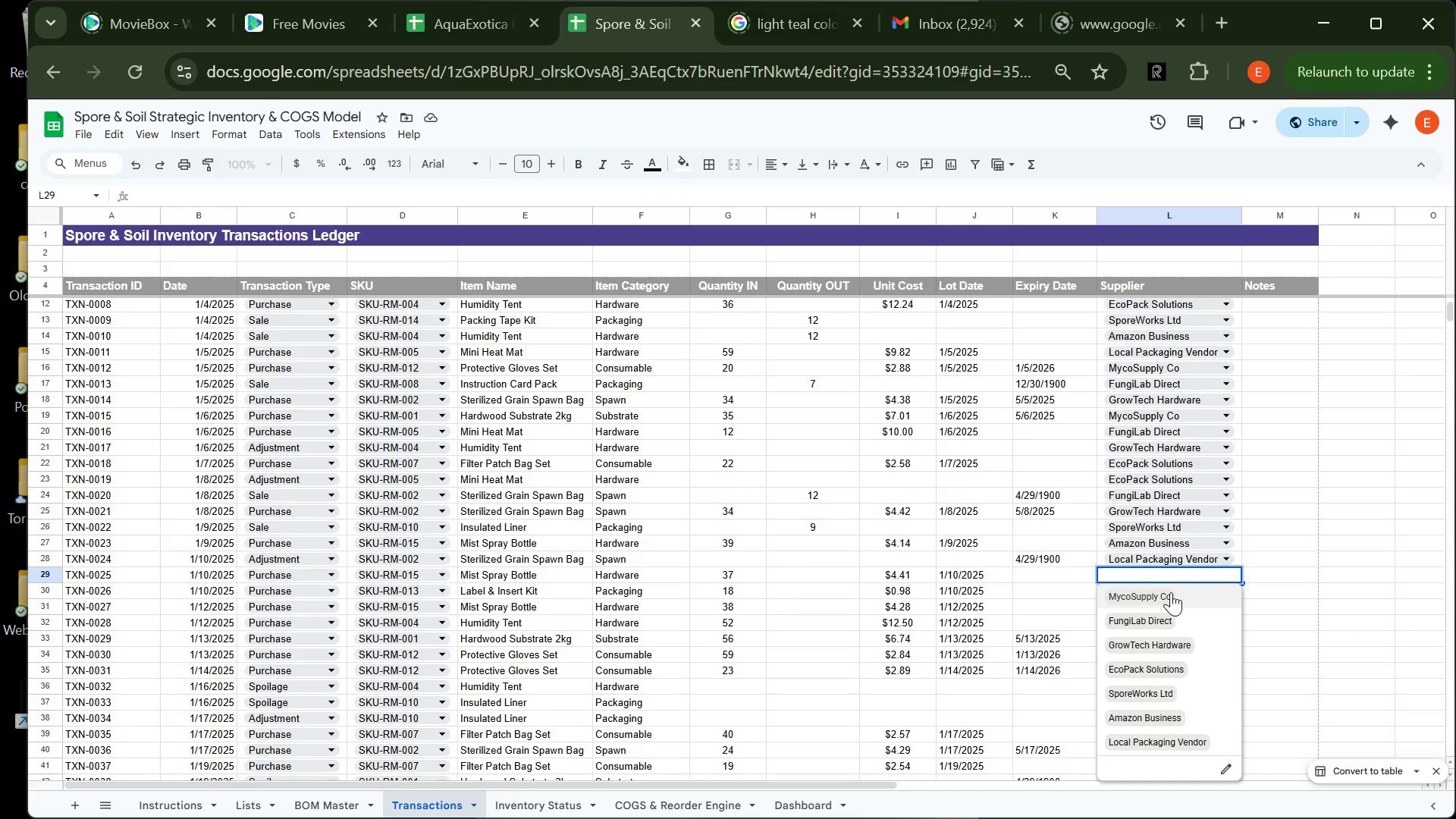 
left_click([1171, 592])
 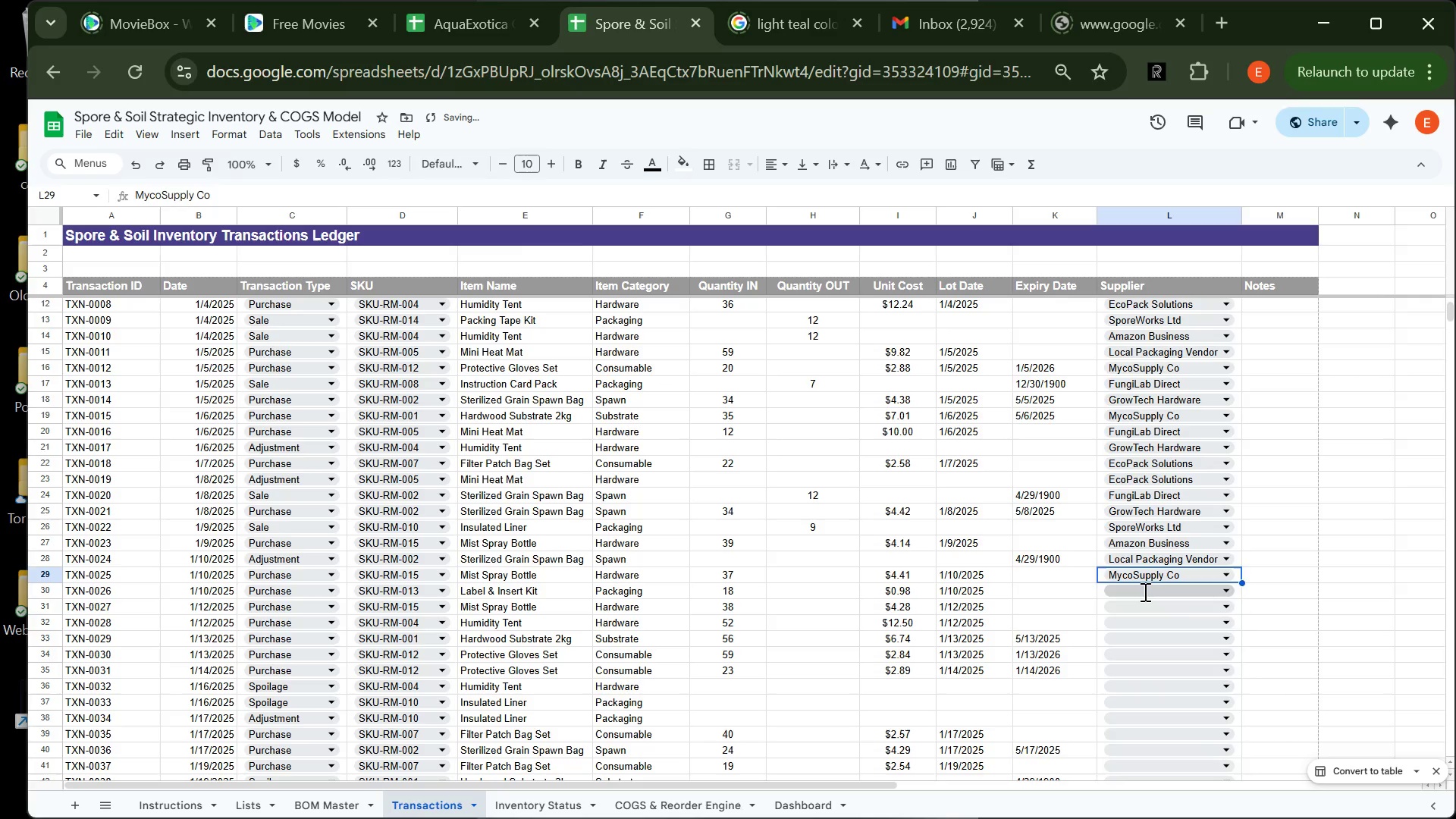 
left_click([1144, 592])
 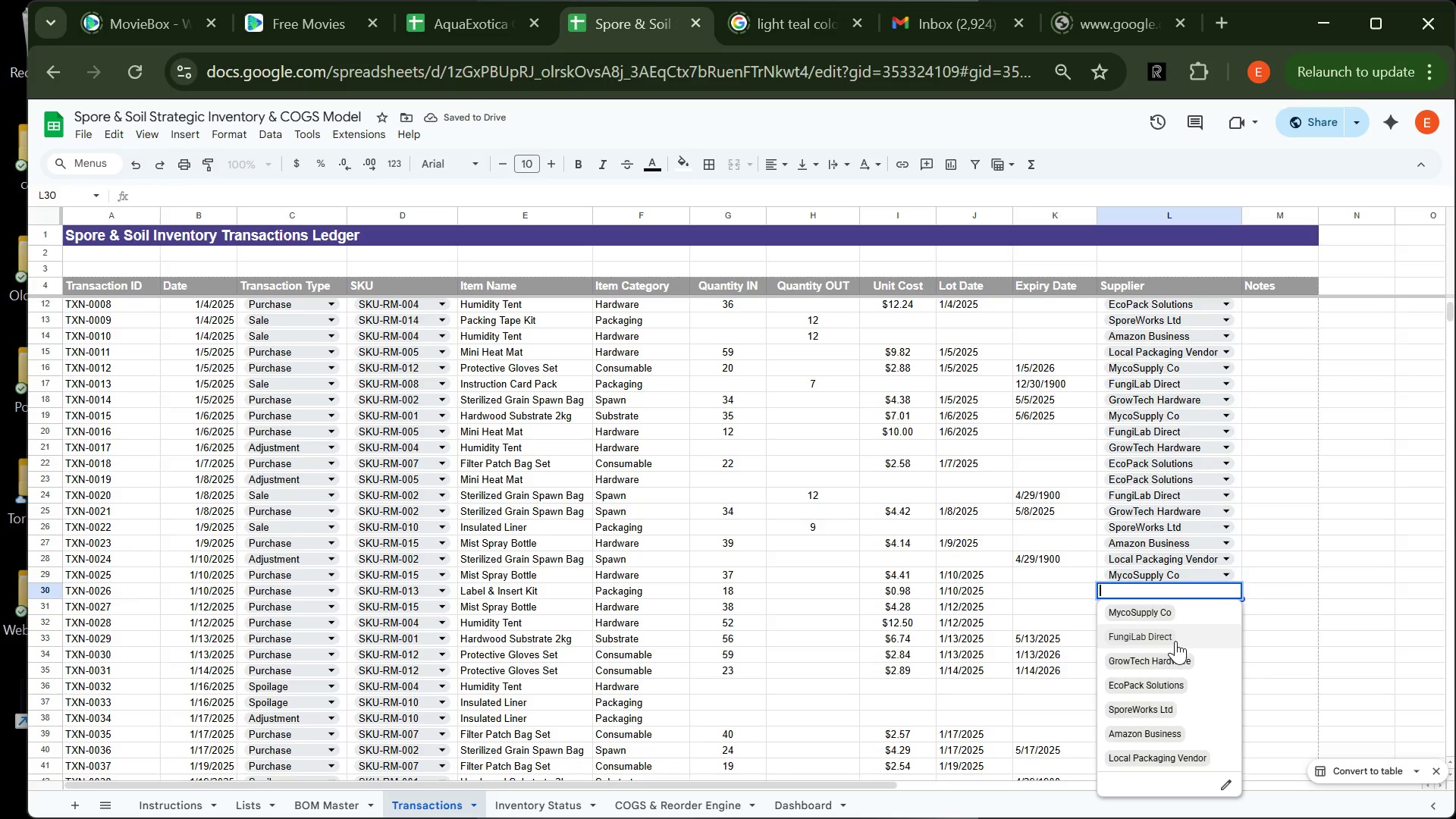 
left_click([1175, 641])
 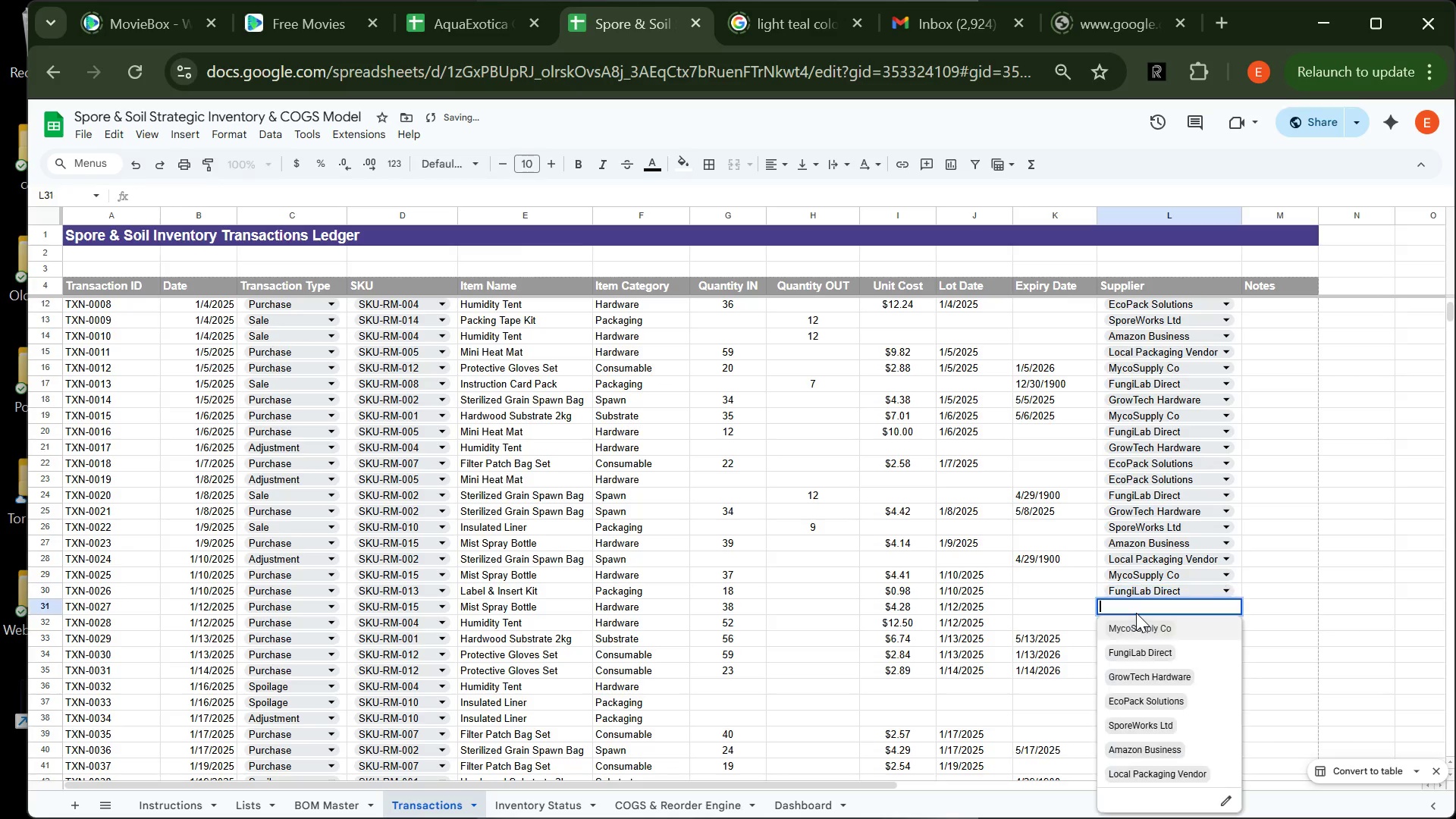 
left_click([1136, 613])
 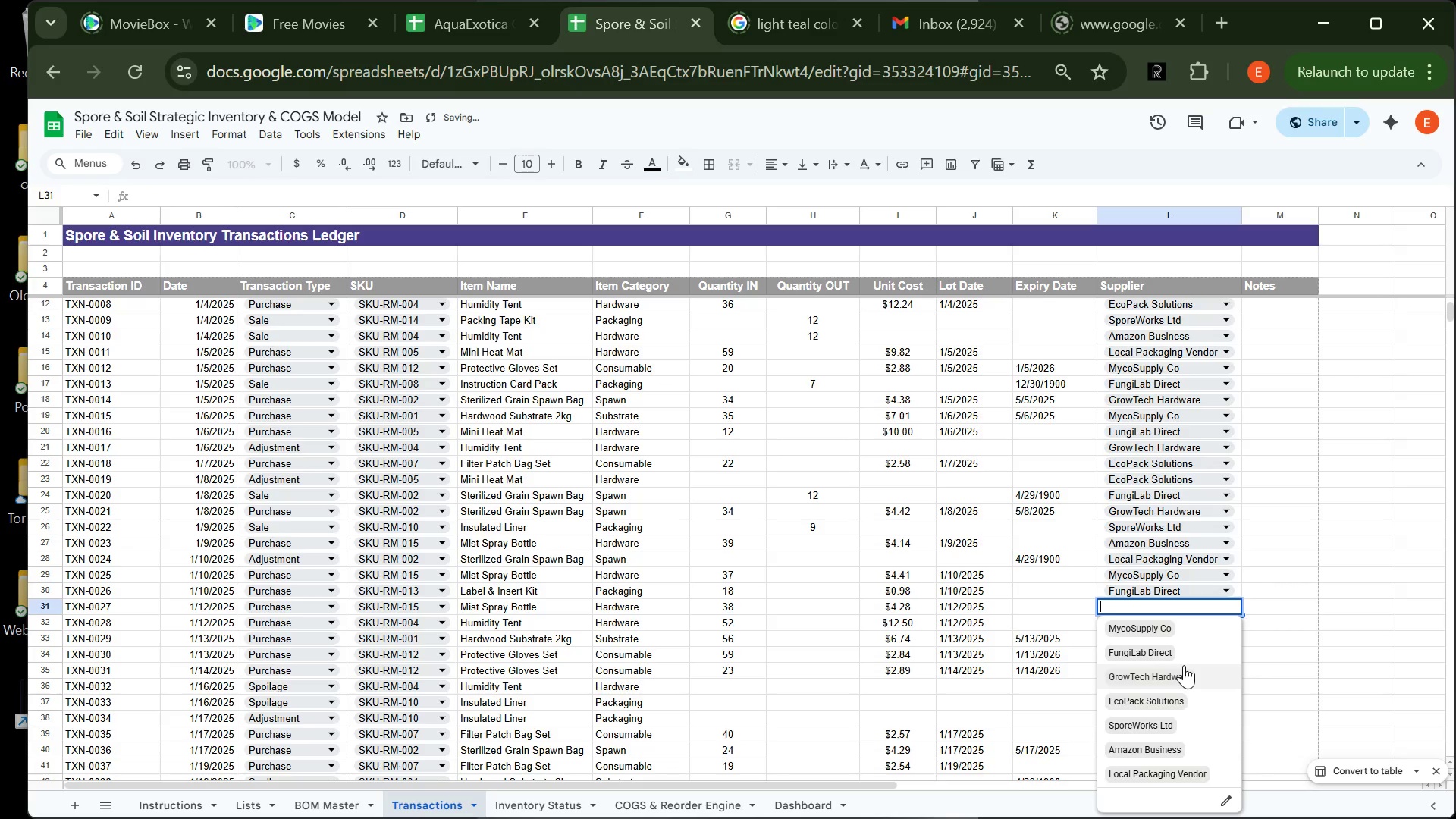 
left_click([1184, 665])
 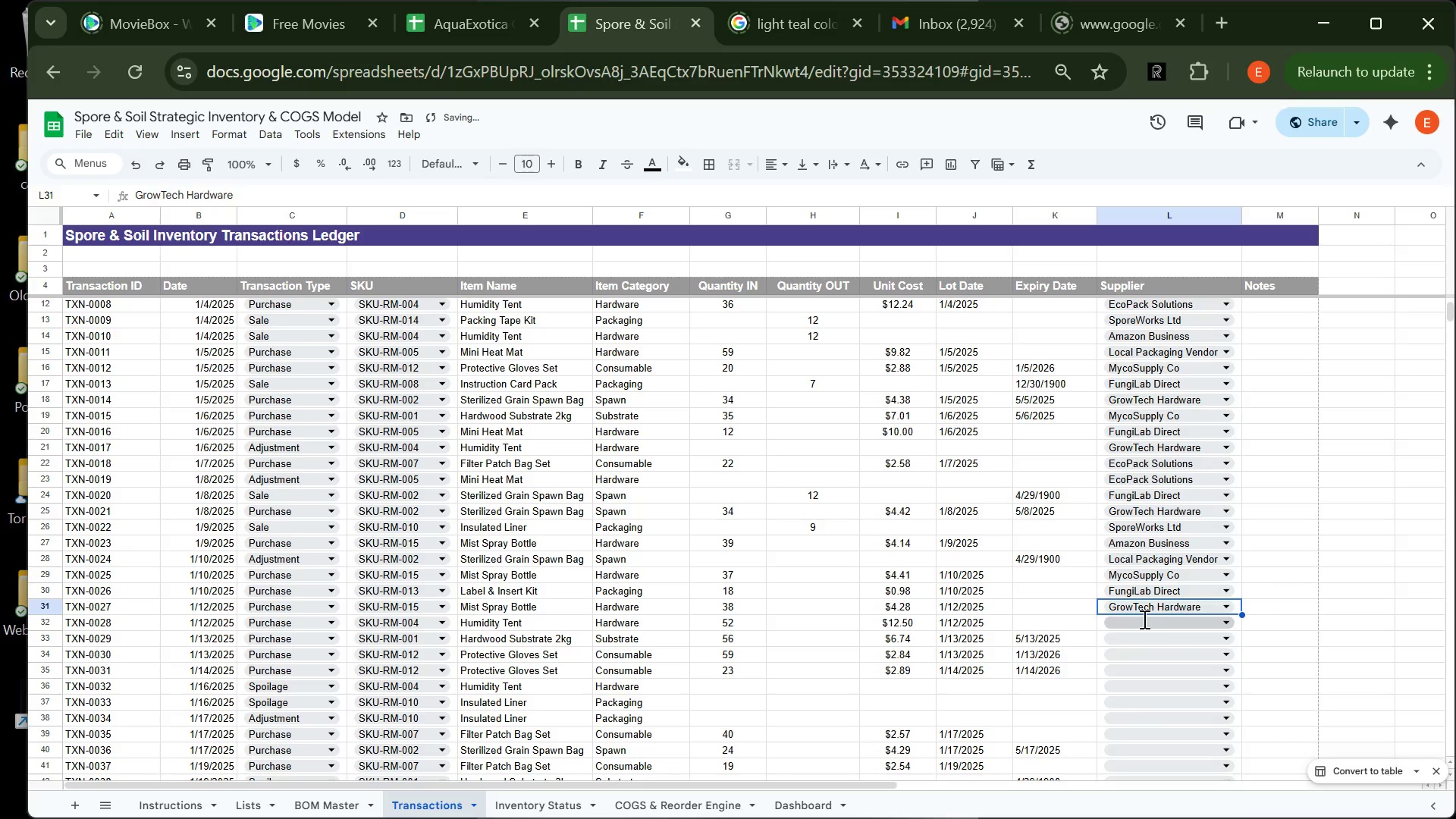 
left_click([1143, 619])
 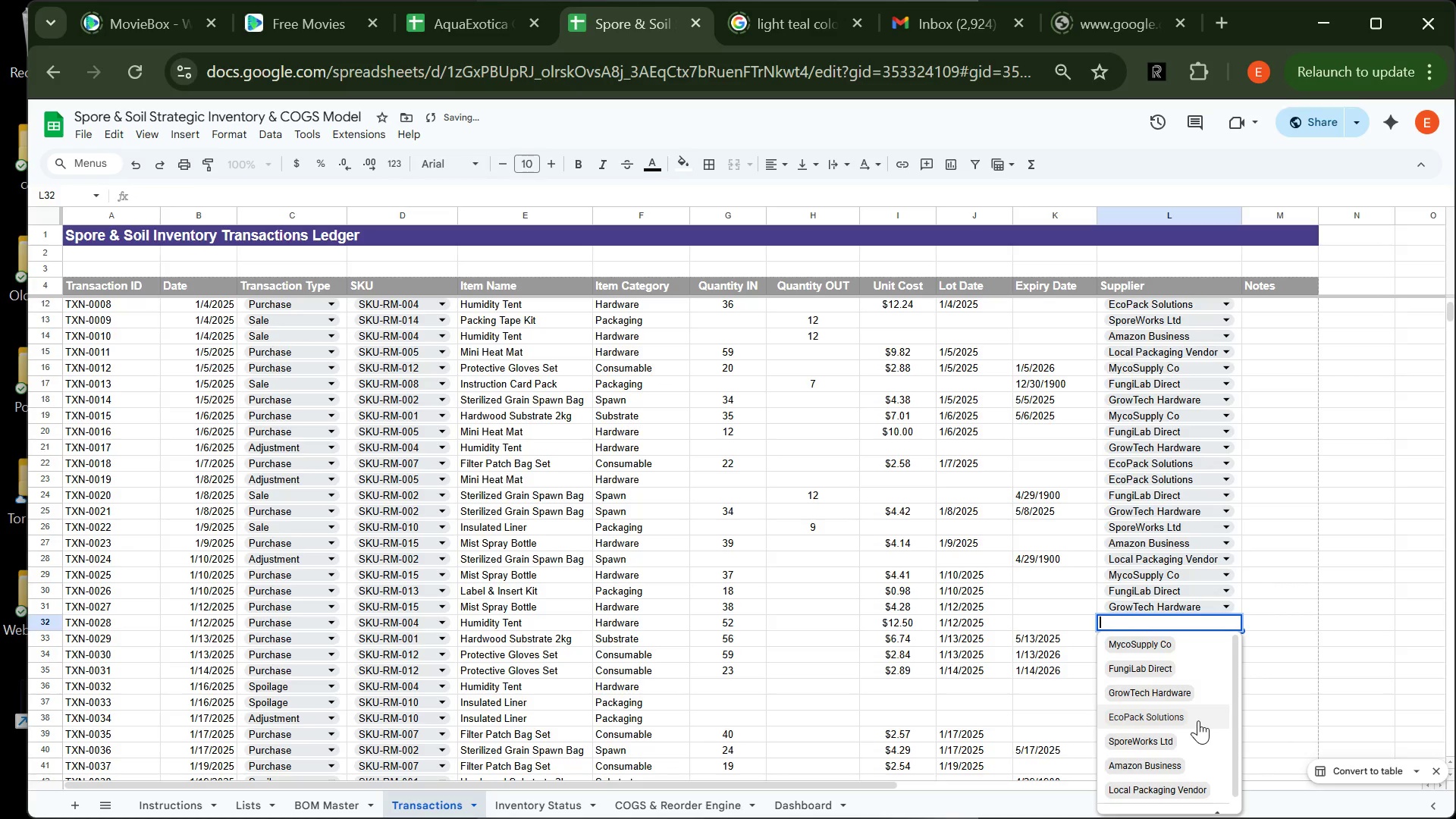 
left_click([1198, 720])
 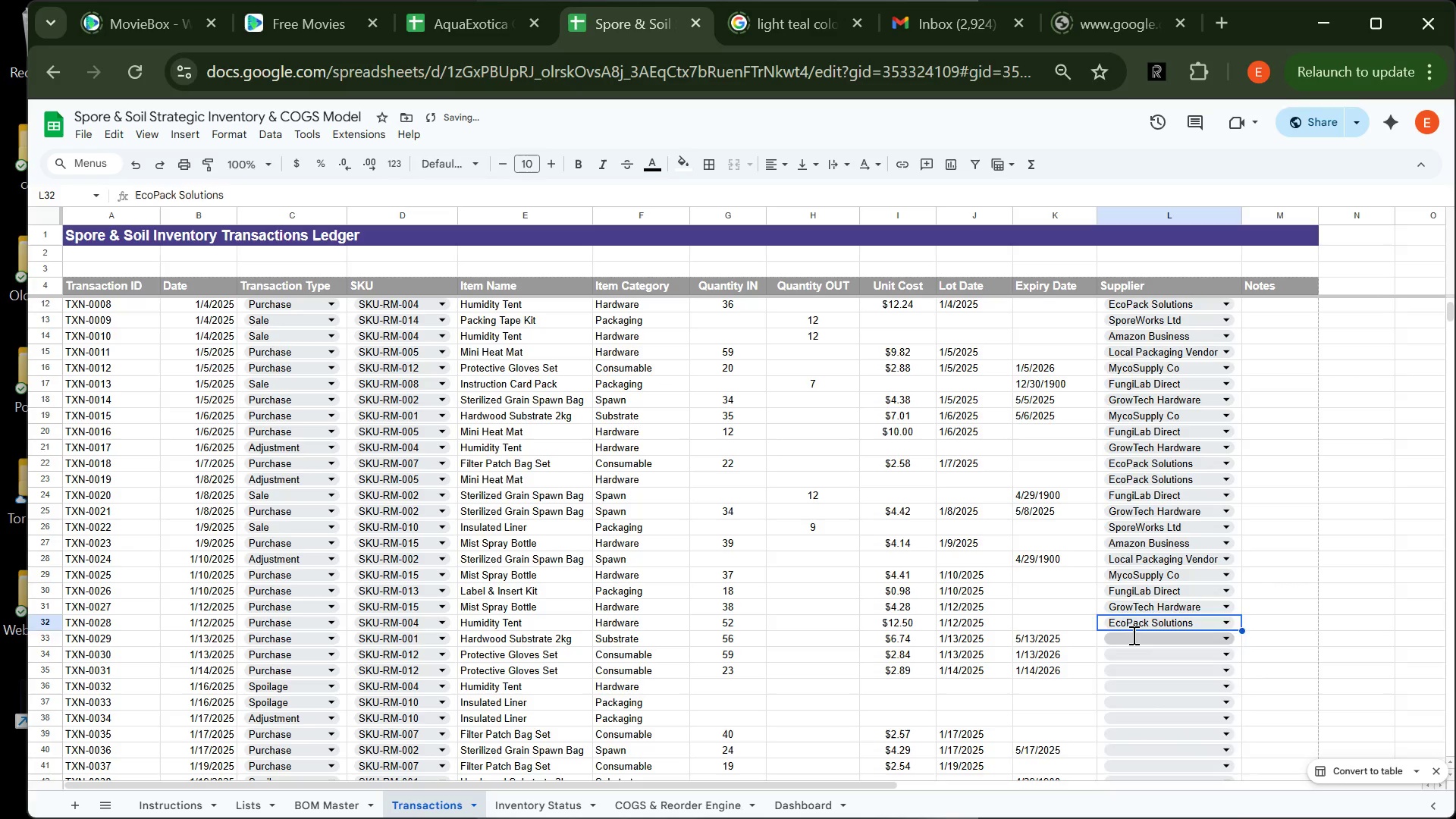 
left_click_drag(start_coordinate=[1132, 635], to_coordinate=[1162, 756])
 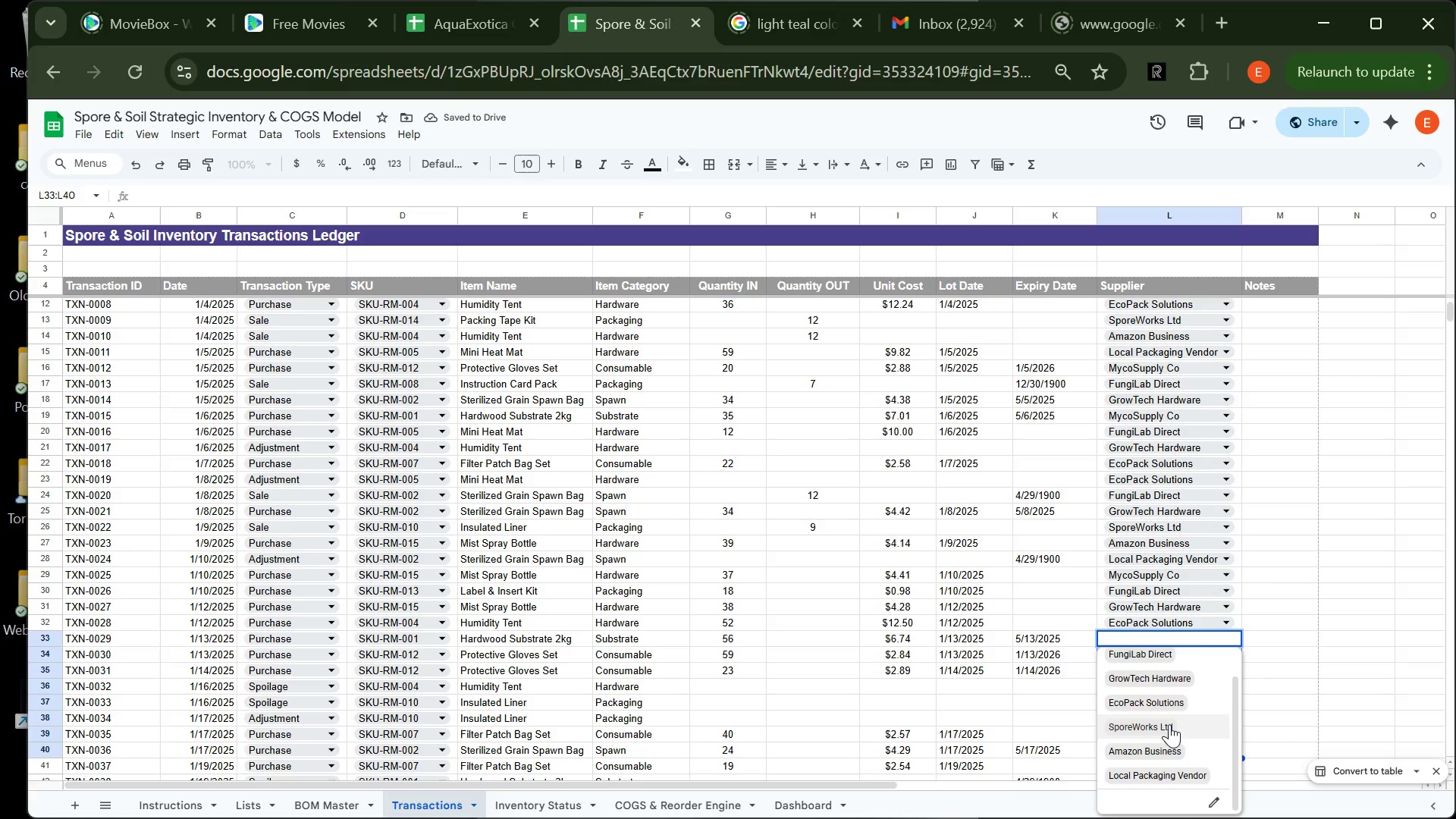 
left_click([1169, 723])
 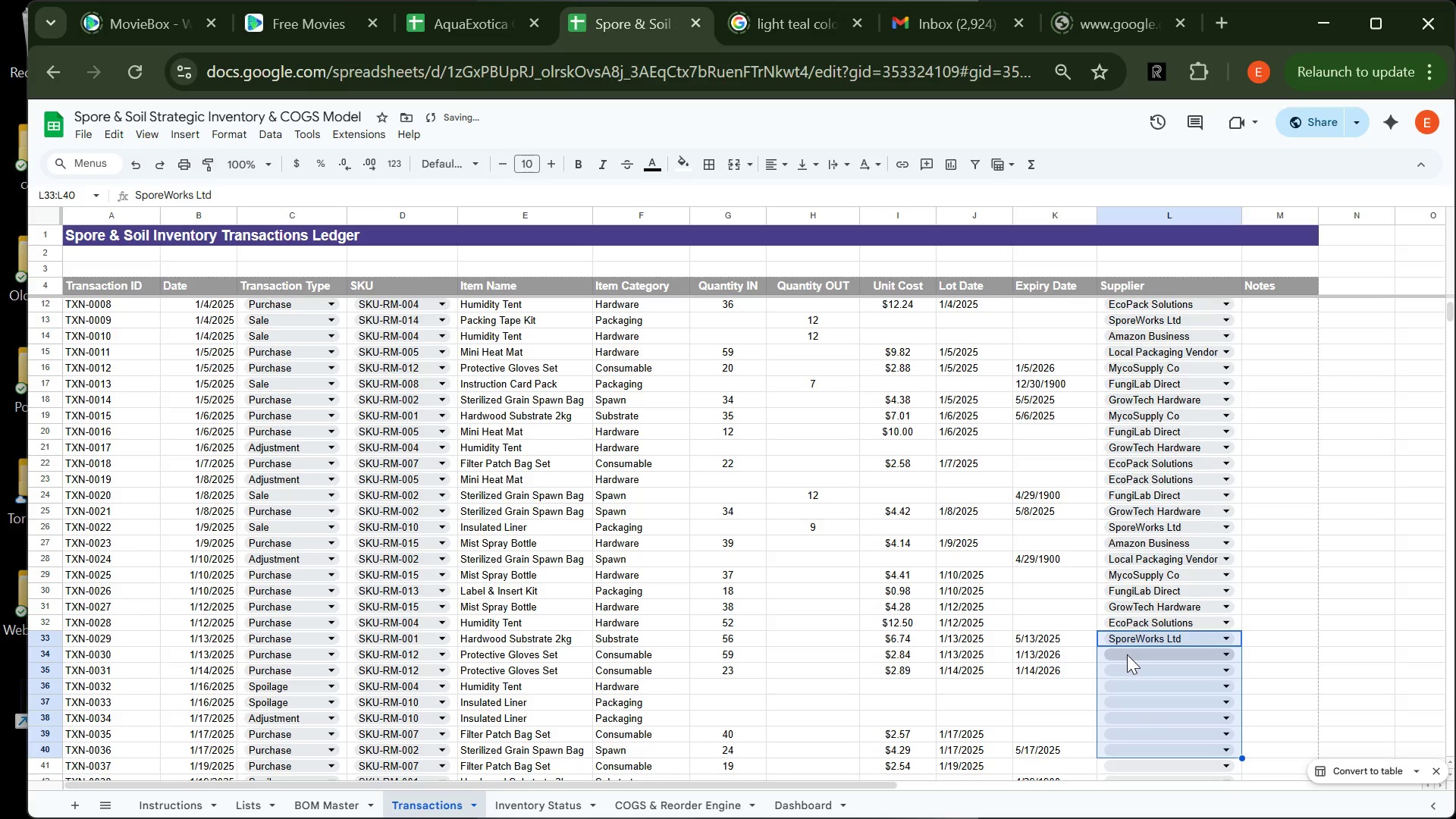 
left_click([1127, 654])
 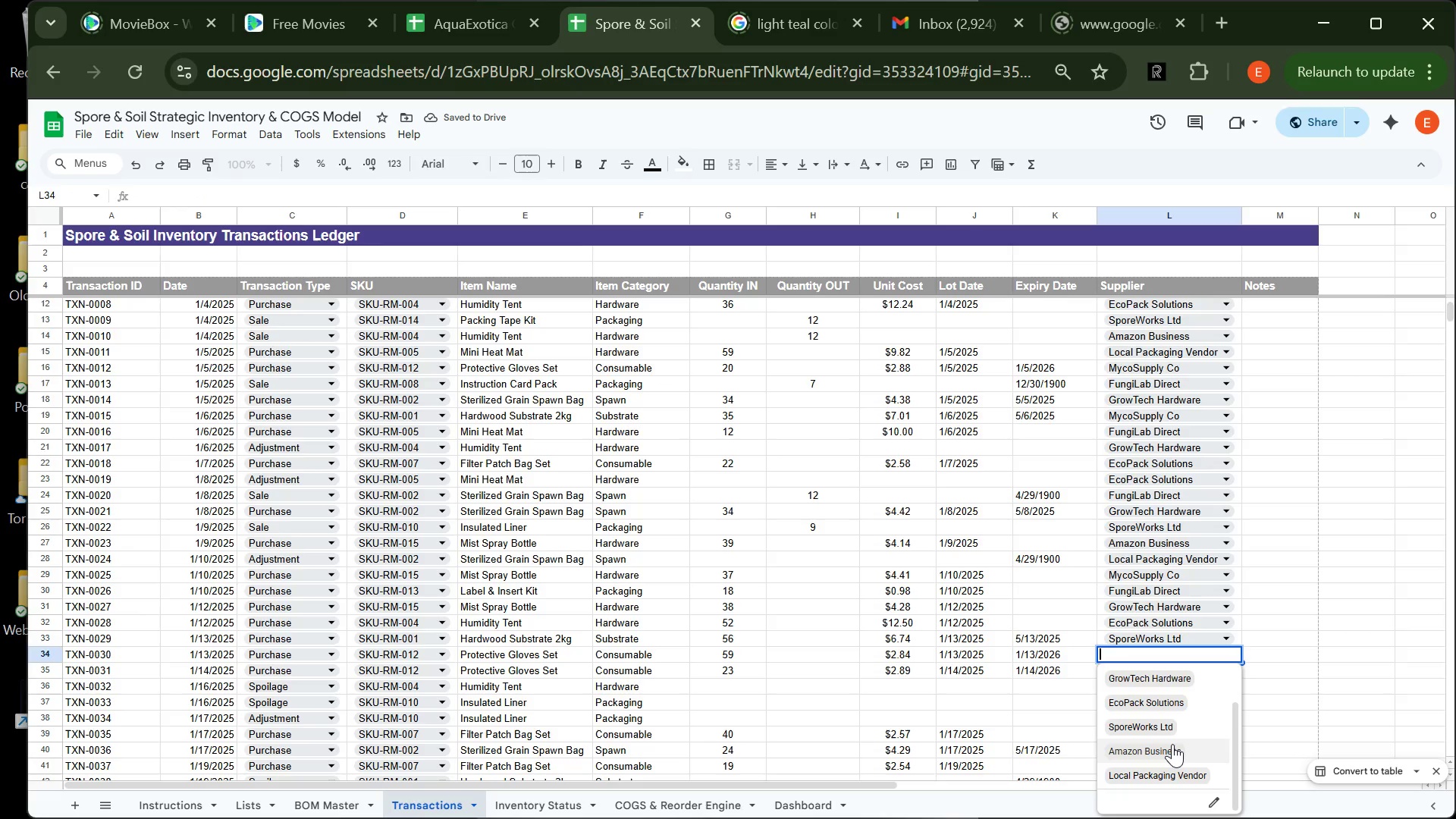 
left_click([1172, 744])
 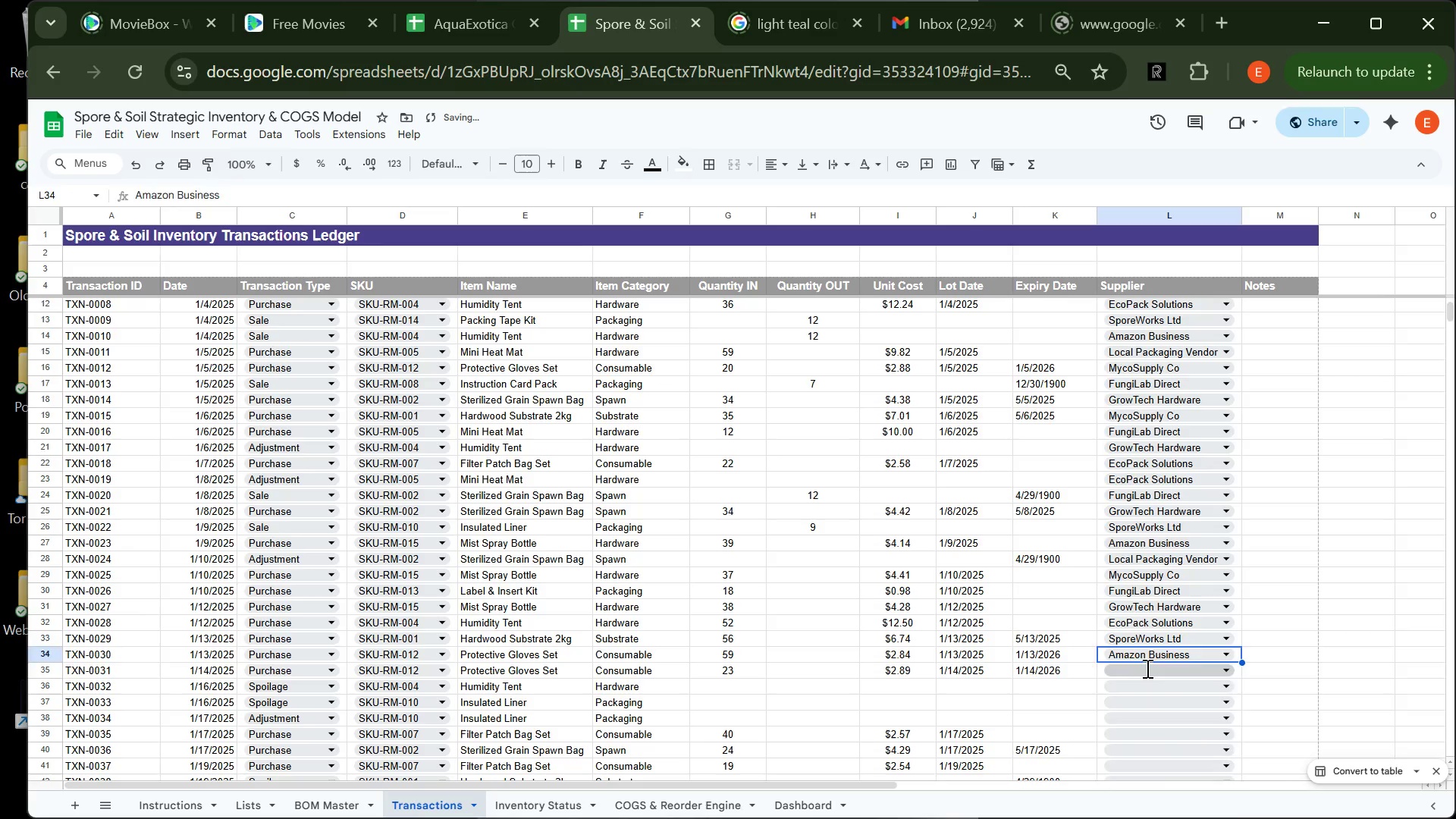 
left_click([1146, 668])
 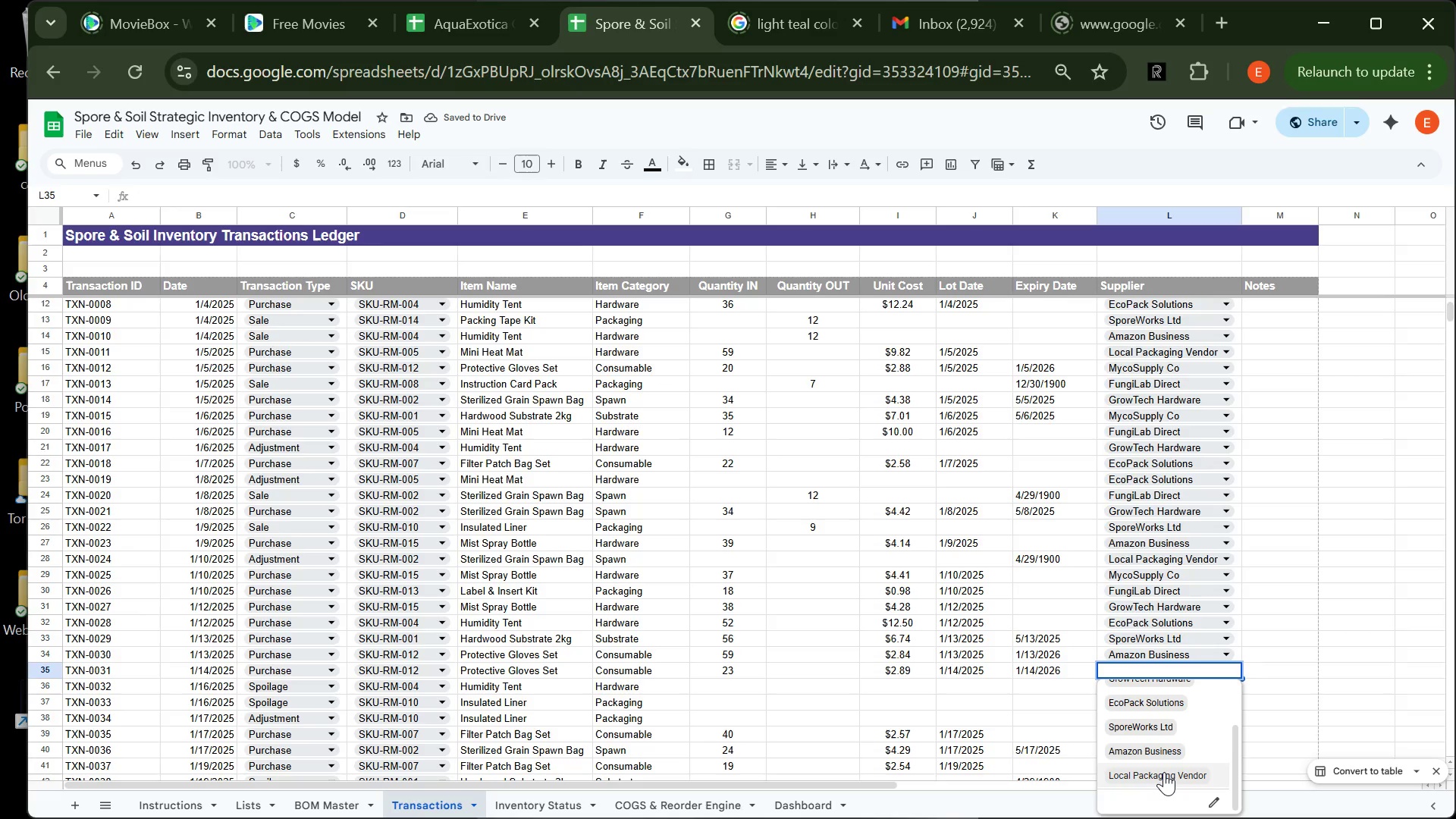 
left_click([1164, 773])
 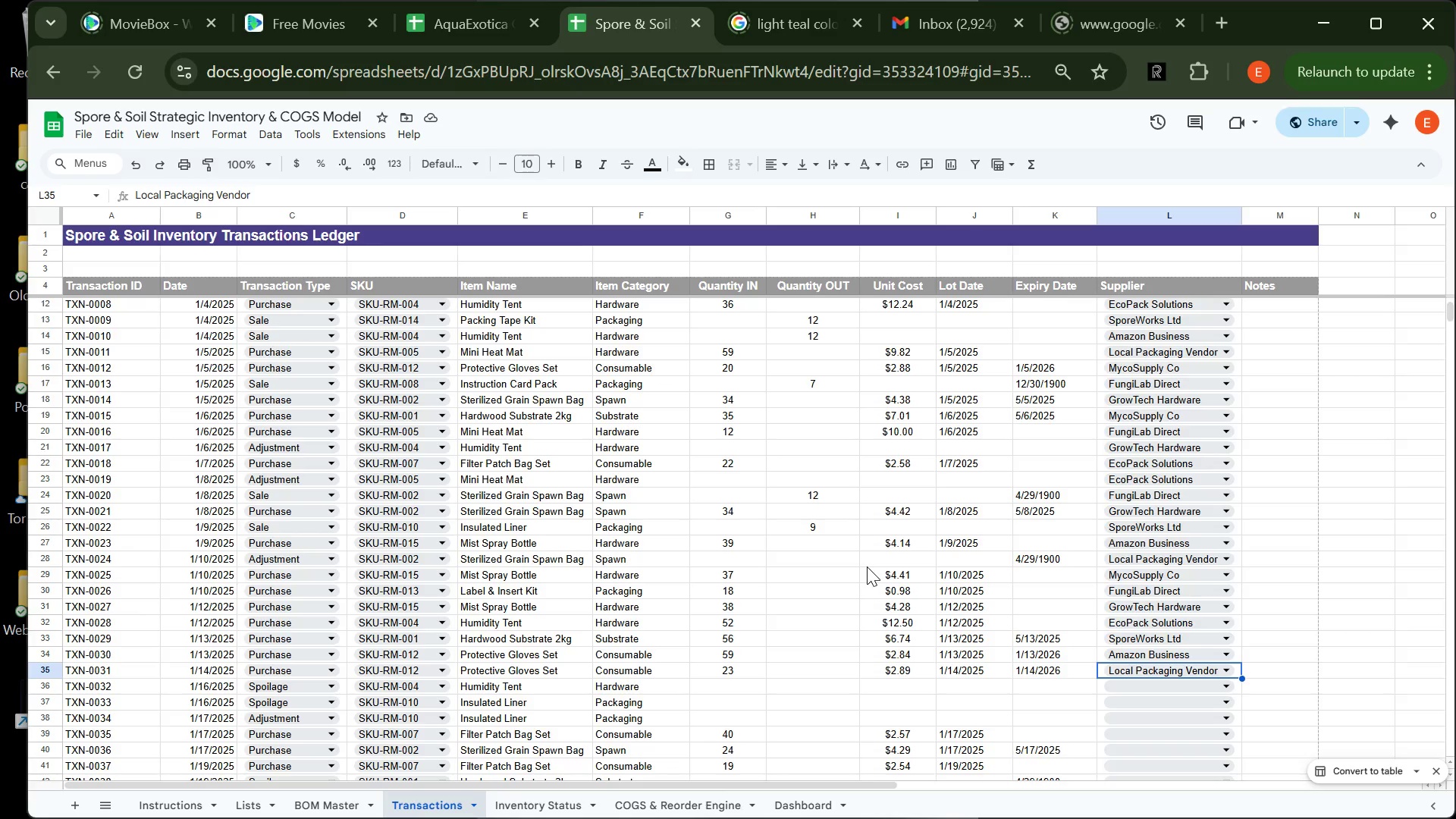 
wait(108.2)
 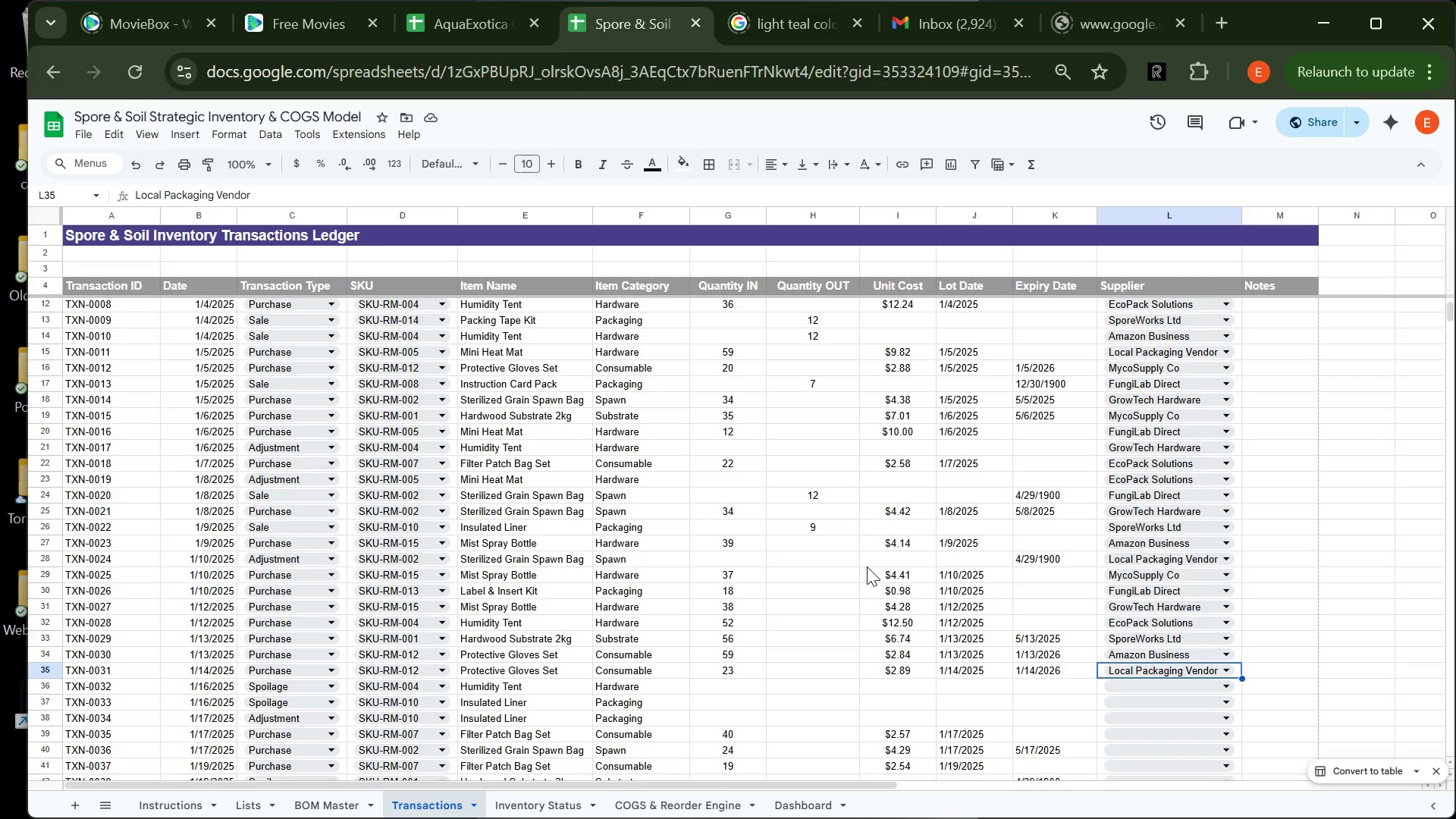 
double_click([1124, 694])
 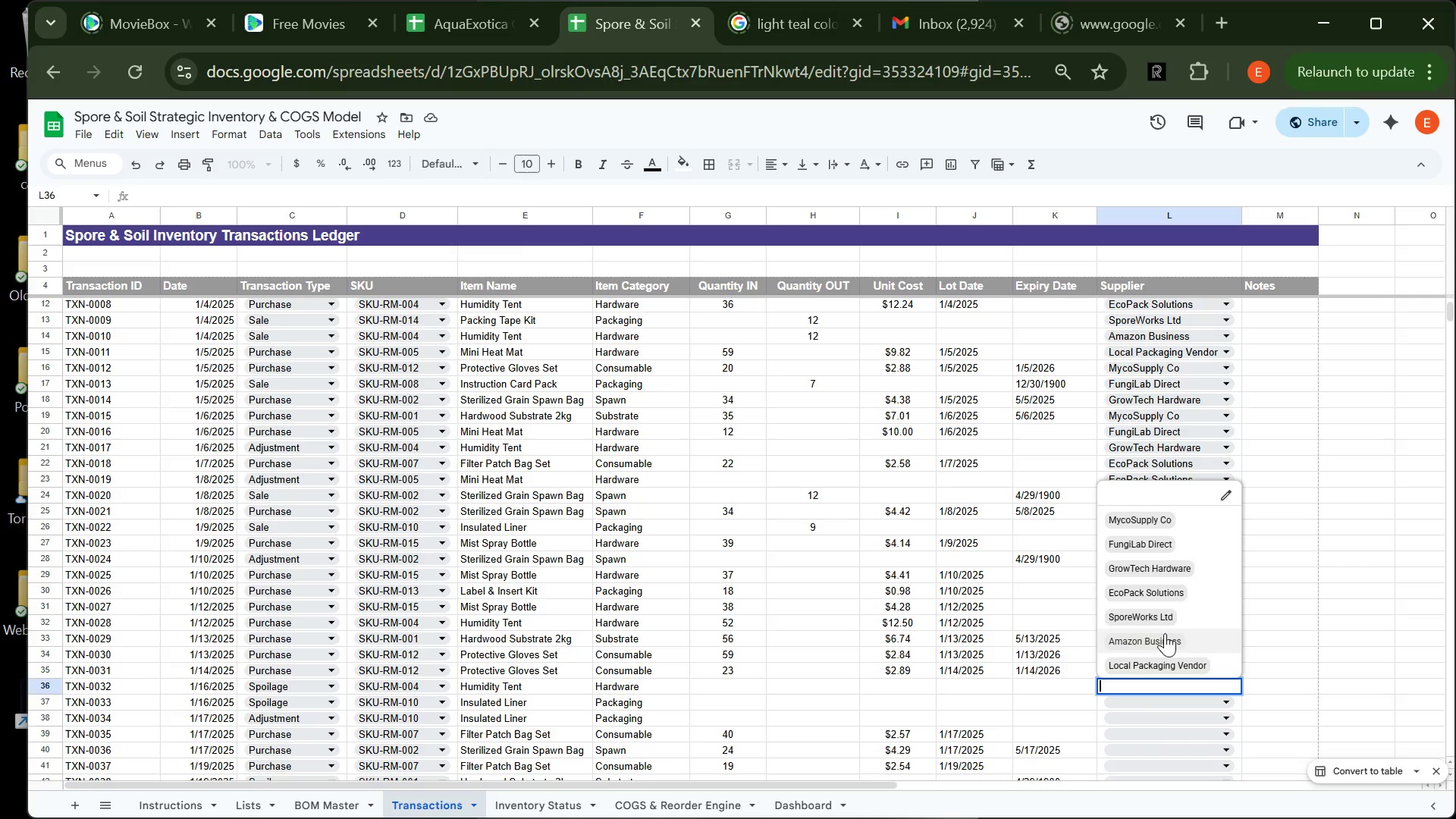 
left_click([1165, 633])
 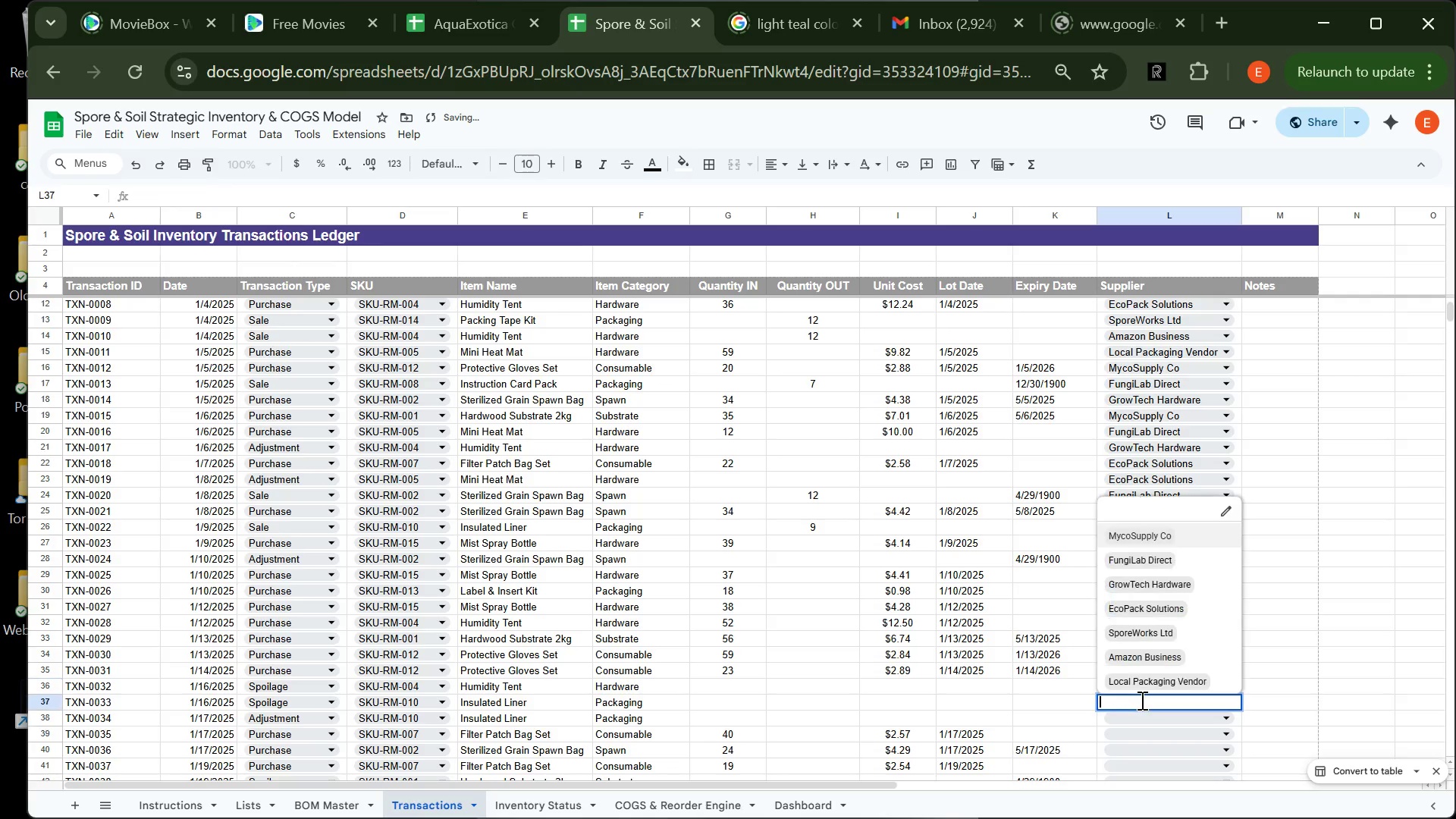 
left_click([1141, 700])
 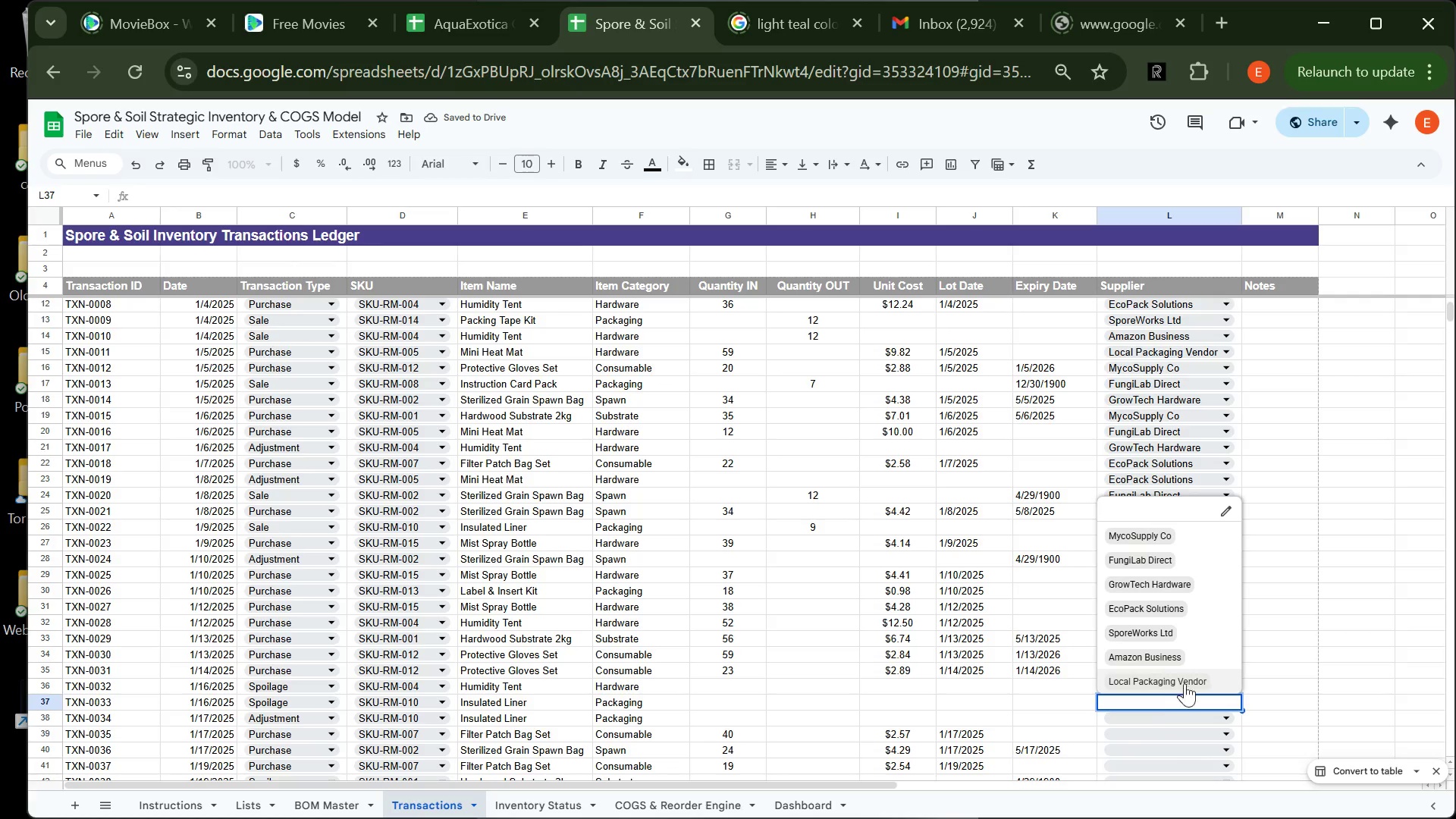 
wait(5.41)
 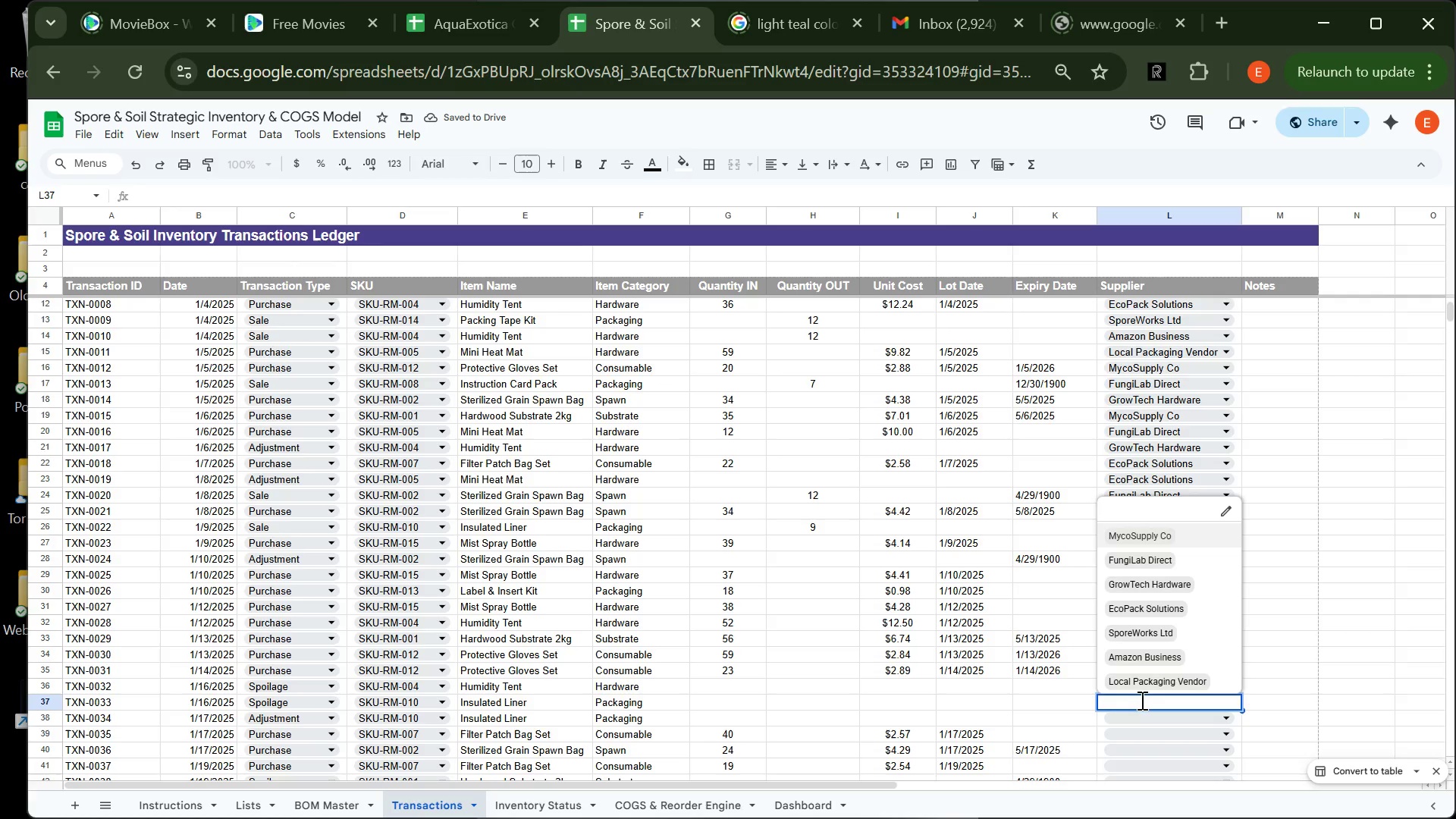 
left_click([1166, 629])
 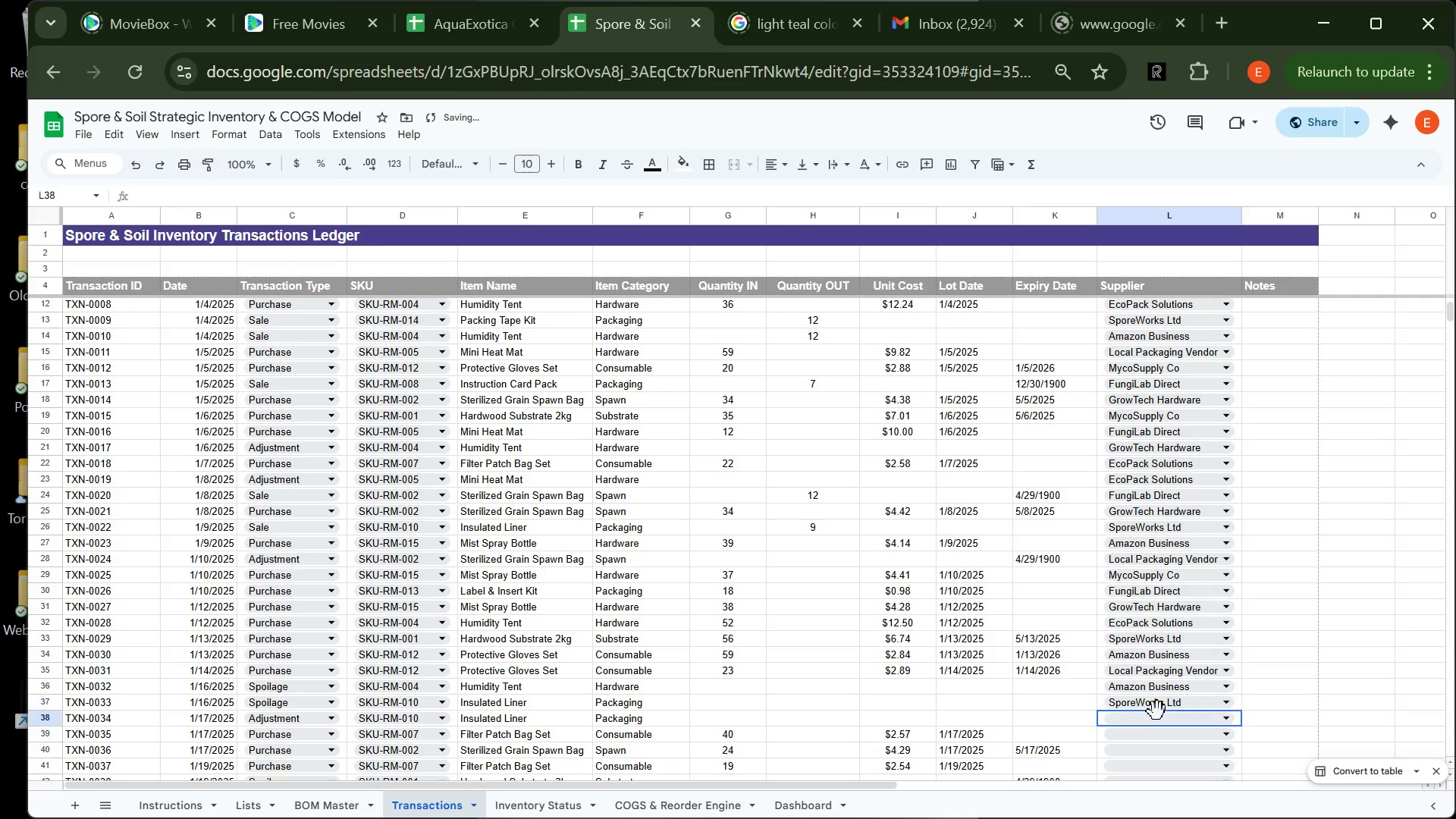 
left_click([1157, 711])
 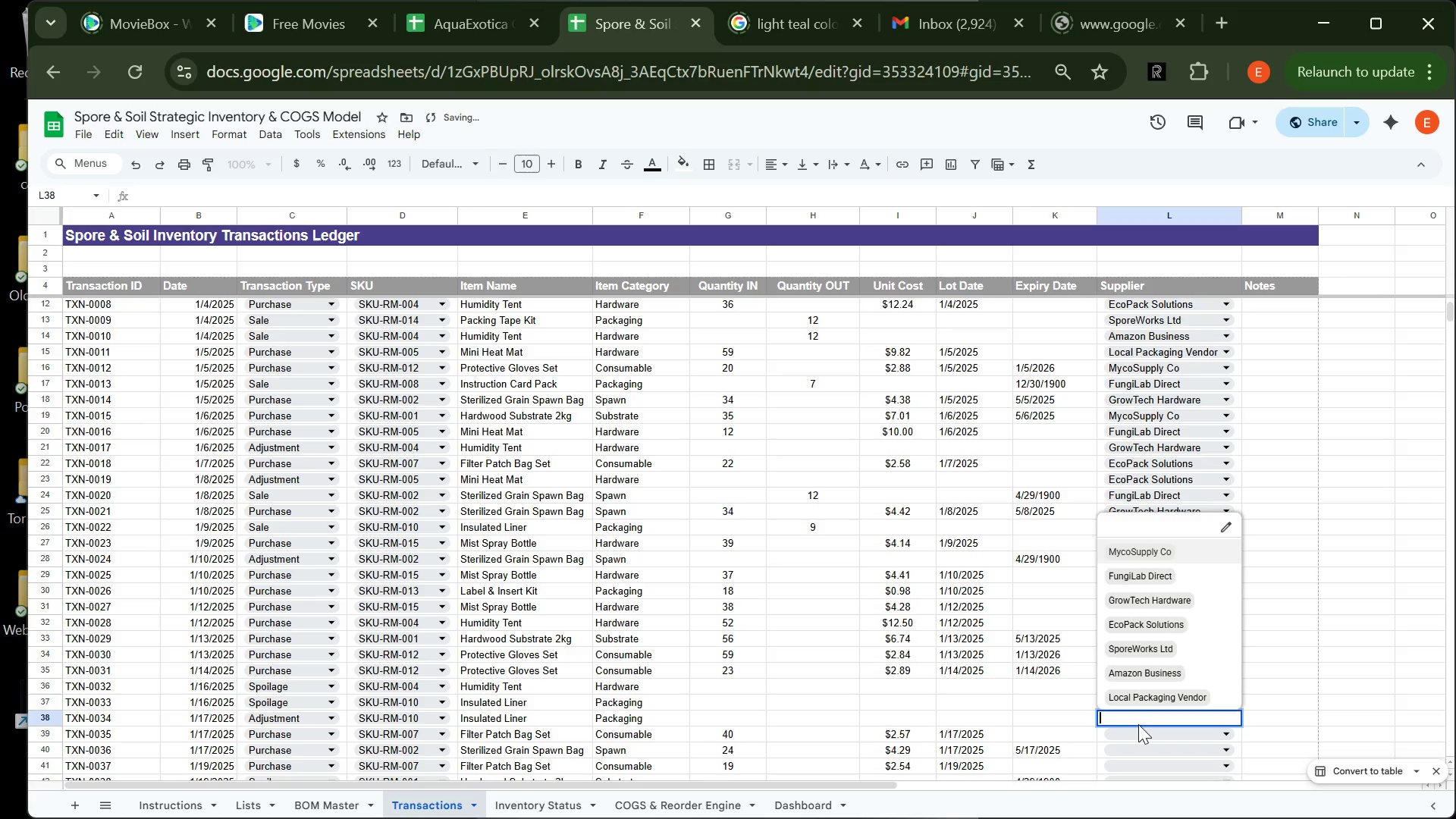 
left_click([1138, 724])
 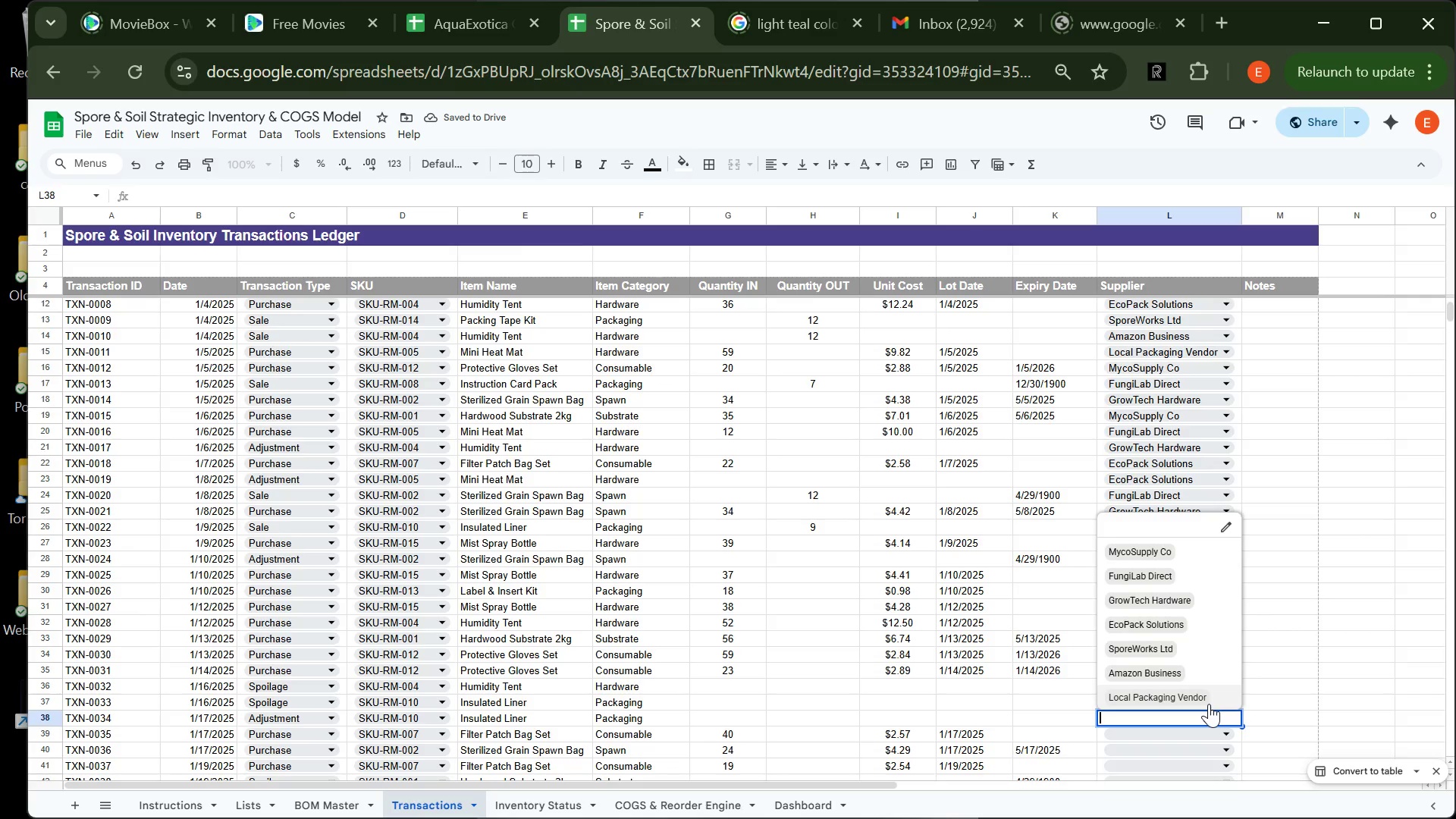 
left_click([1209, 704])
 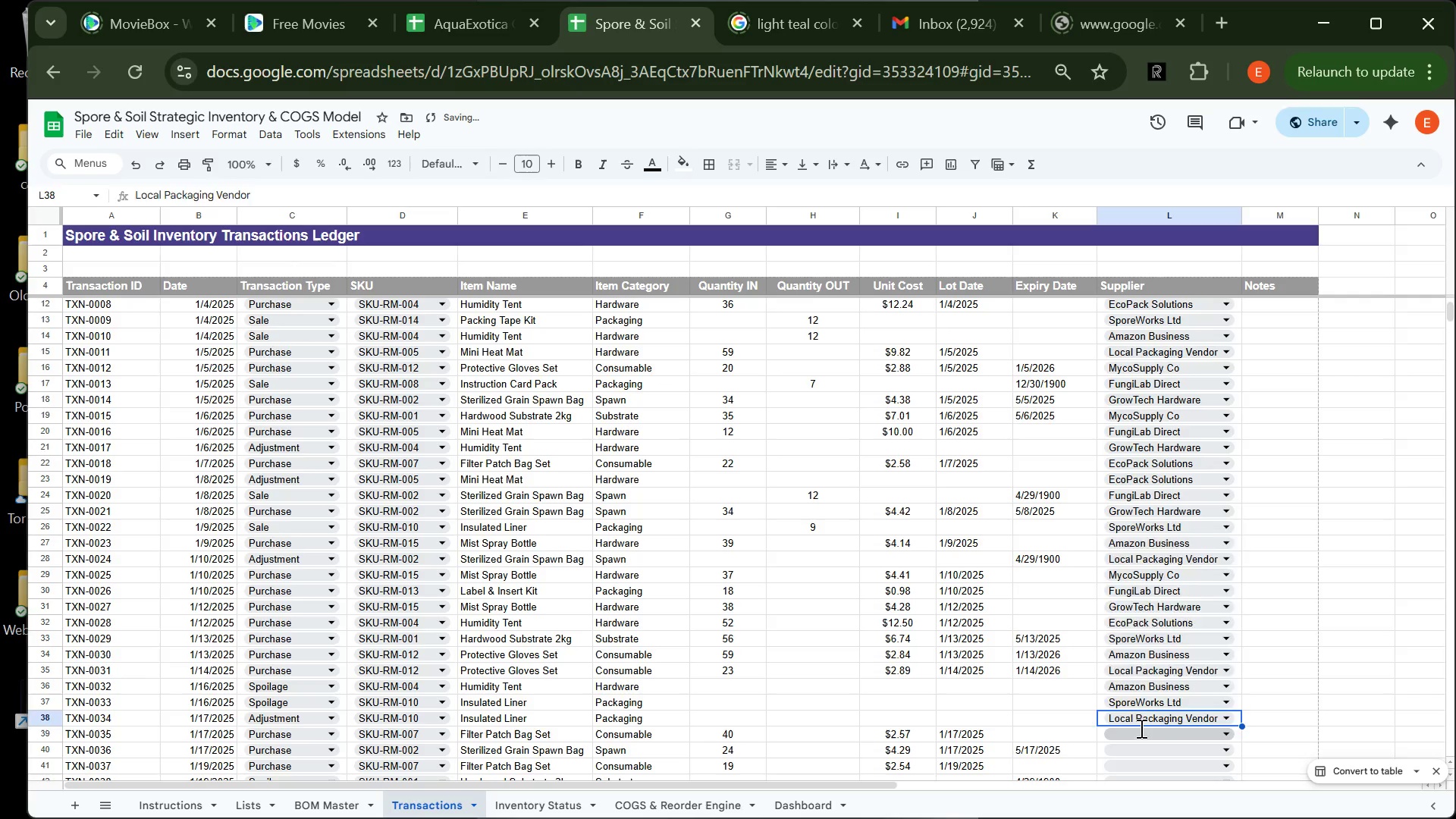 
left_click([1140, 728])
 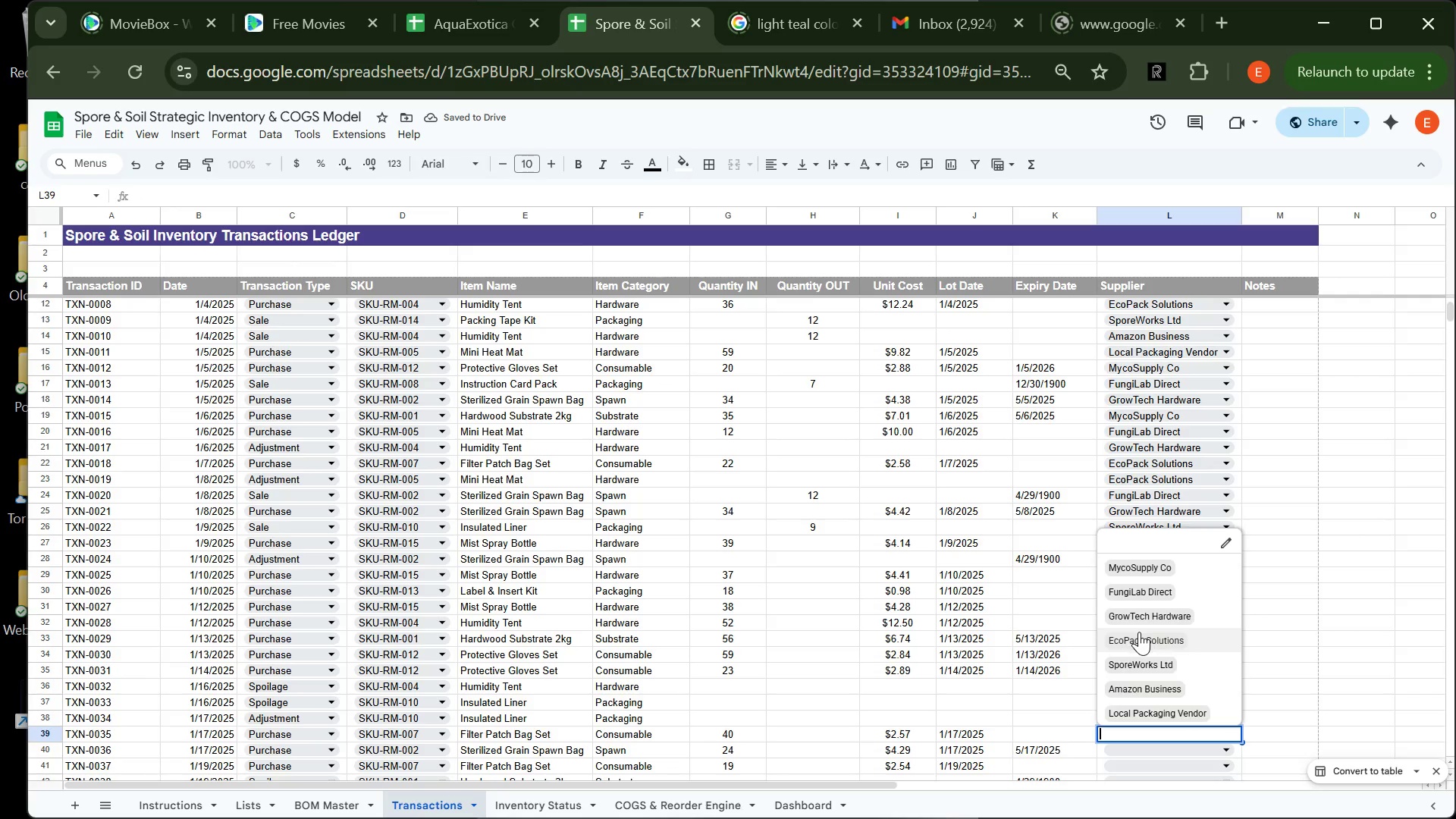 
left_click([1139, 632])
 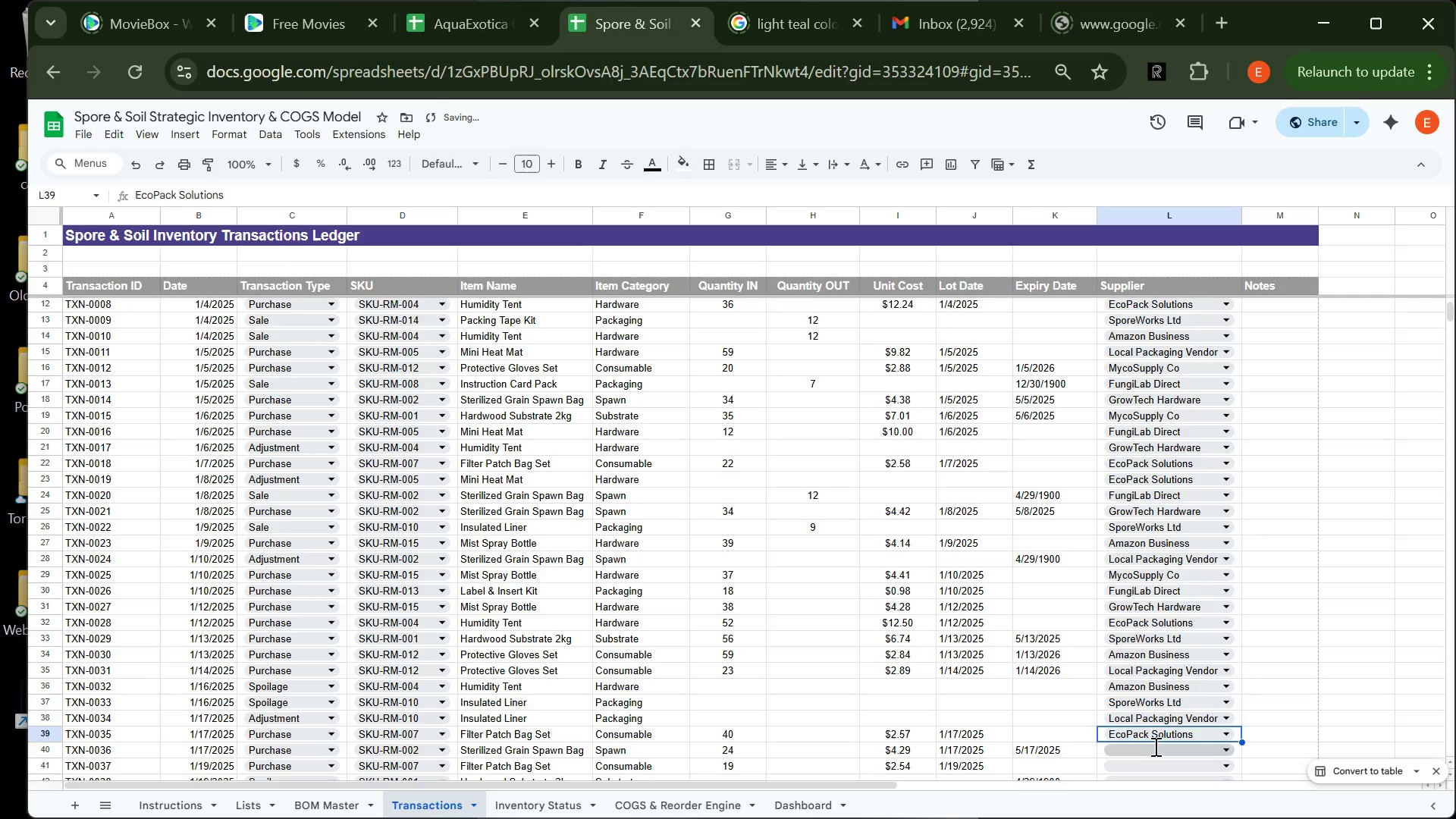 
left_click([1154, 746])
 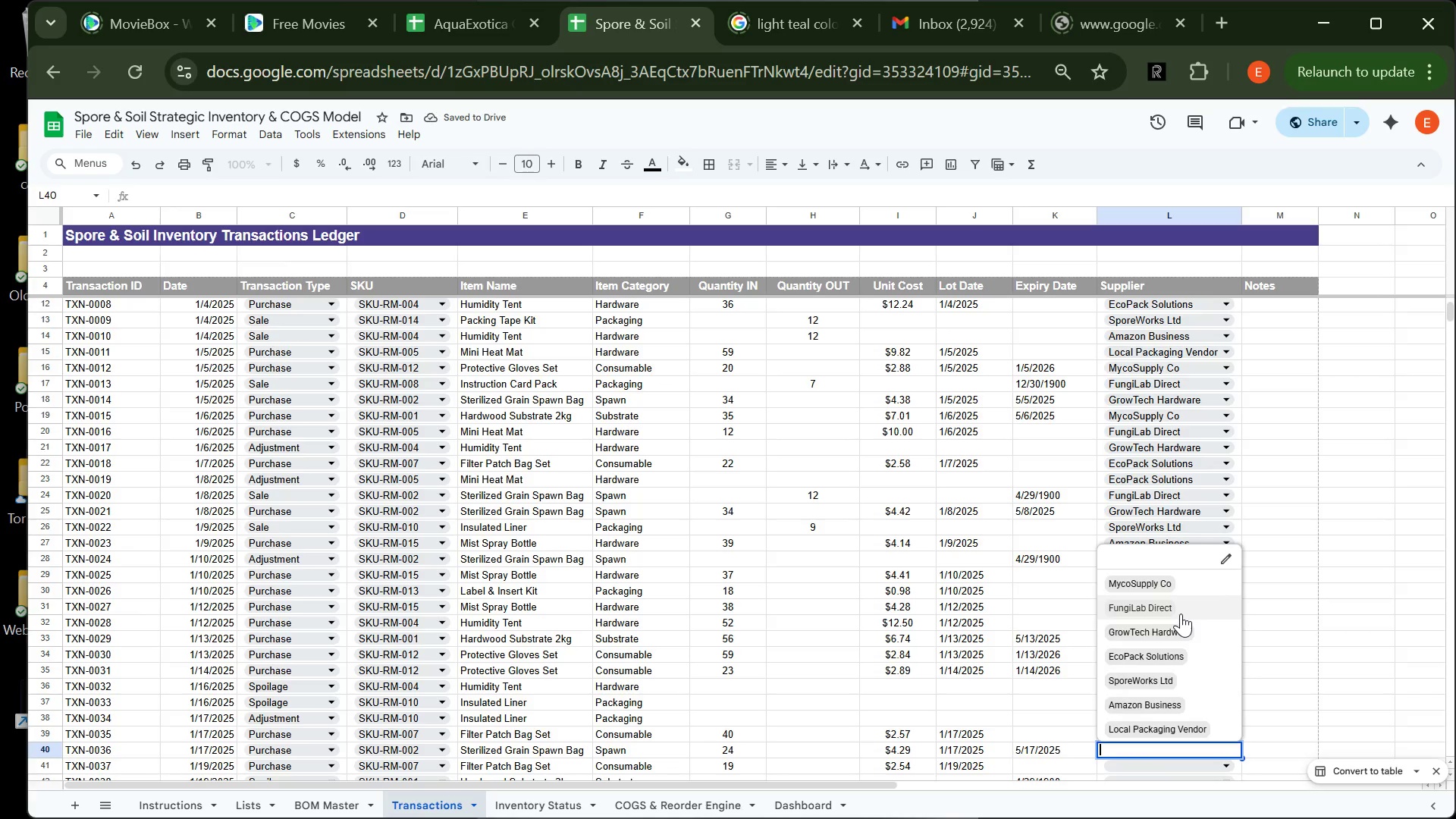 
left_click([1181, 613])
 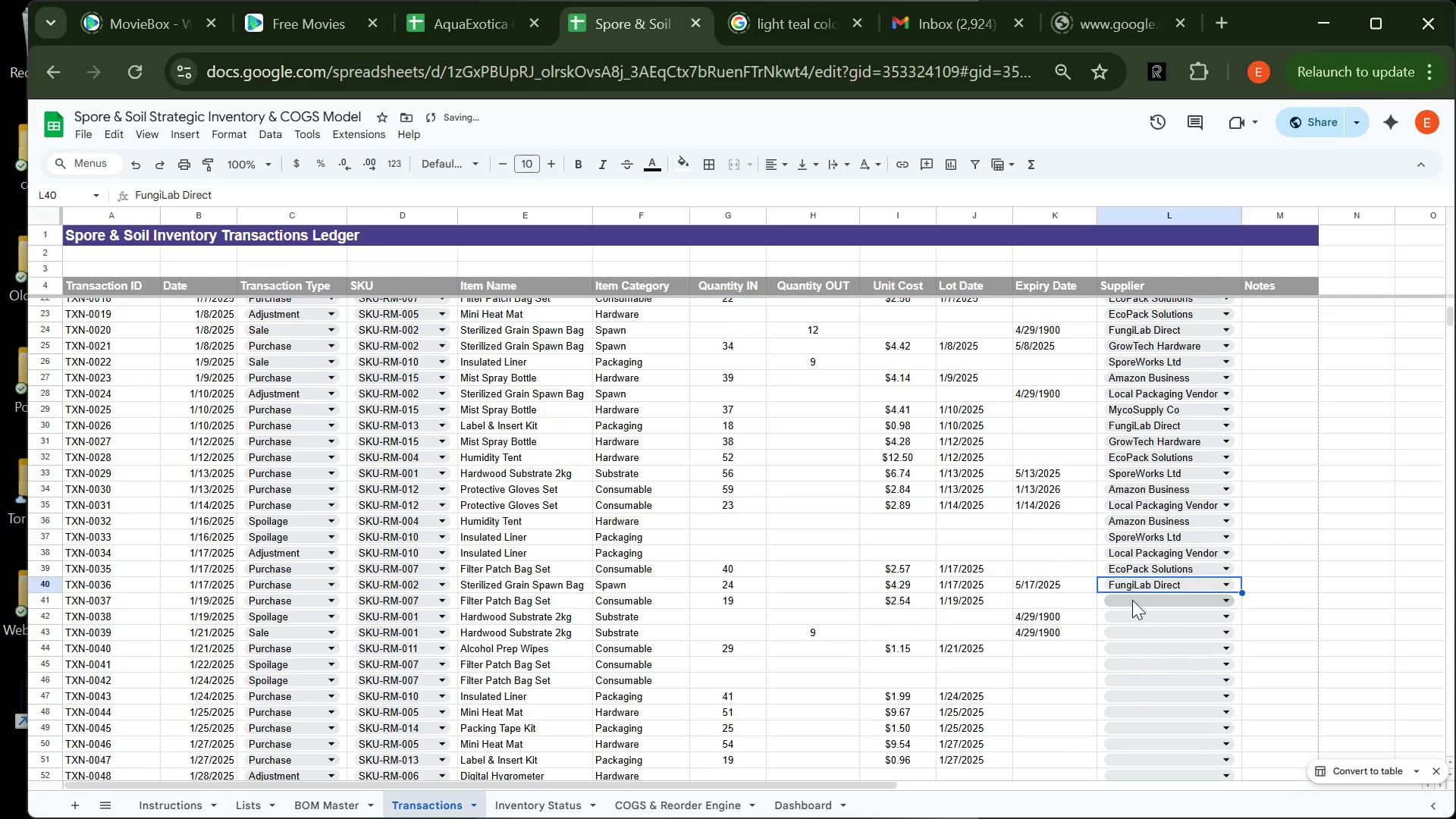 
left_click([1132, 600])
 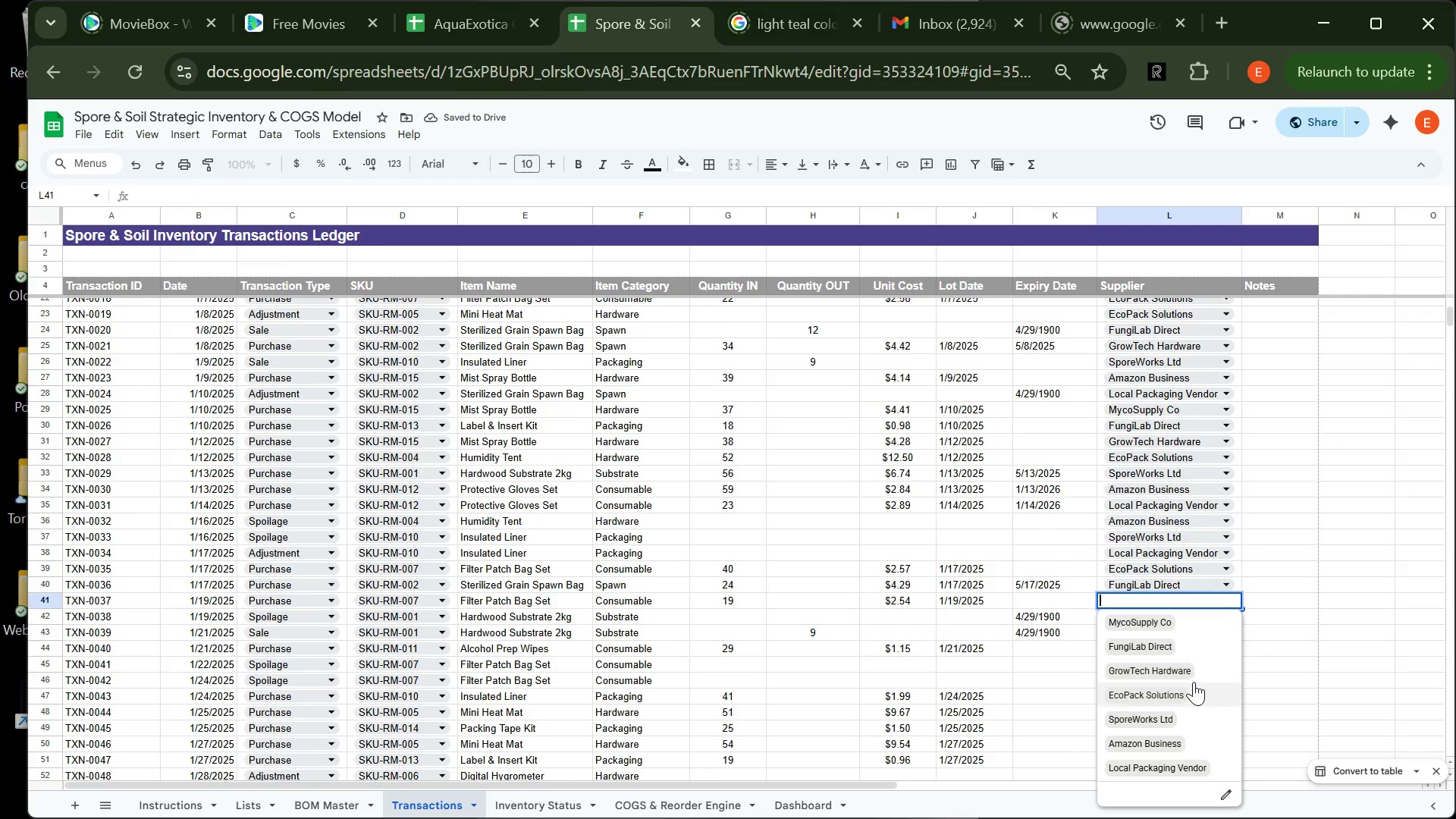 
left_click([1194, 682])
 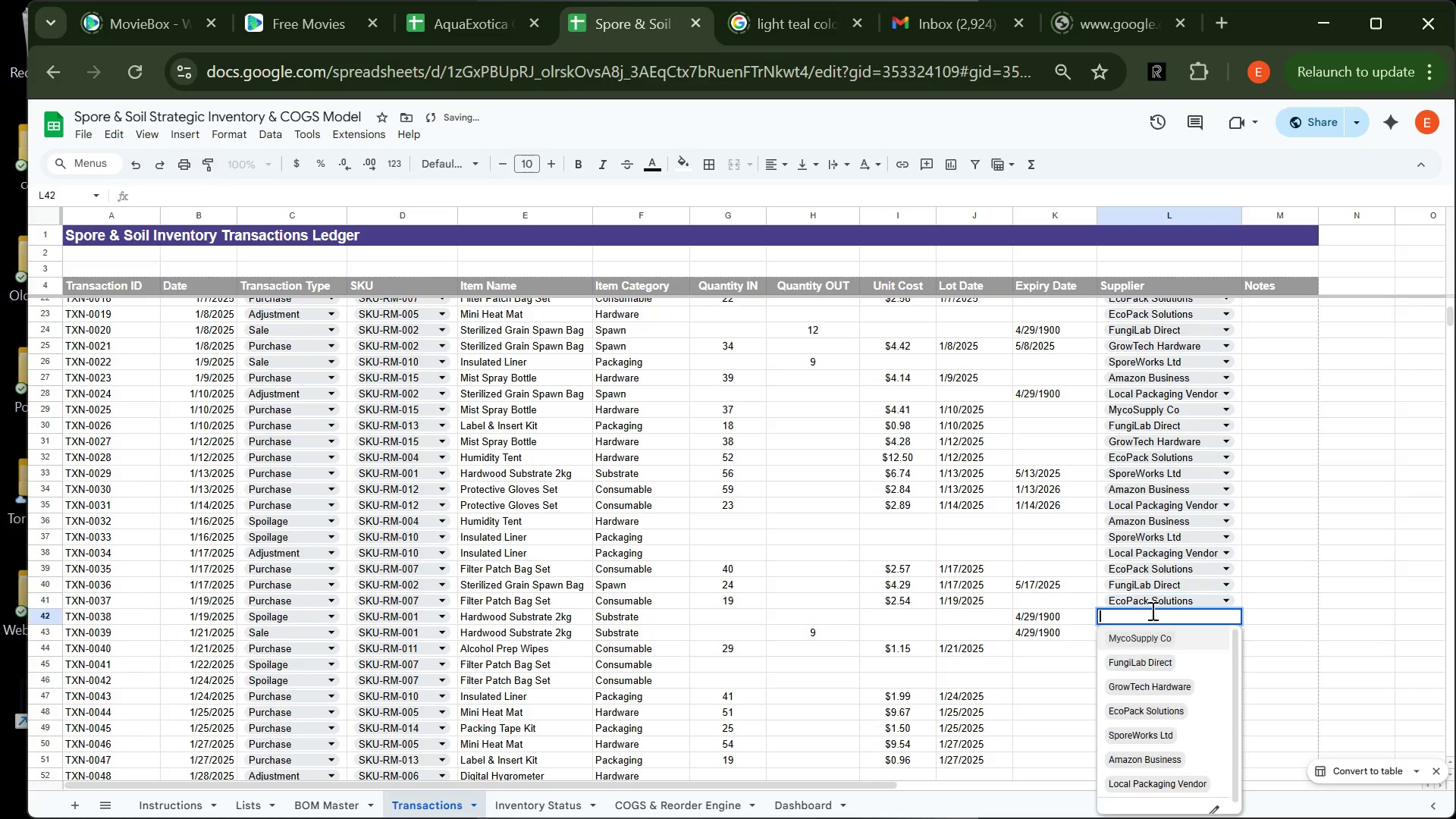 
left_click([1151, 610])
 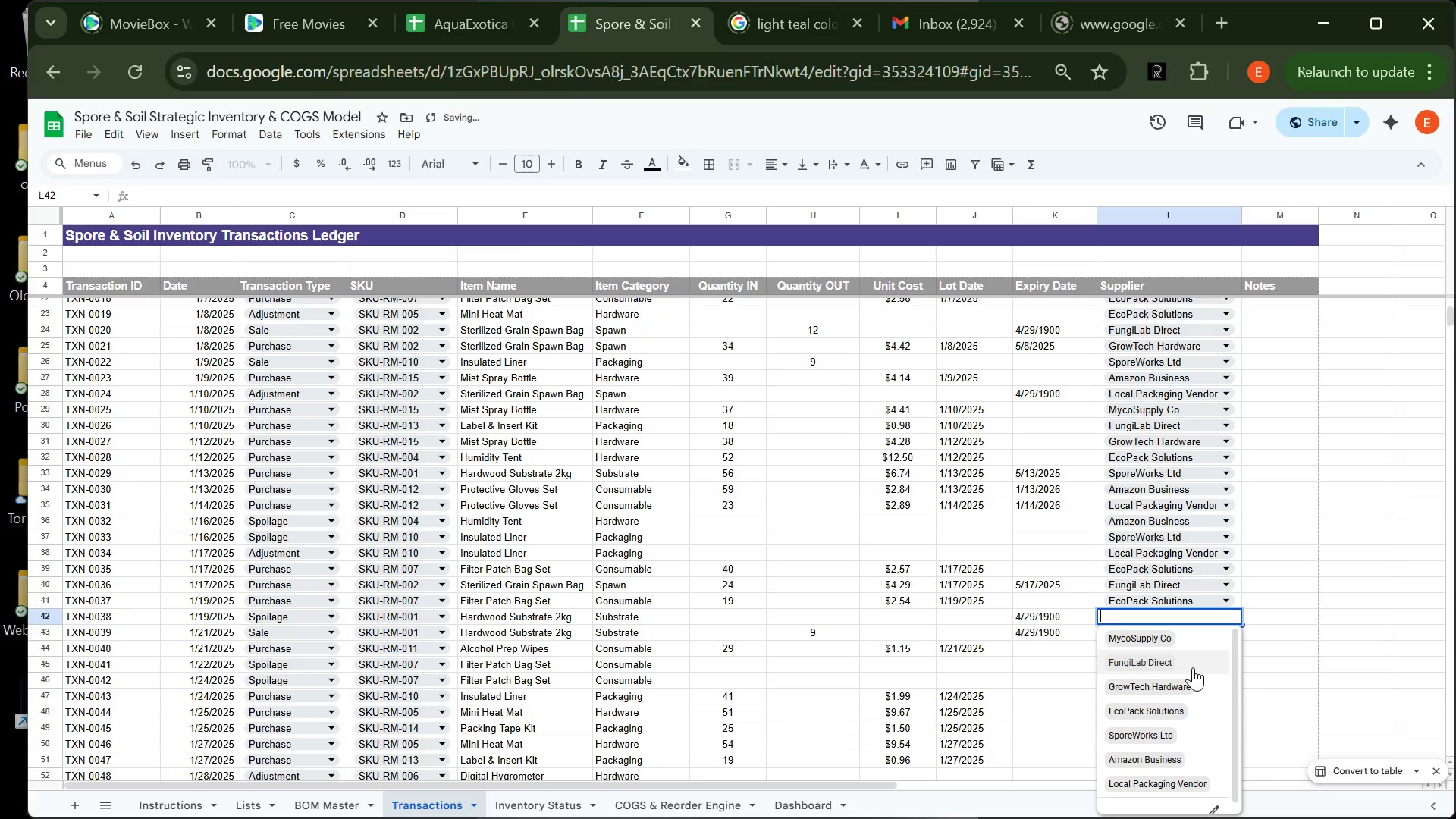 
left_click([1193, 667])
 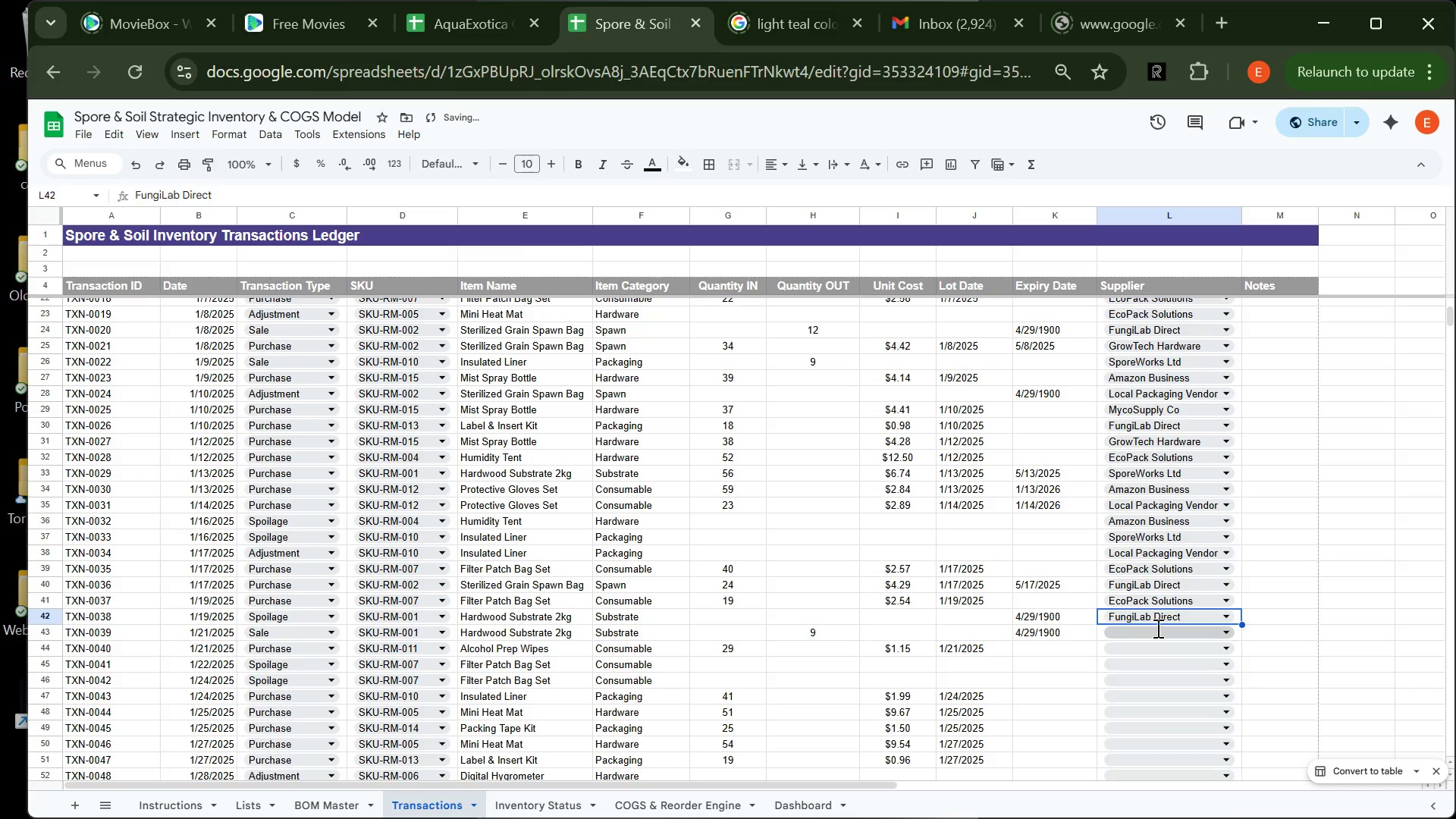 
left_click([1156, 628])
 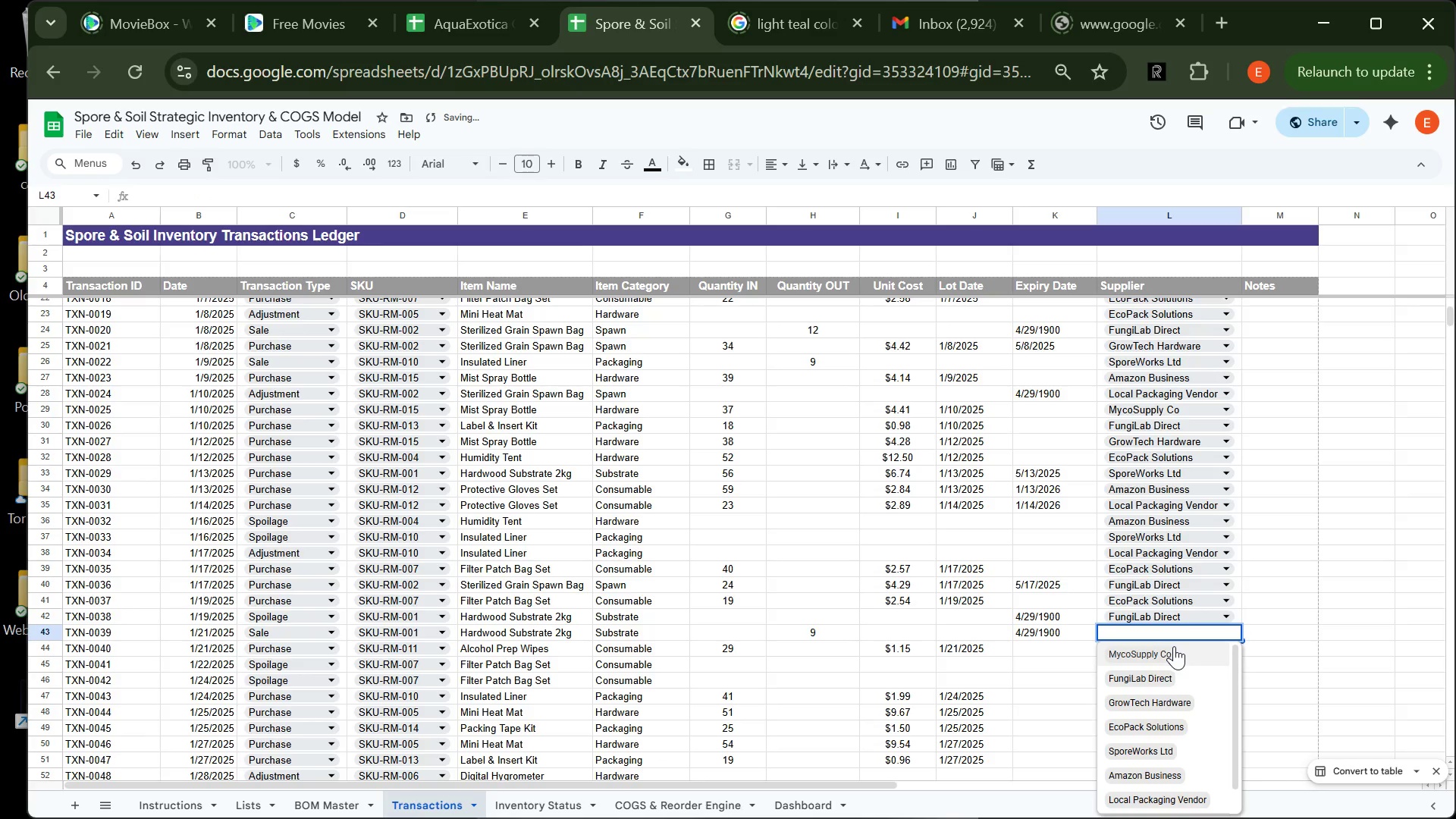 
left_click([1174, 646])
 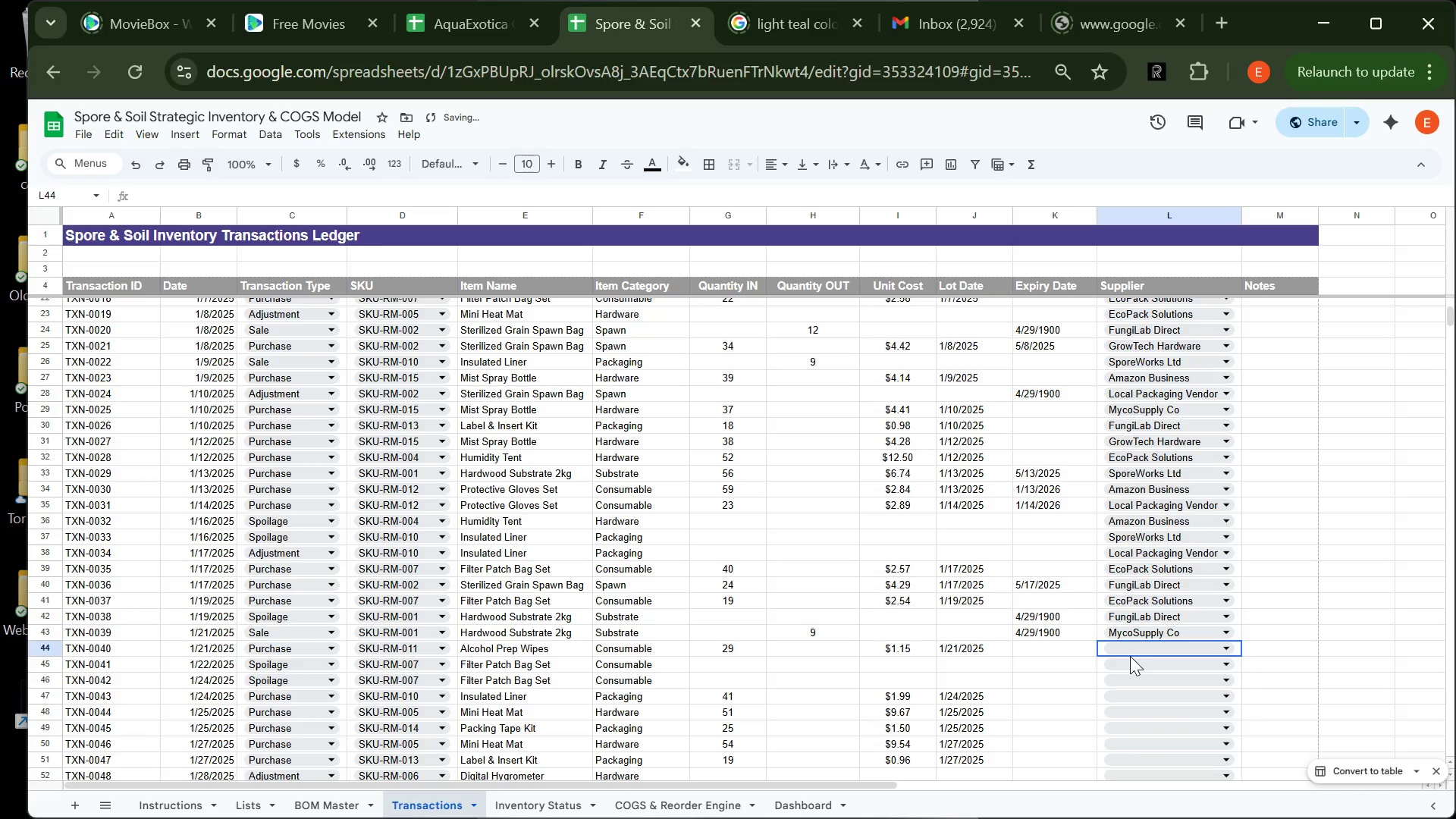 
left_click([1130, 656])
 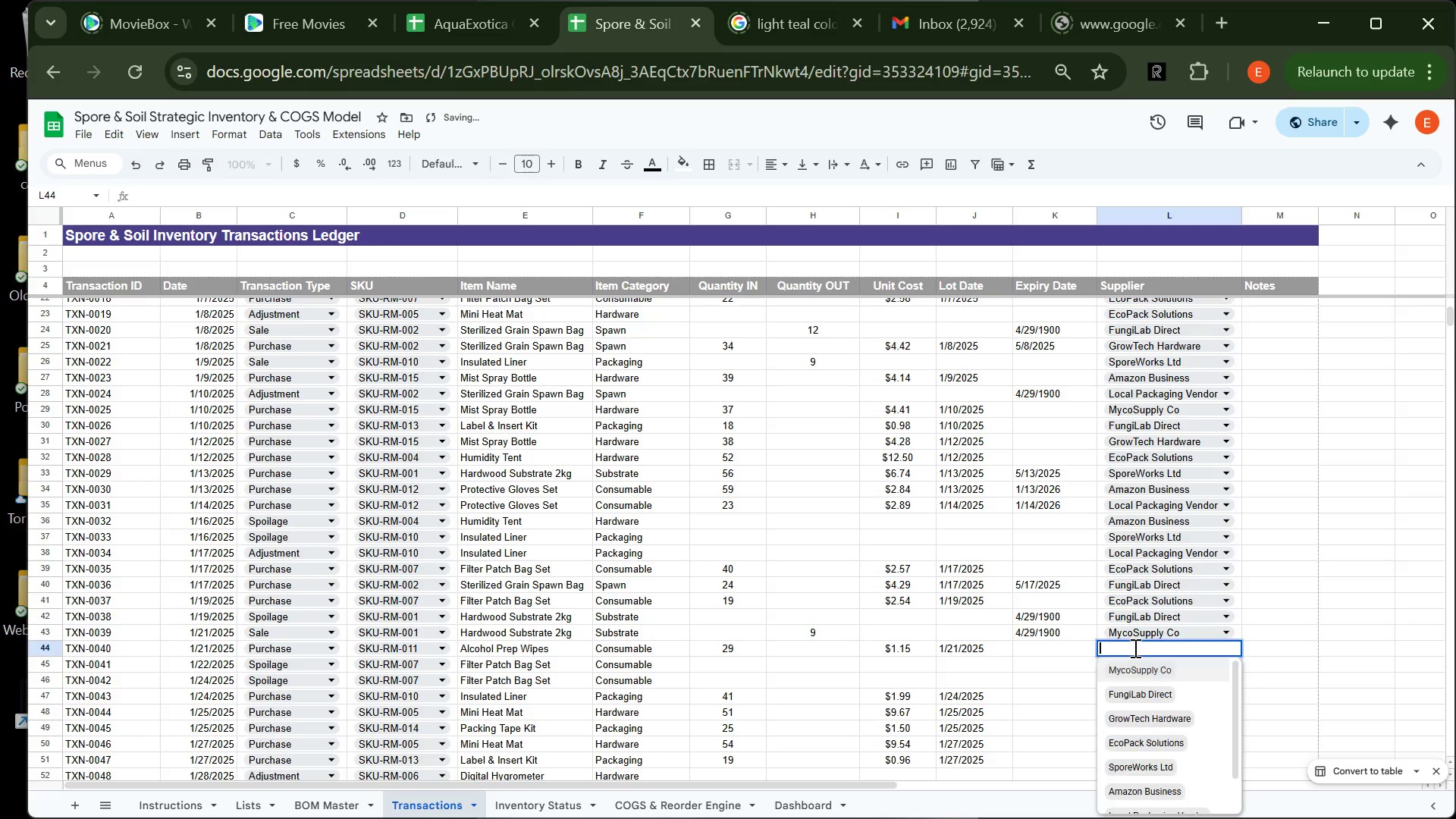 
left_click_drag(start_coordinate=[1134, 648], to_coordinate=[1159, 726])
 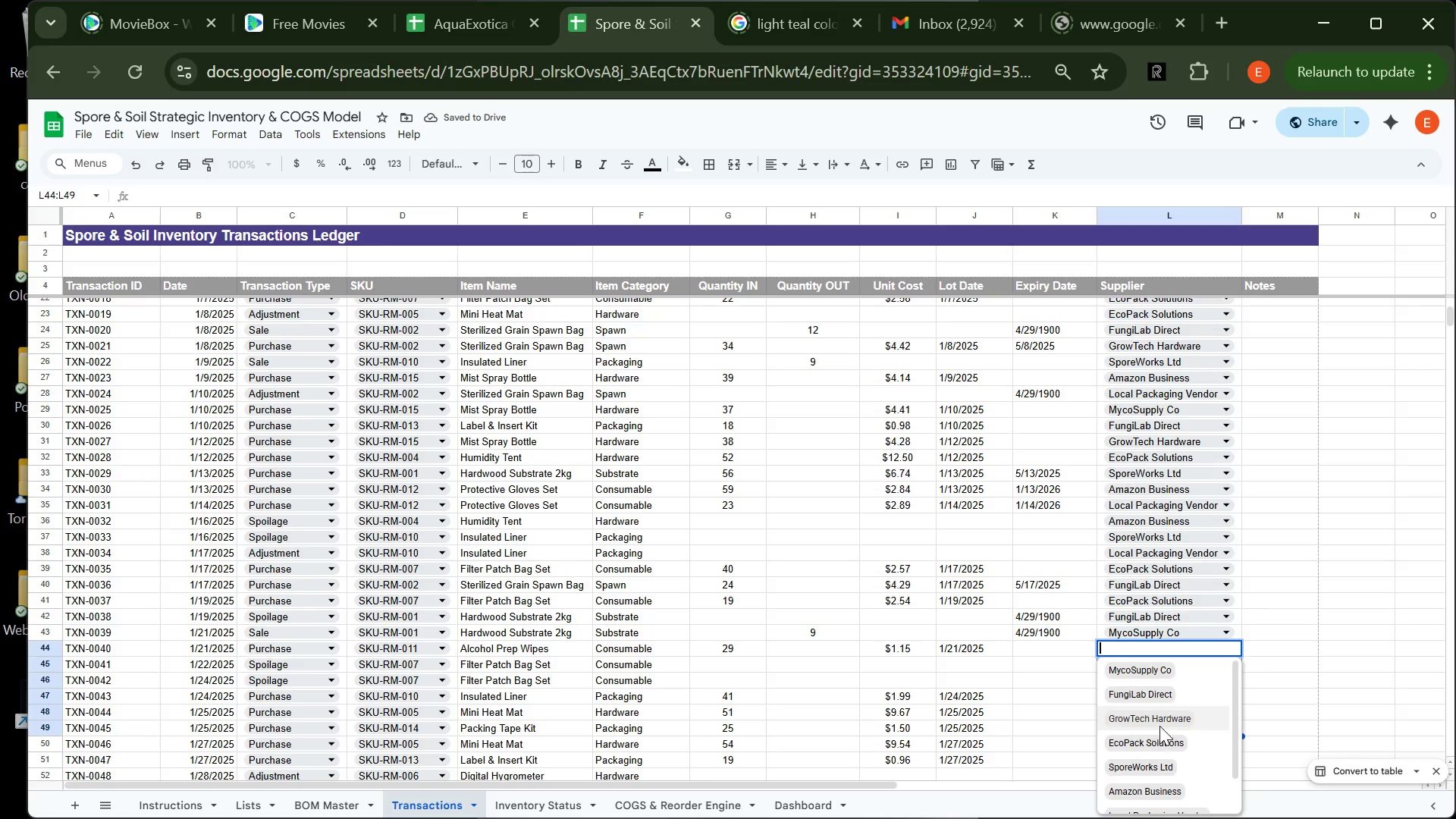 
left_click([1159, 726])
 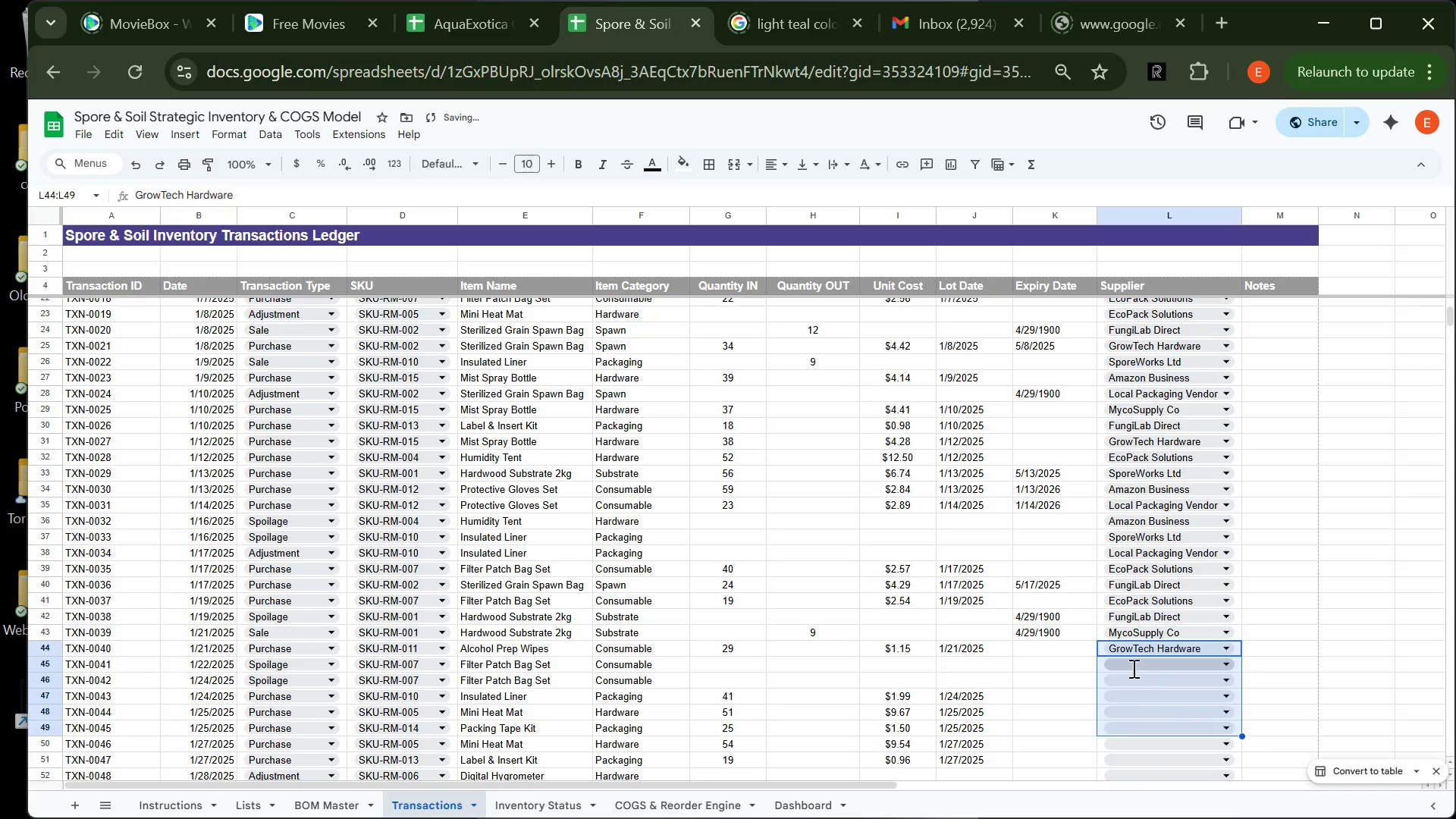 
left_click_drag(start_coordinate=[1132, 668], to_coordinate=[1169, 770])
 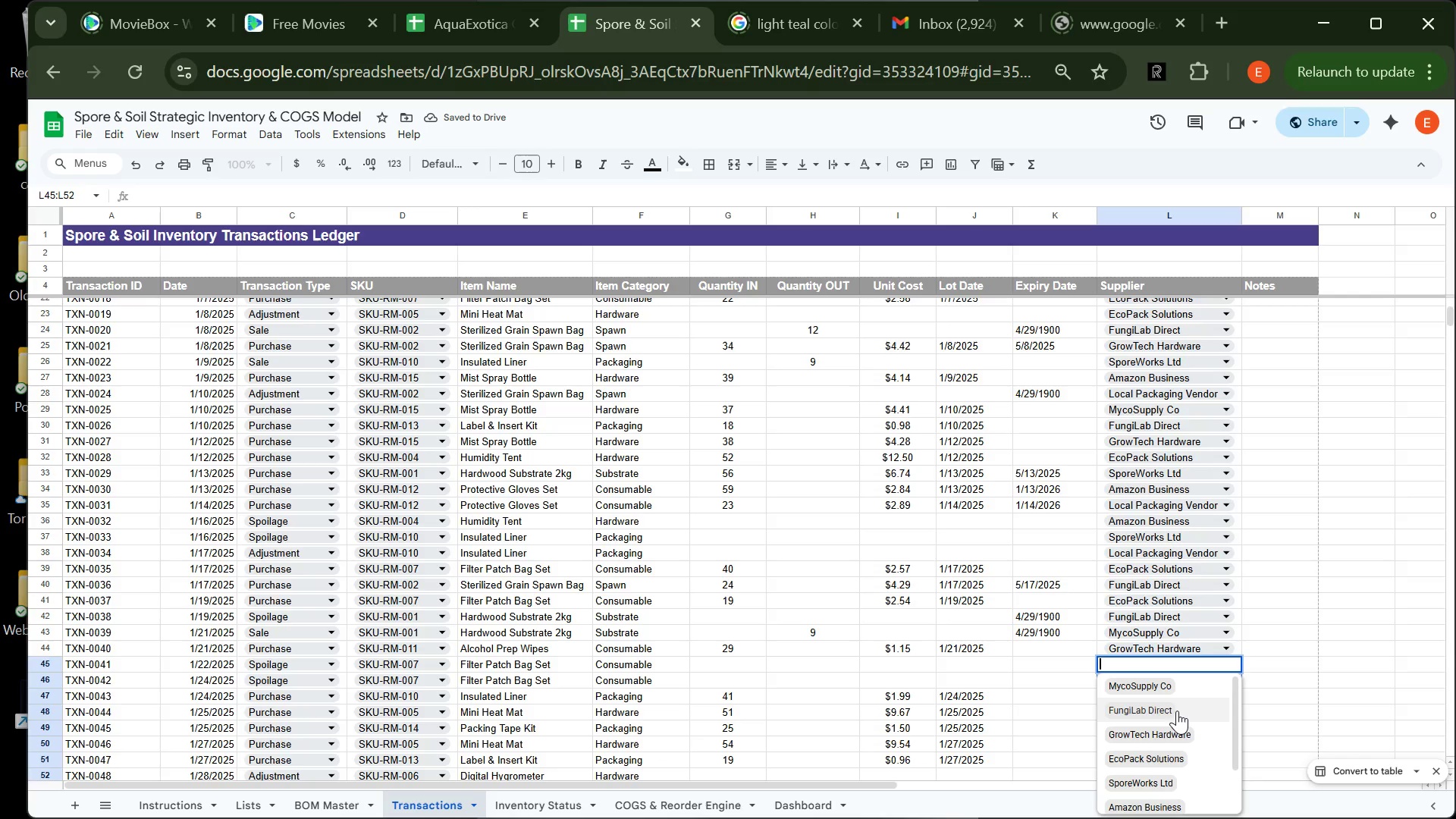 
left_click_drag(start_coordinate=[1177, 711], to_coordinate=[1166, 706])
 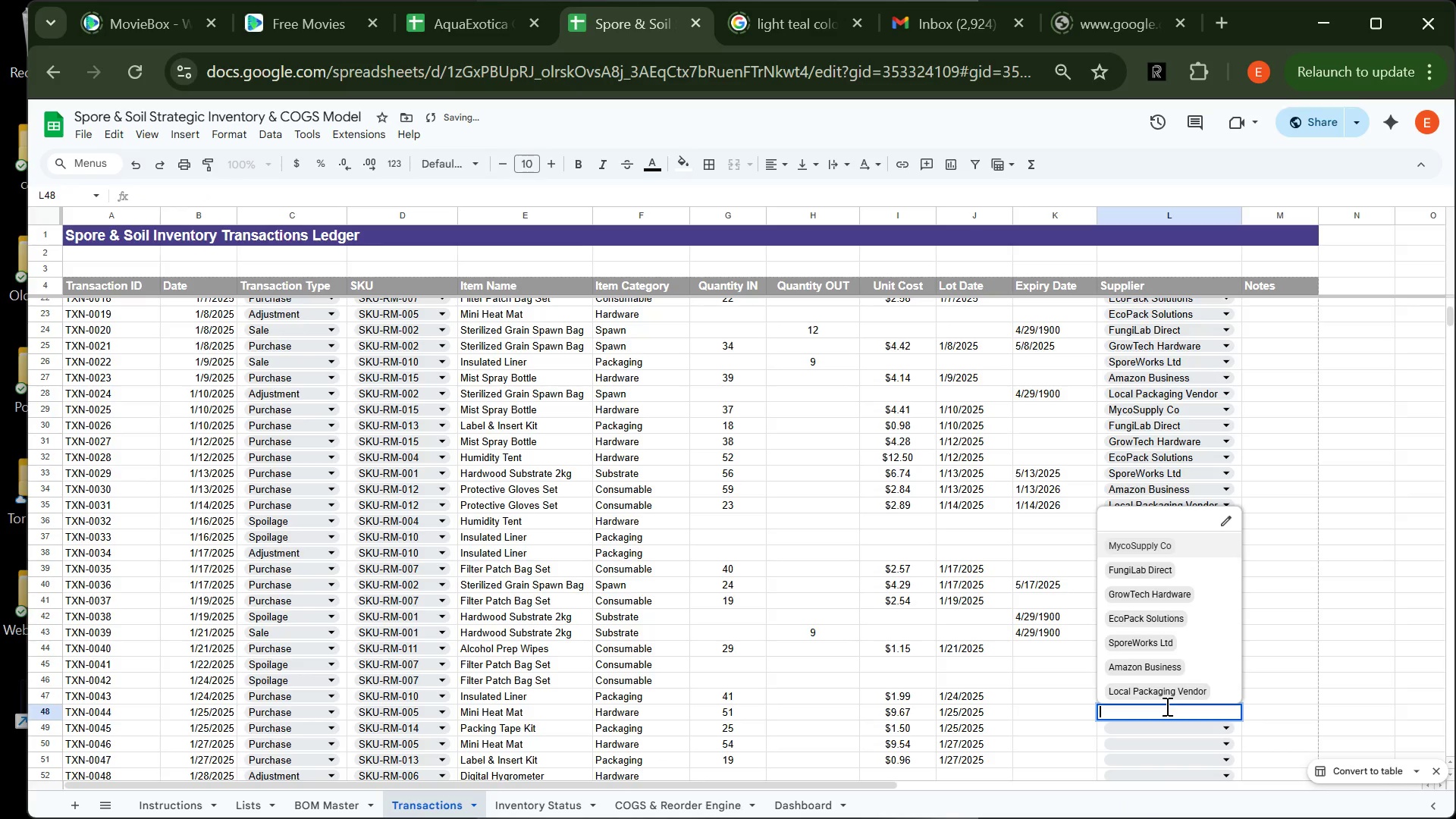 
left_click([1166, 706])
 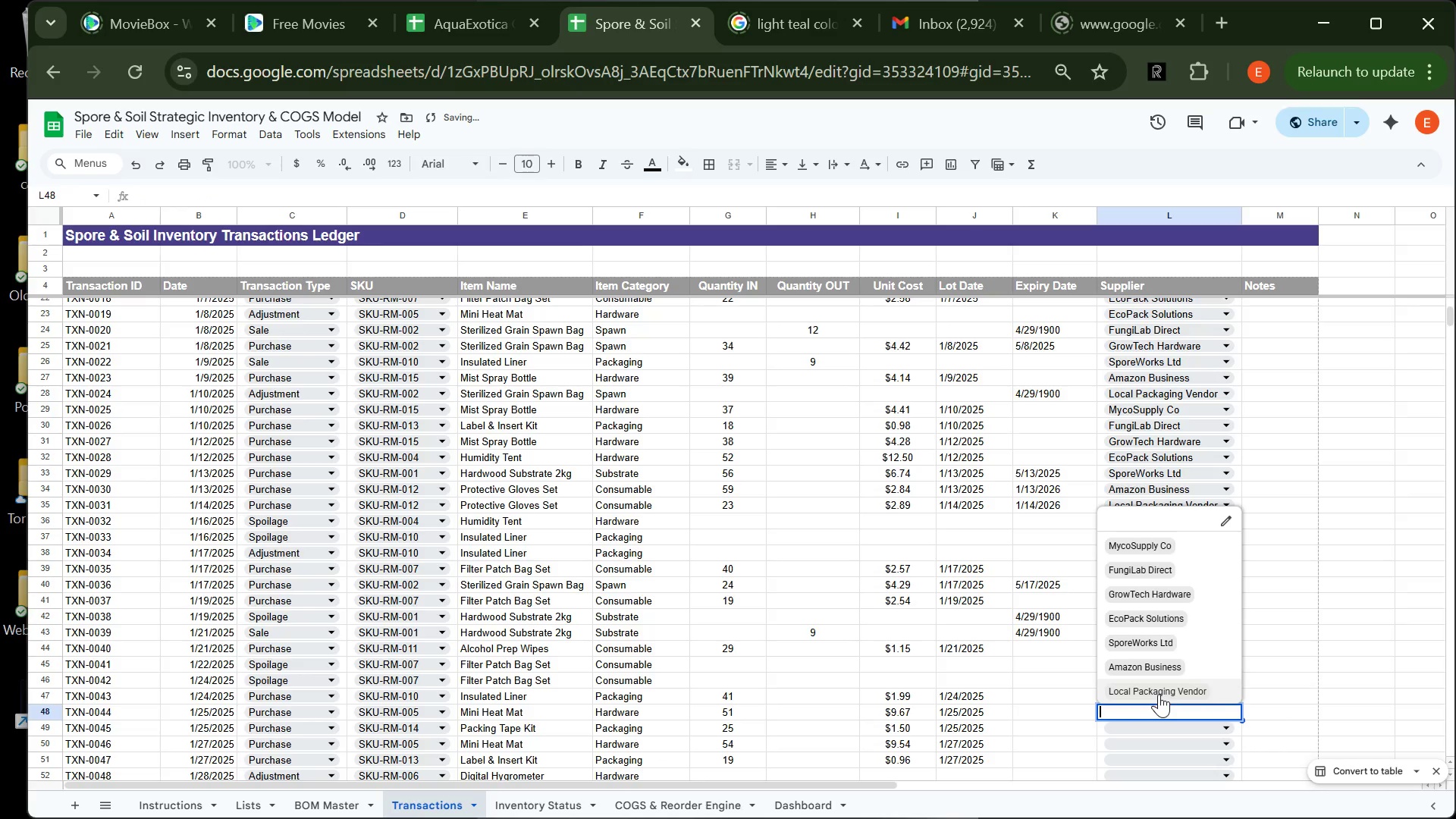 
left_click([1159, 694])
 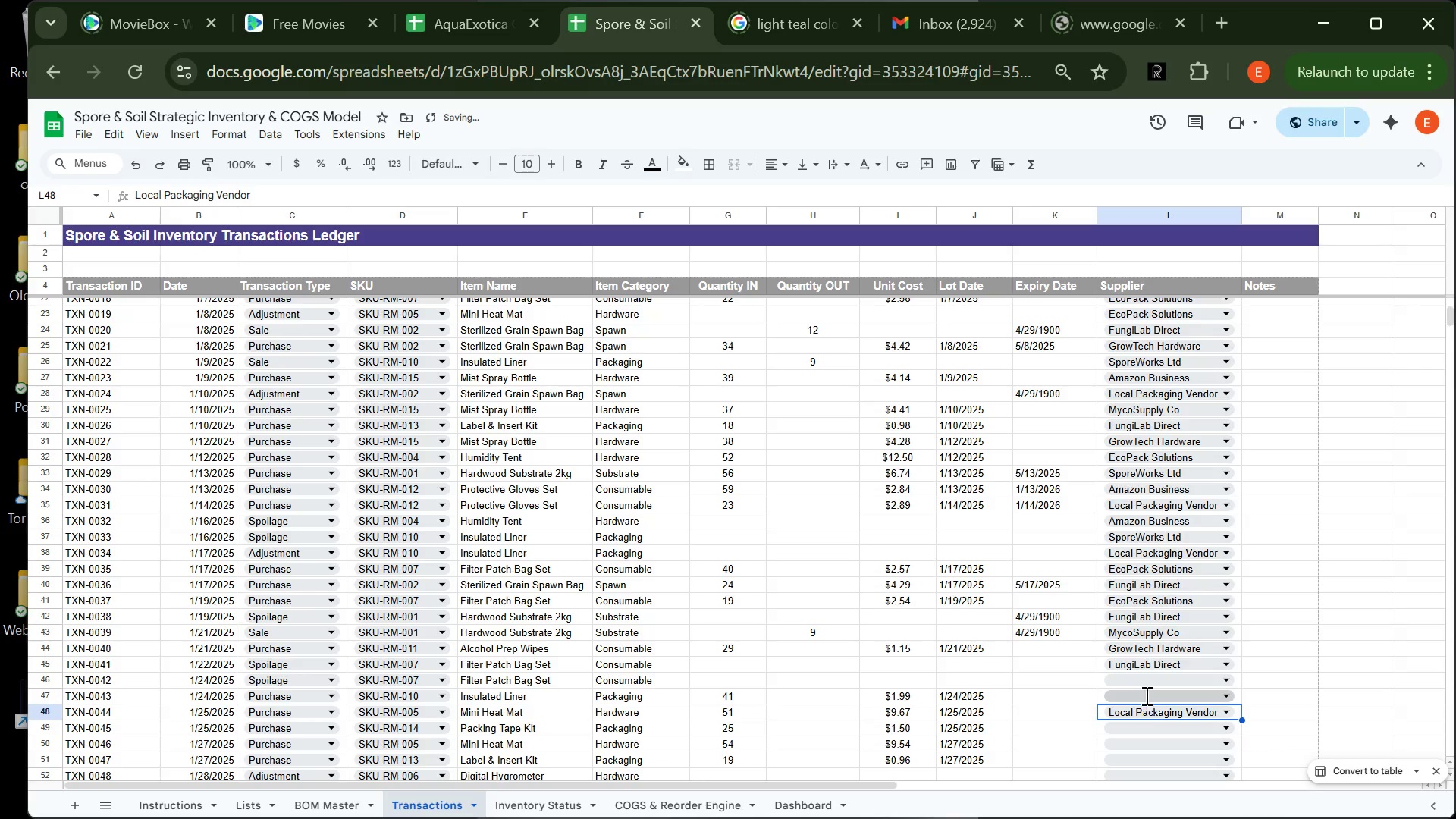 
left_click([1145, 695])
 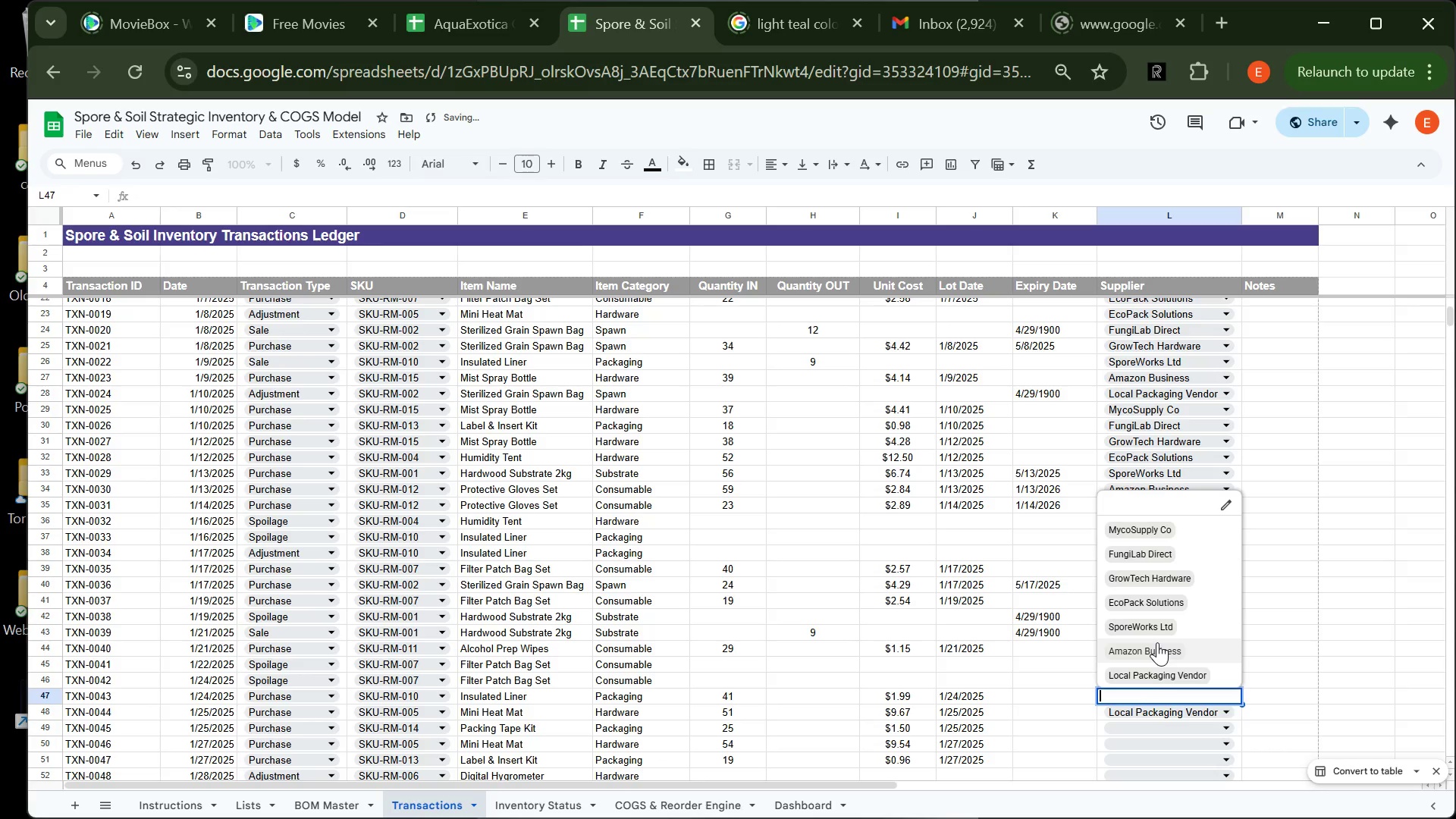 
left_click([1157, 642])
 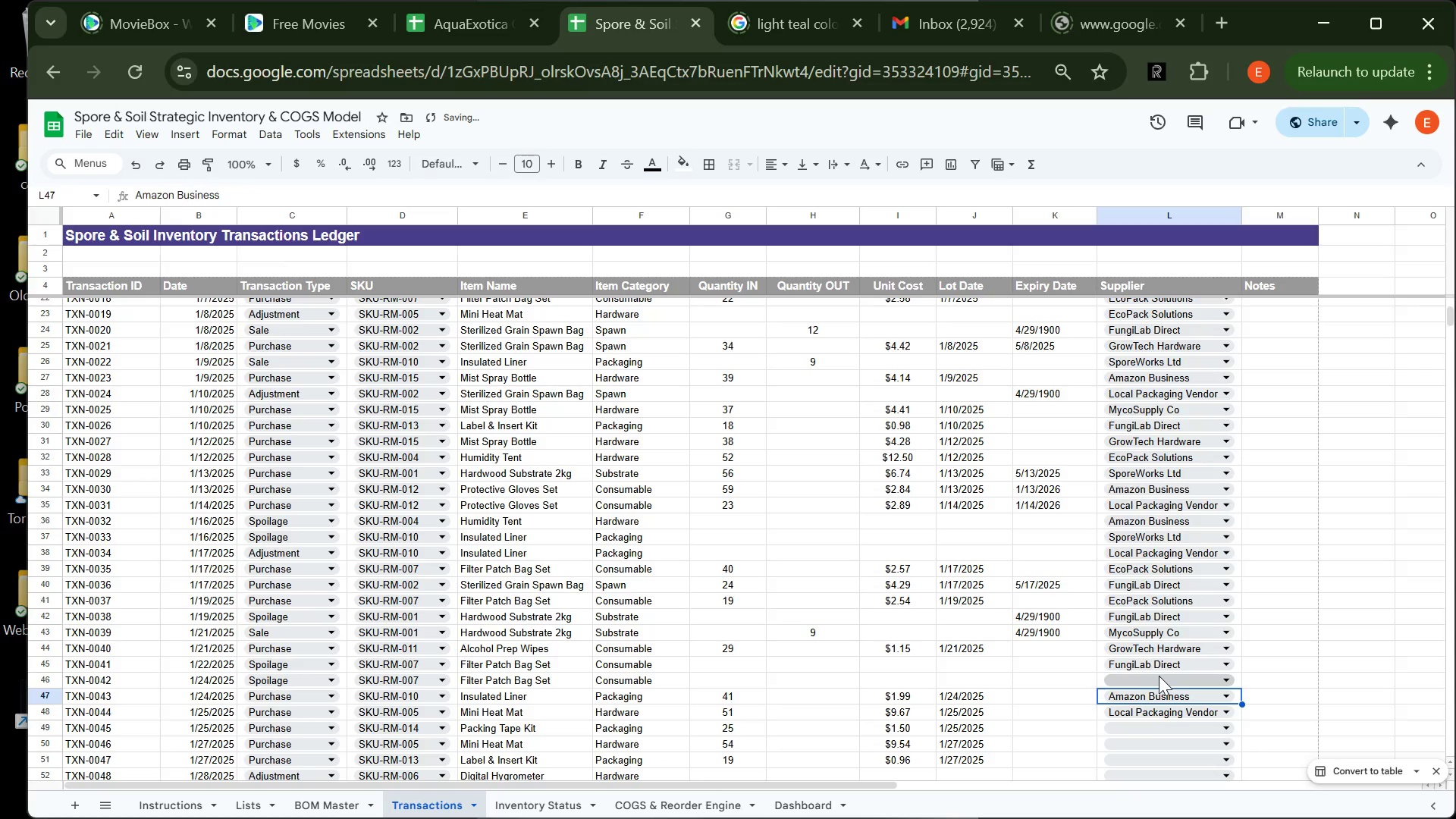 
left_click([1159, 676])
 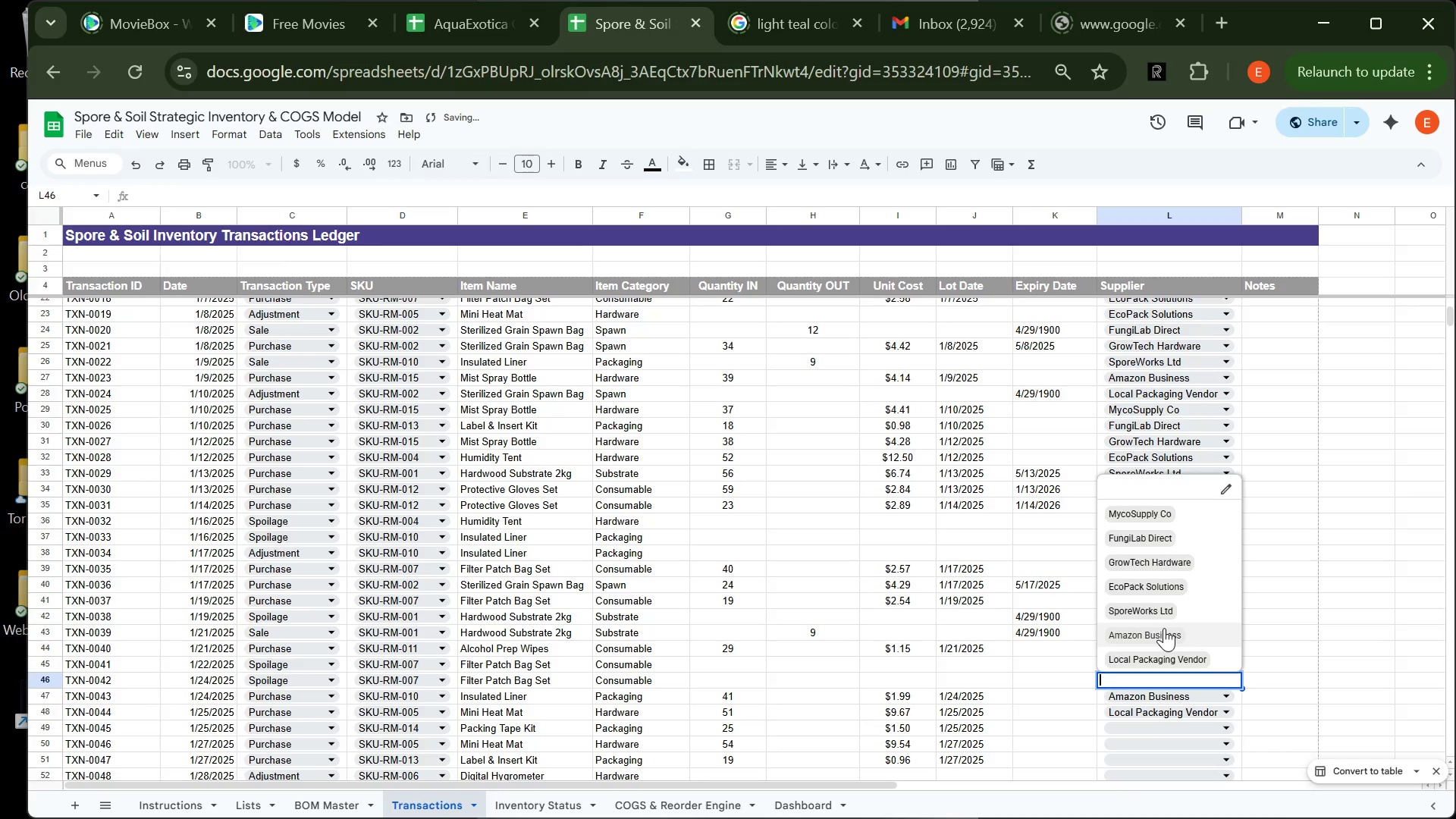 
left_click([1164, 628])
 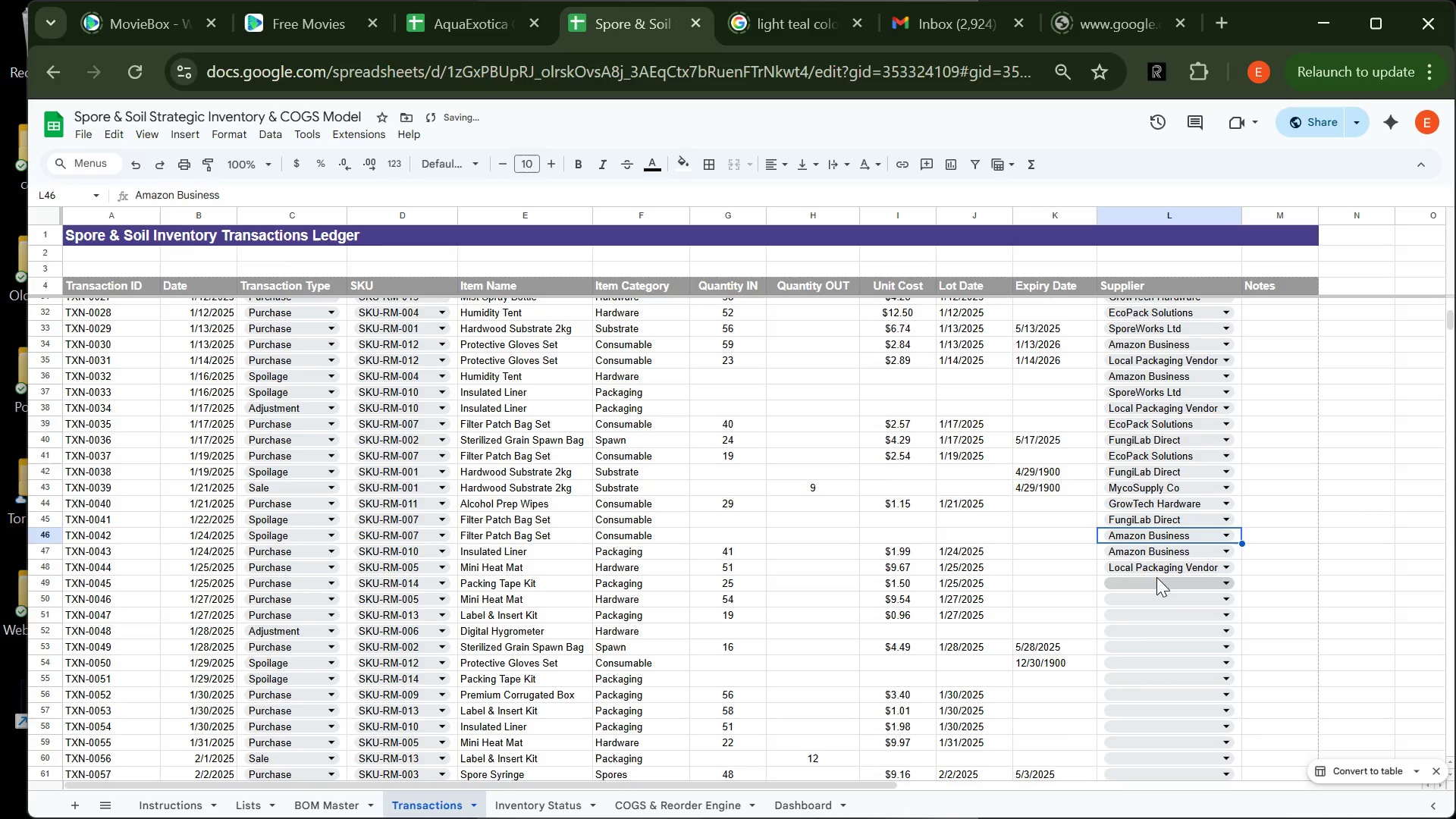 
left_click([1156, 577])
 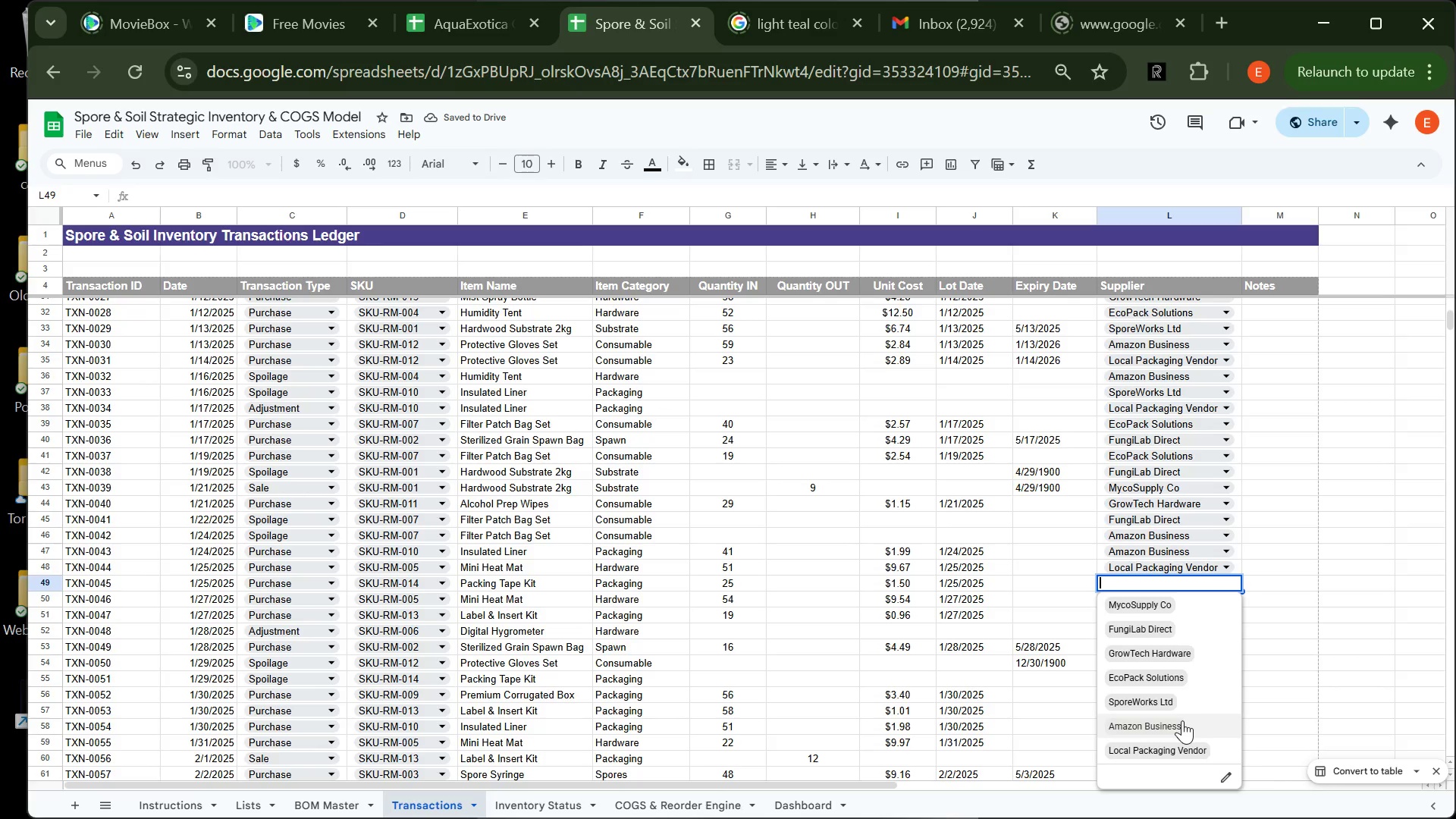 
left_click([1182, 720])
 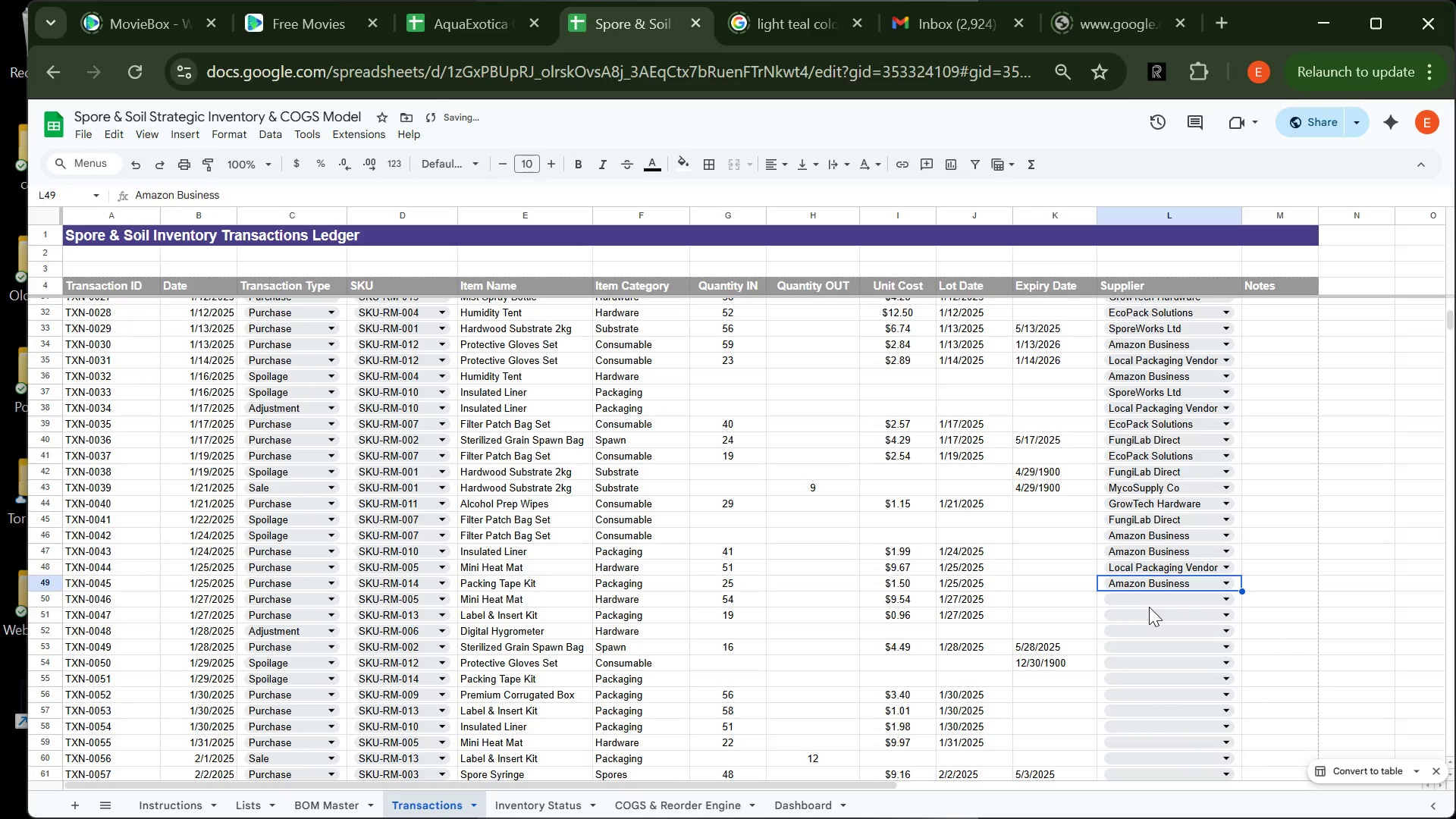 
left_click([1149, 607])
 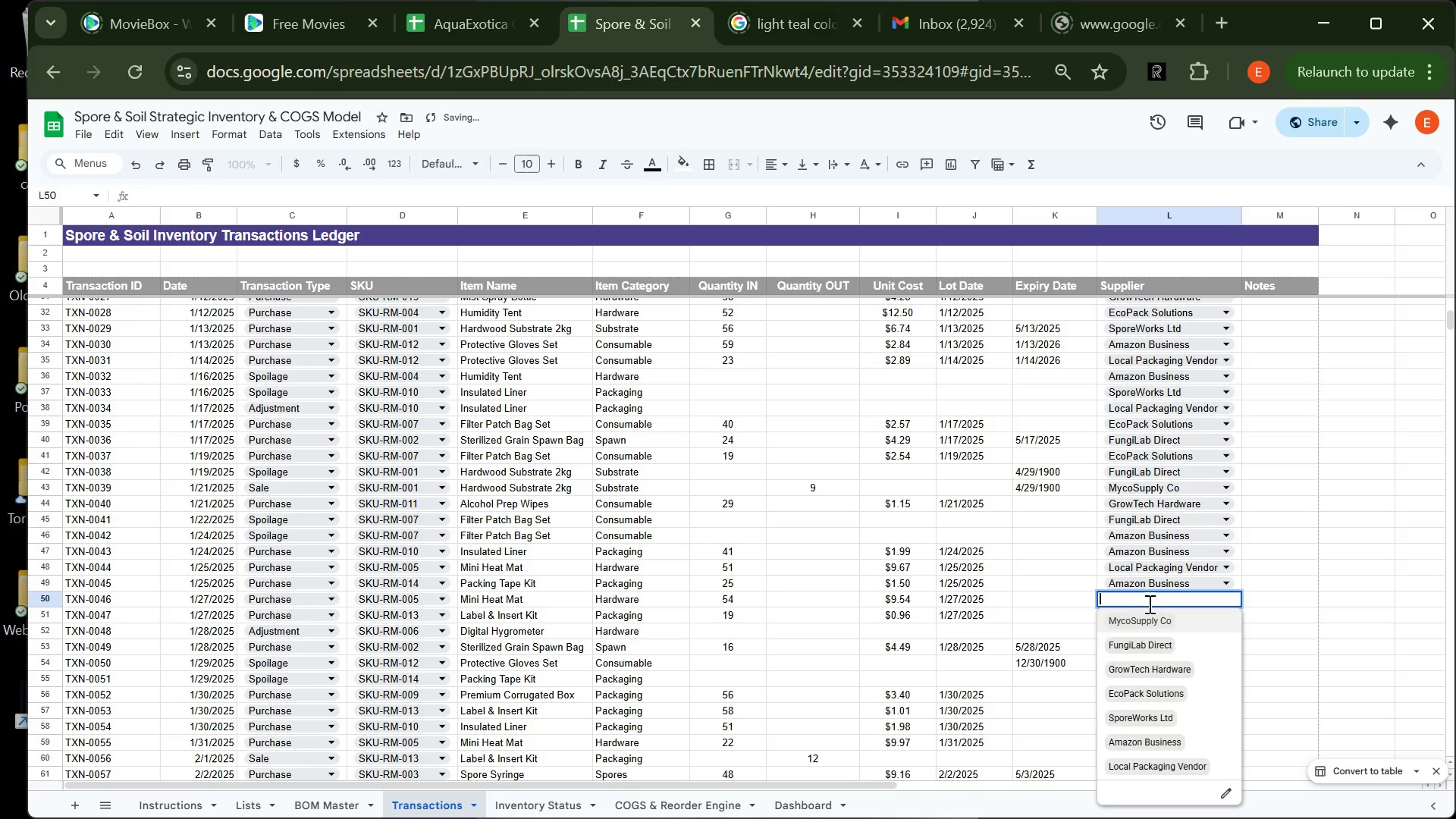 
left_click([1148, 604])
 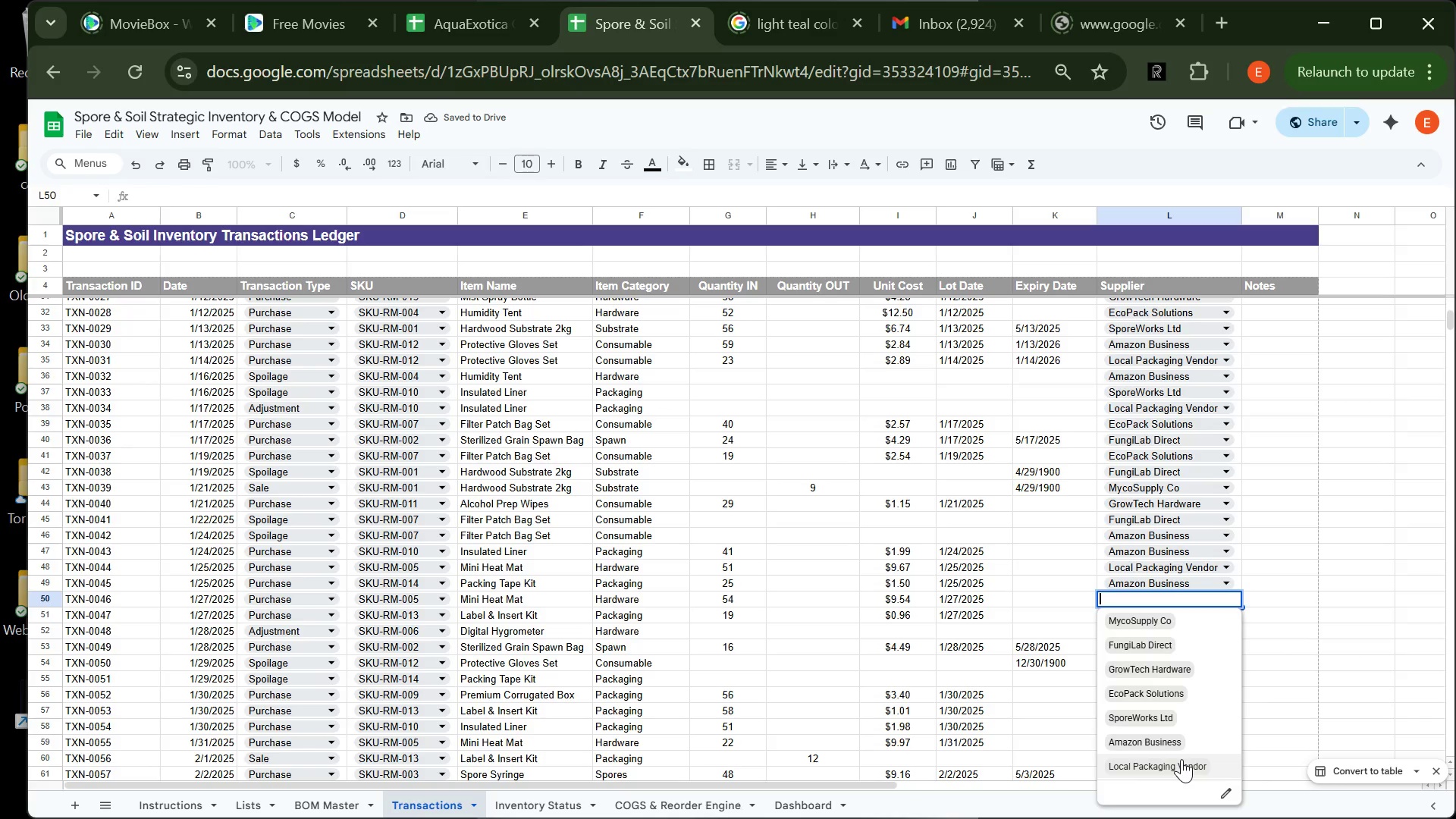 
left_click([1181, 759])
 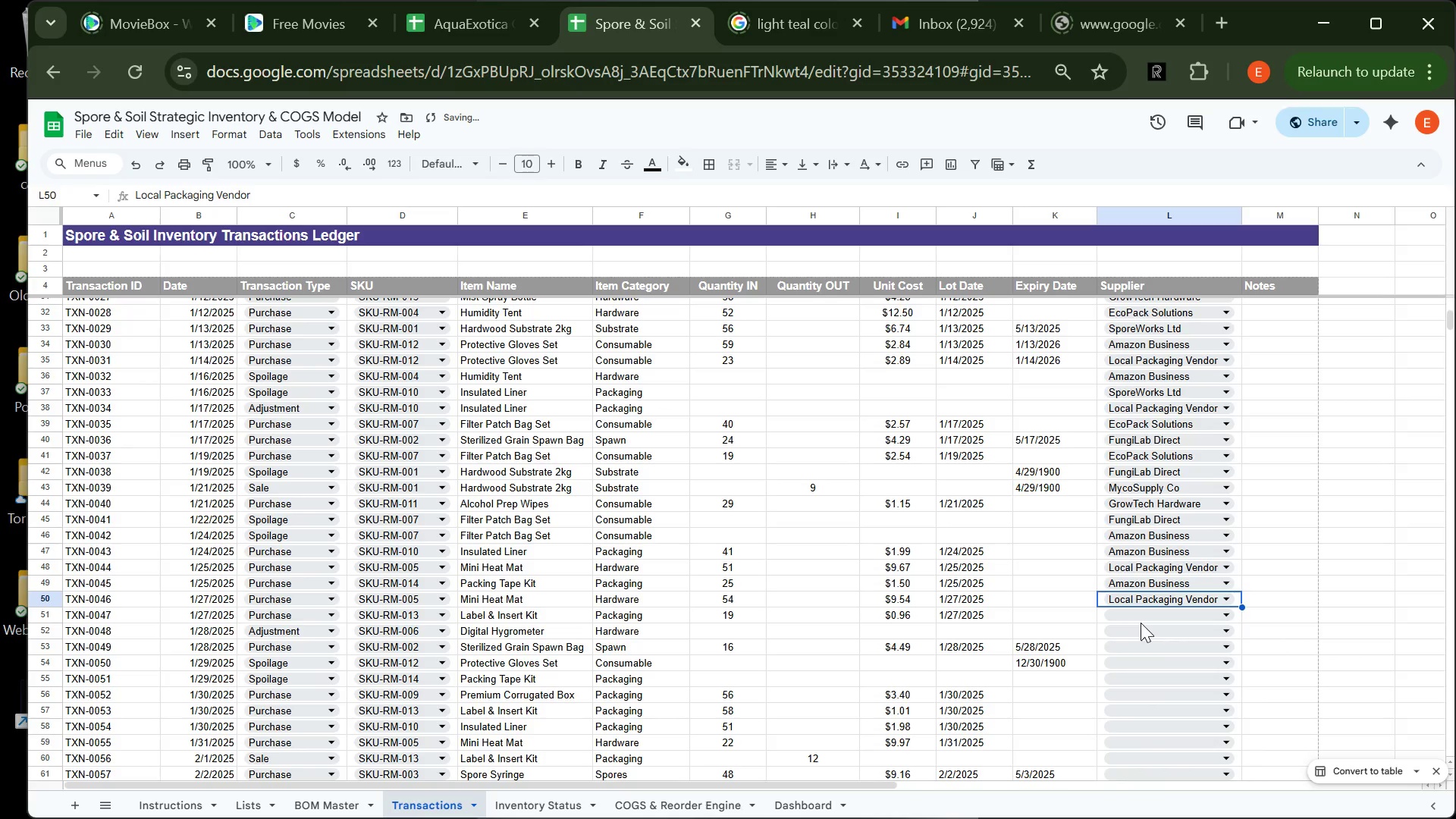 
left_click([1141, 623])
 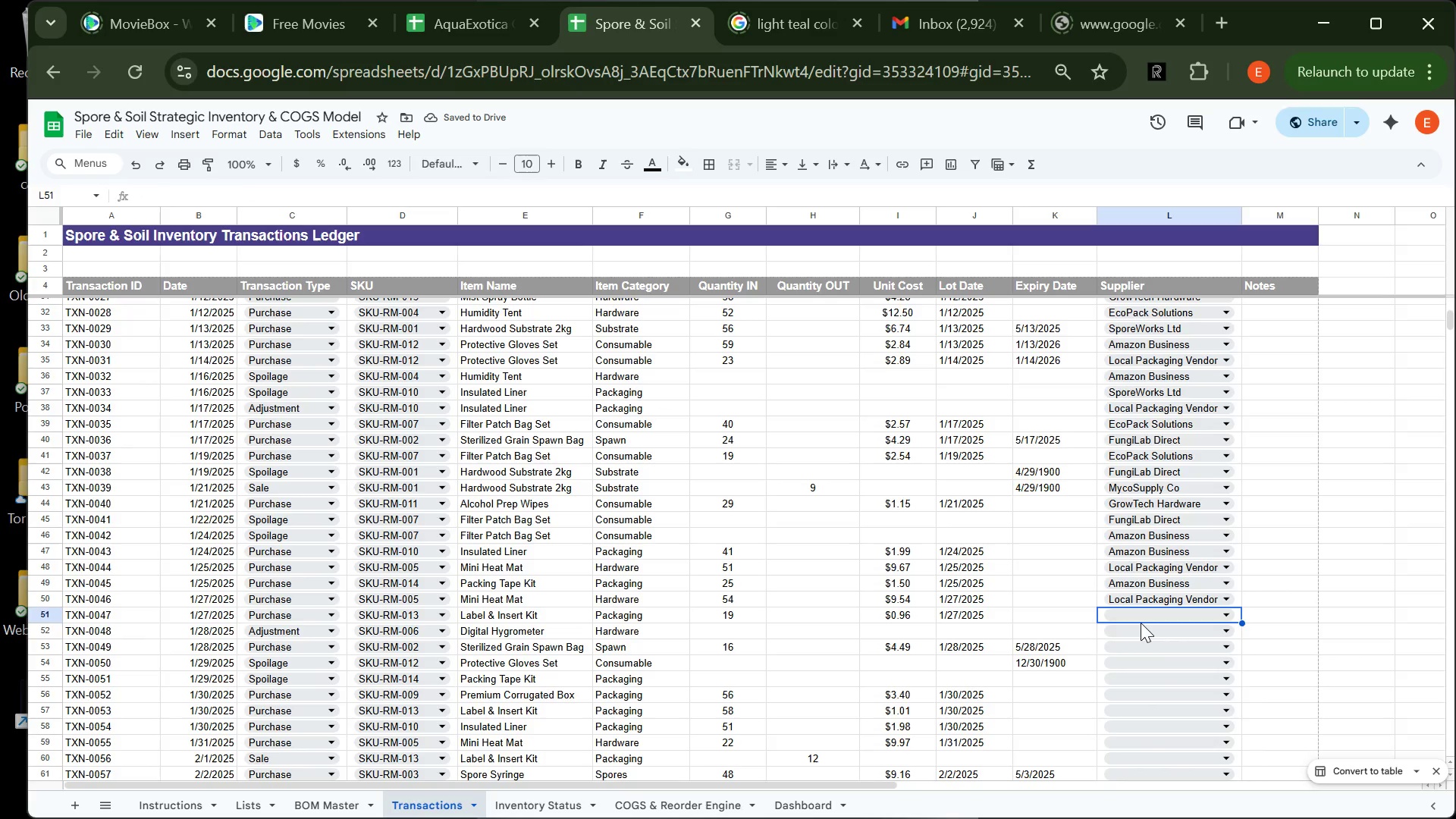 
left_click([1141, 623])
 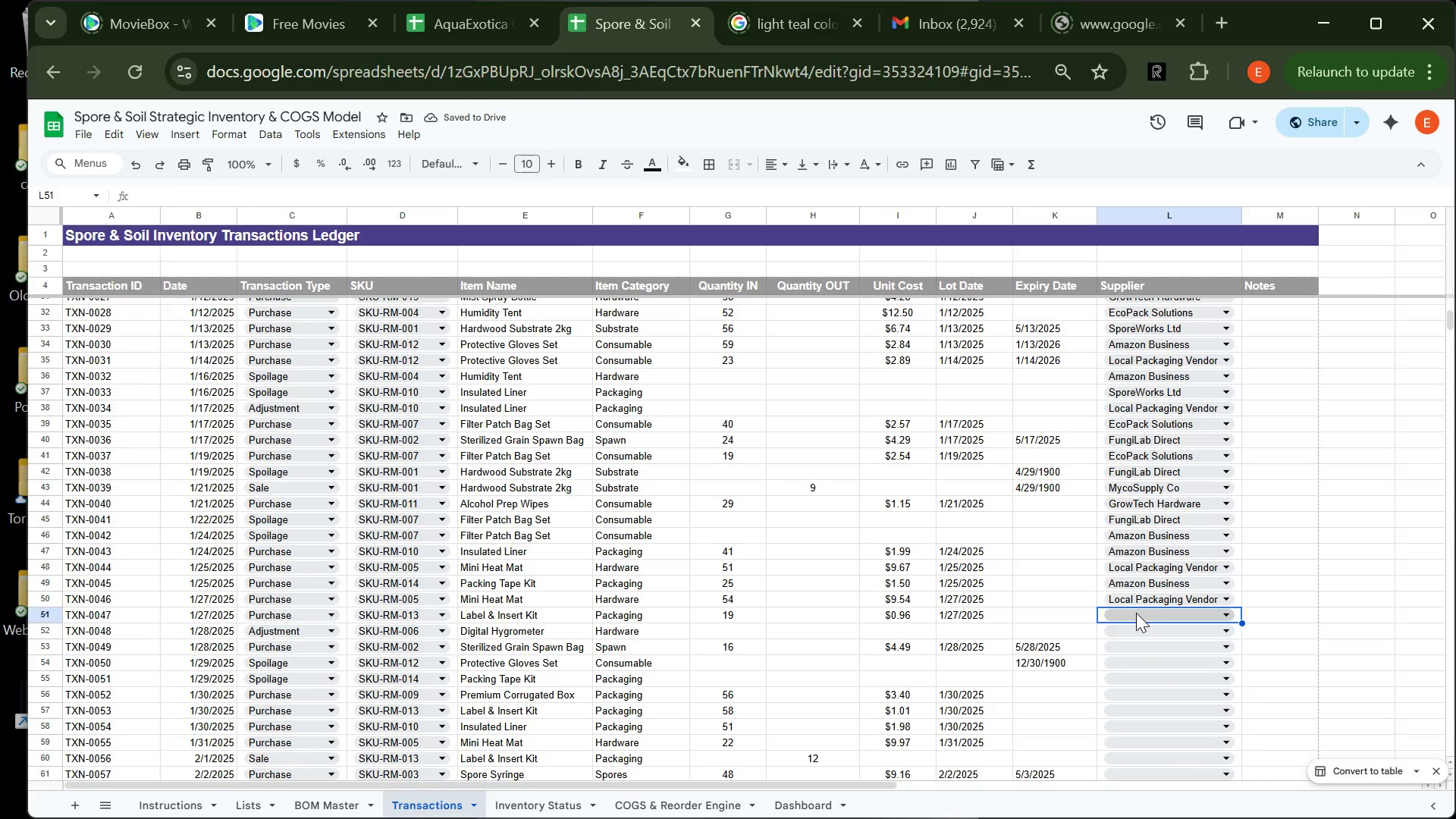 
left_click([1136, 613])
 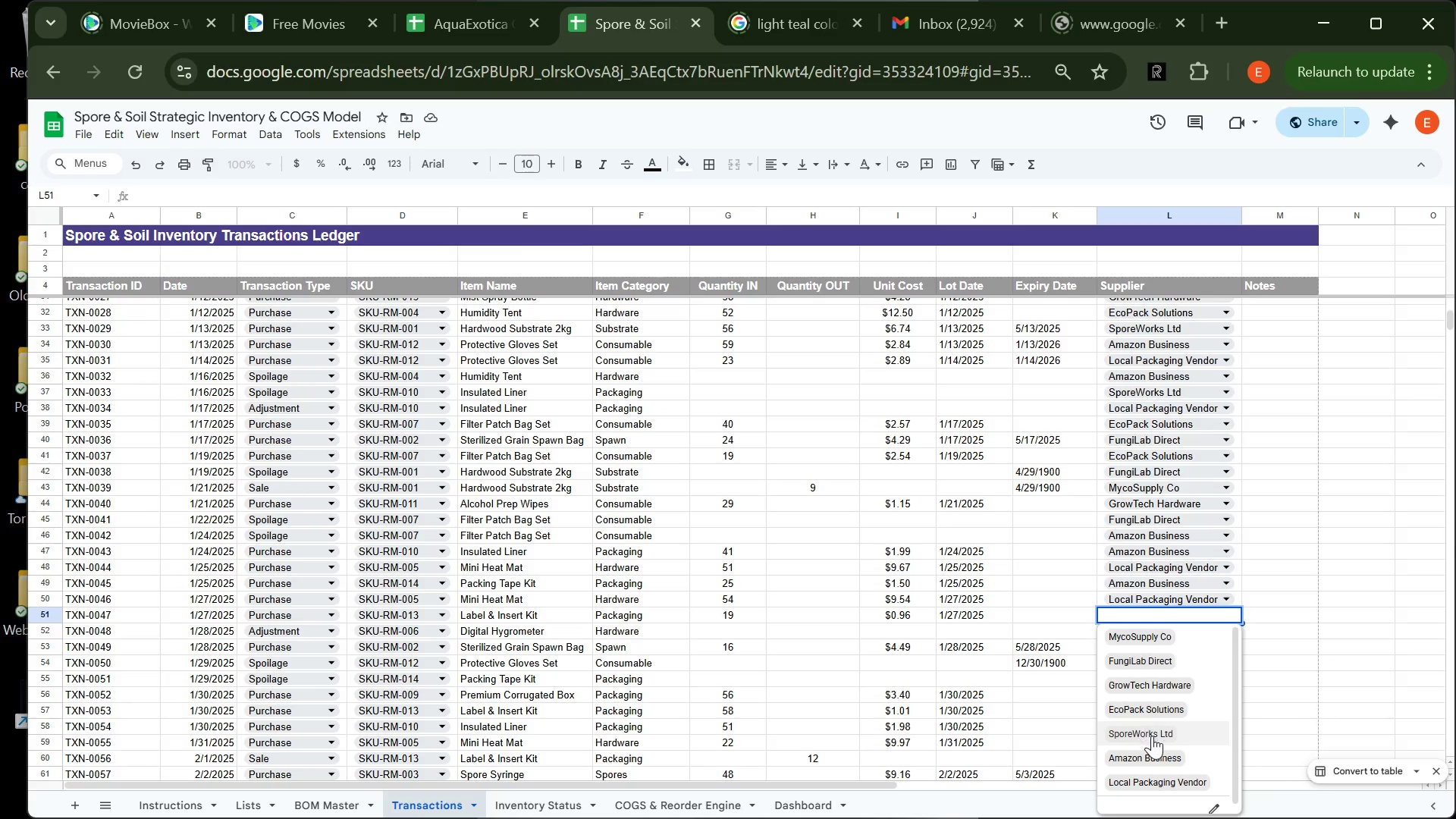 
left_click([1152, 736])
 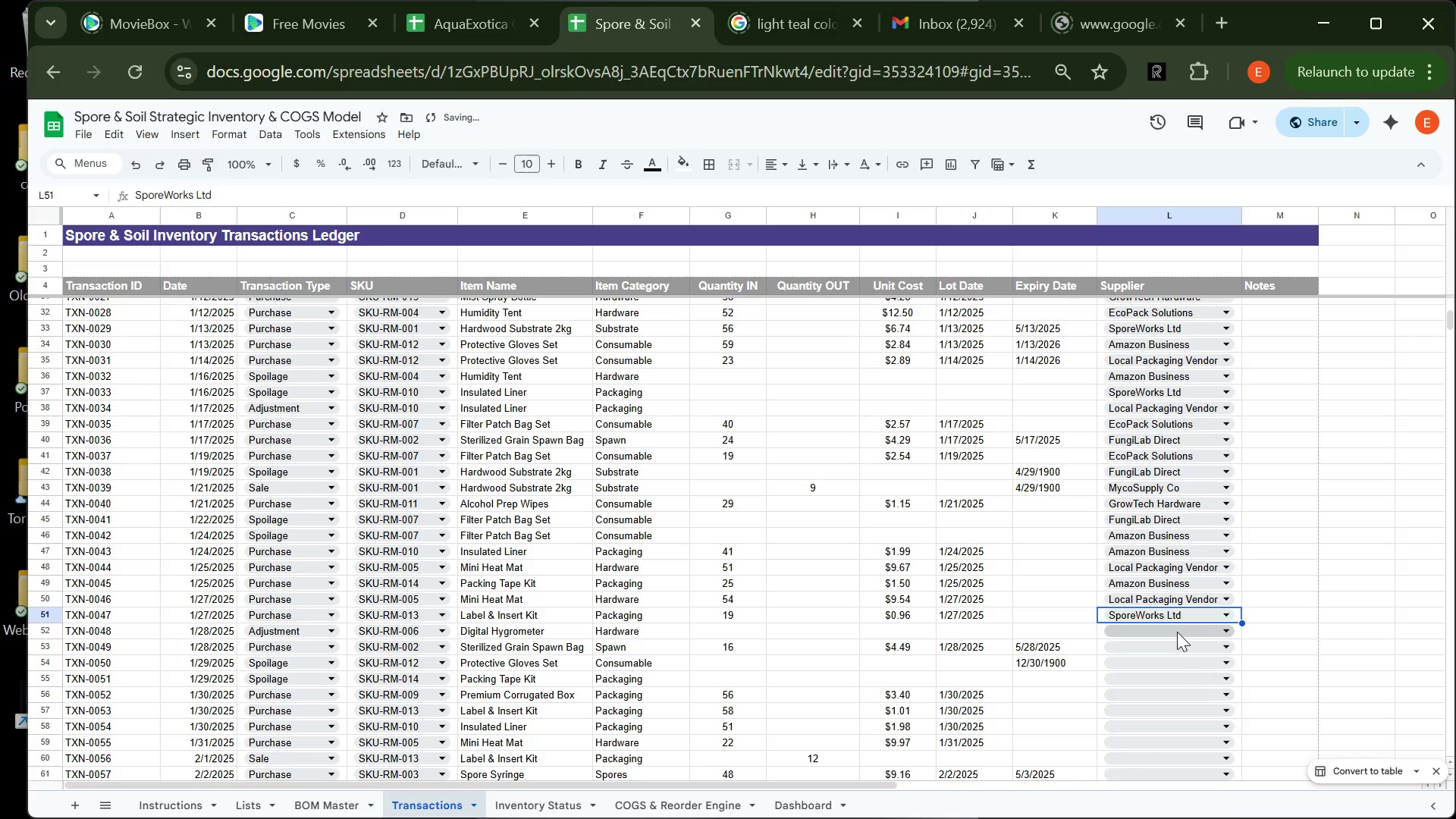 
left_click([1177, 632])
 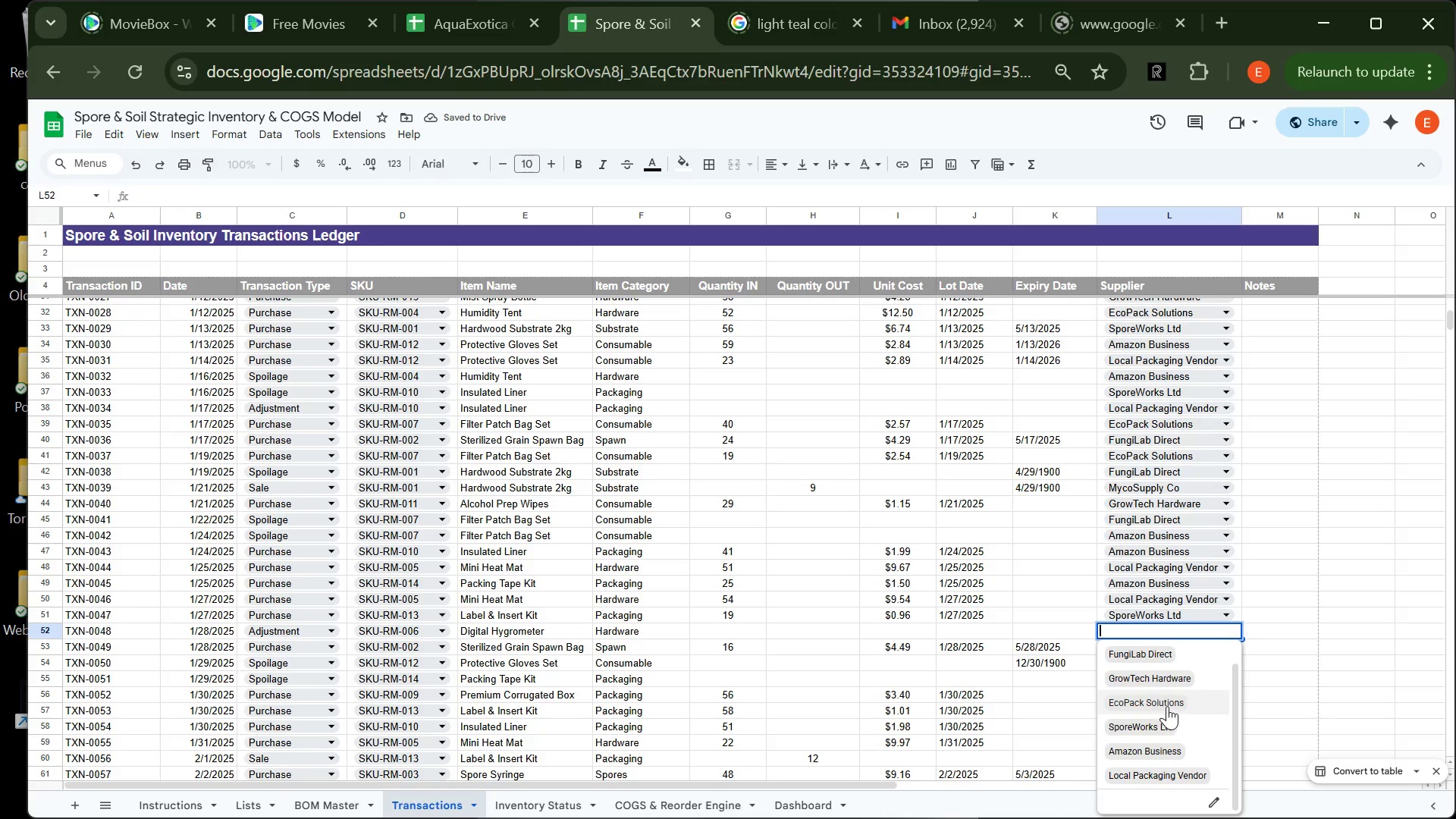 
left_click([1167, 707])
 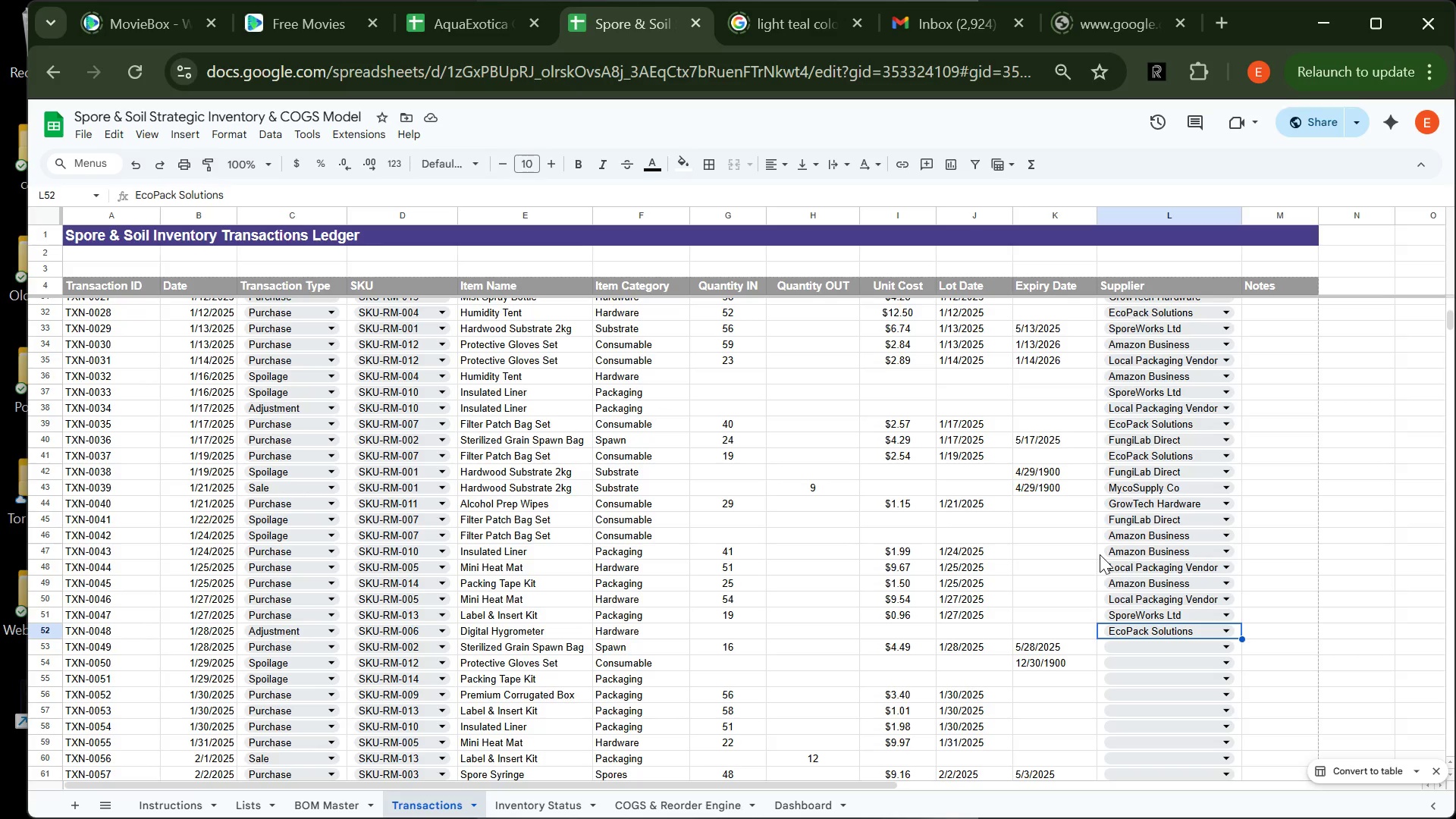 
wait(7.81)
 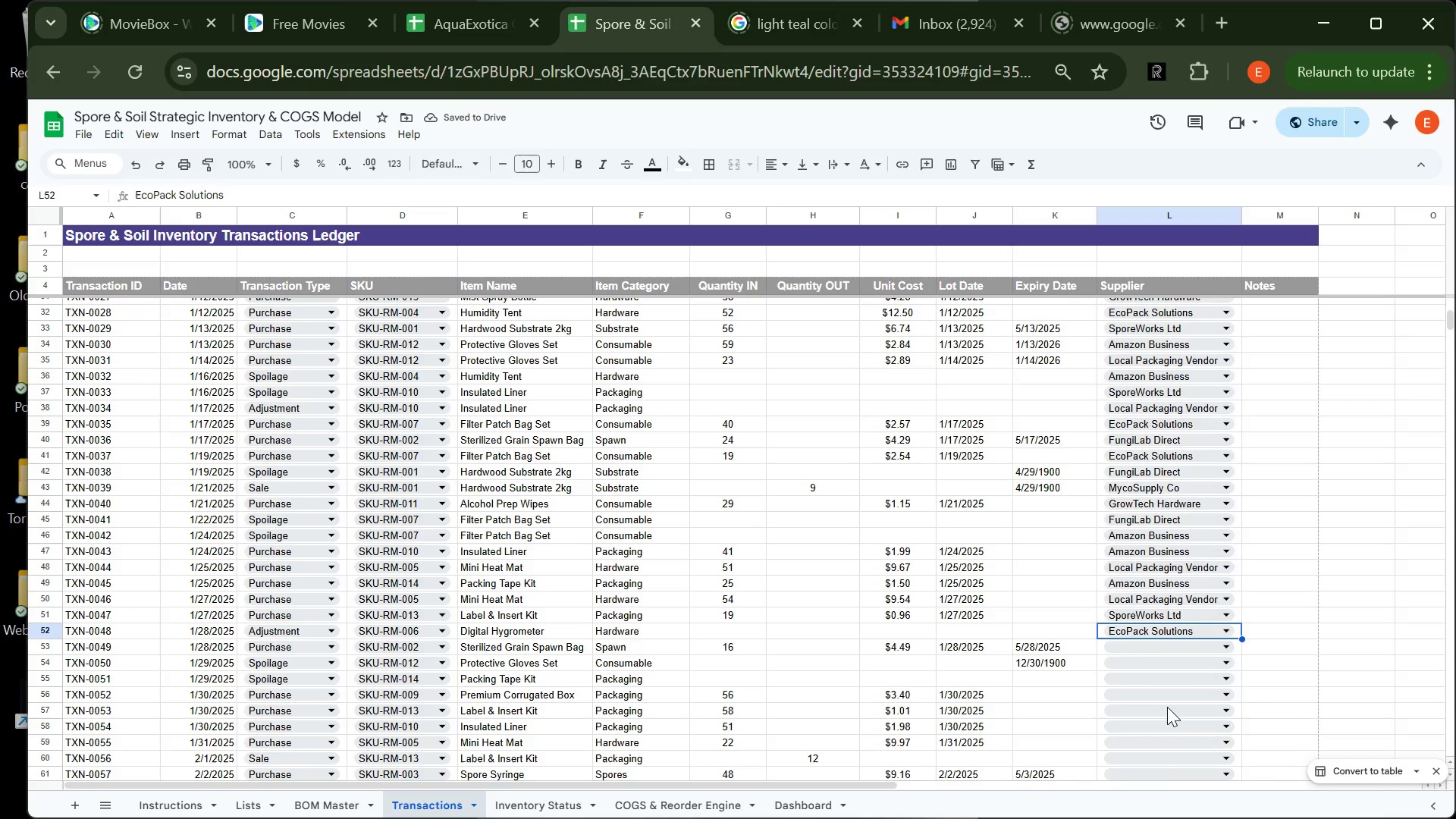 
left_click([1152, 402])
 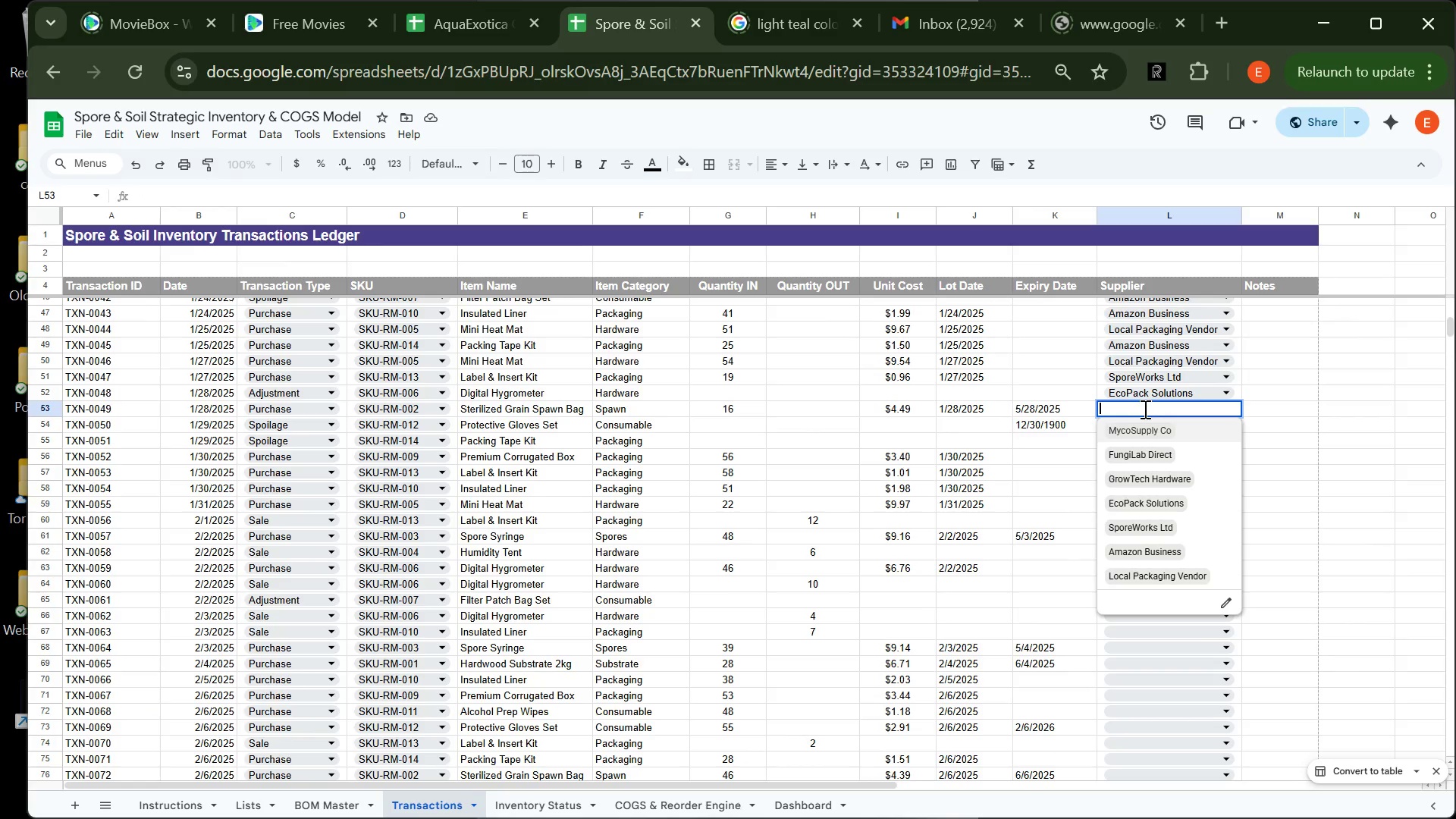 
left_click([1144, 409])
 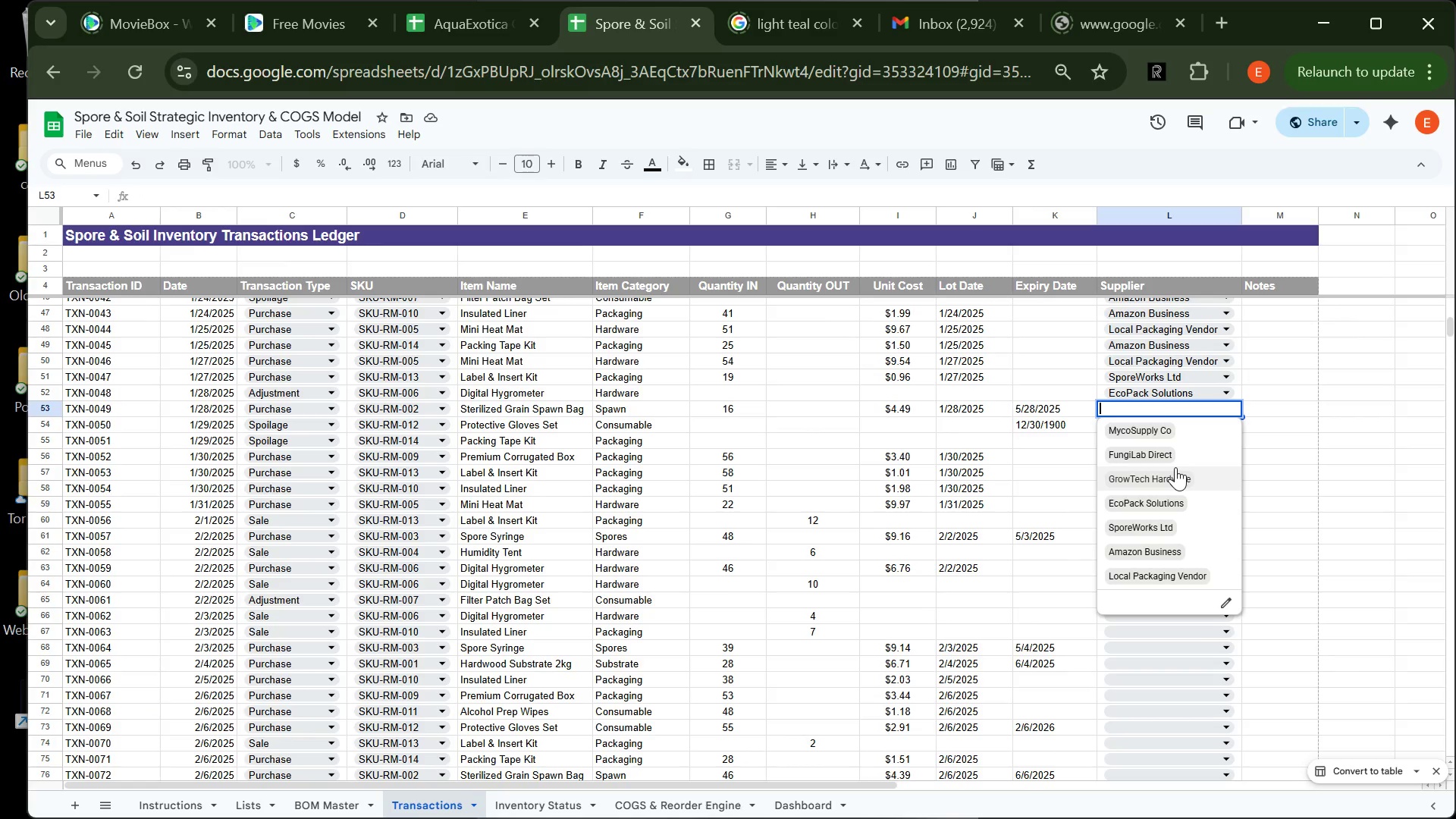 
left_click_drag(start_coordinate=[1175, 467], to_coordinate=[1164, 428])
 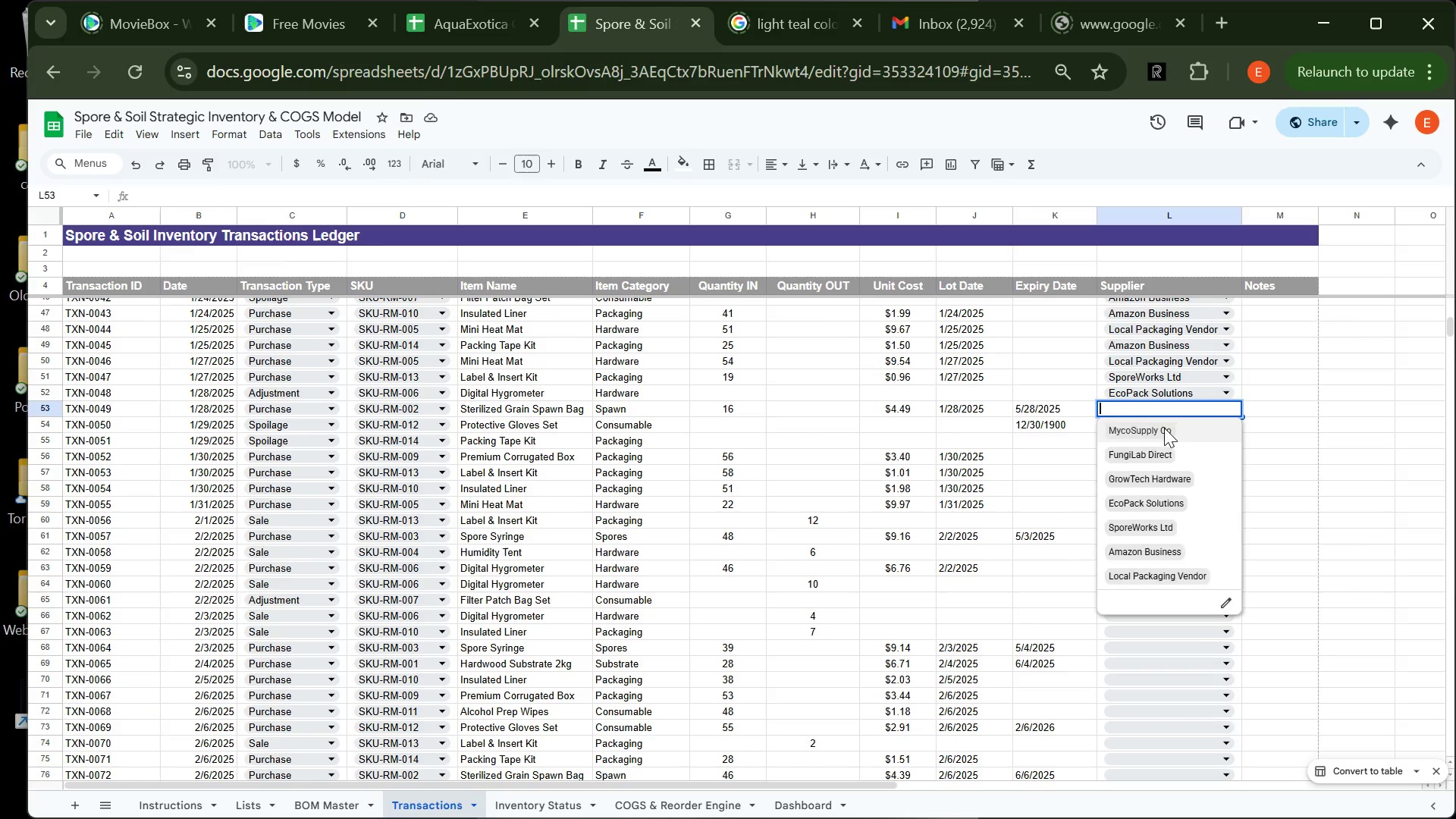 
left_click([1164, 428])
 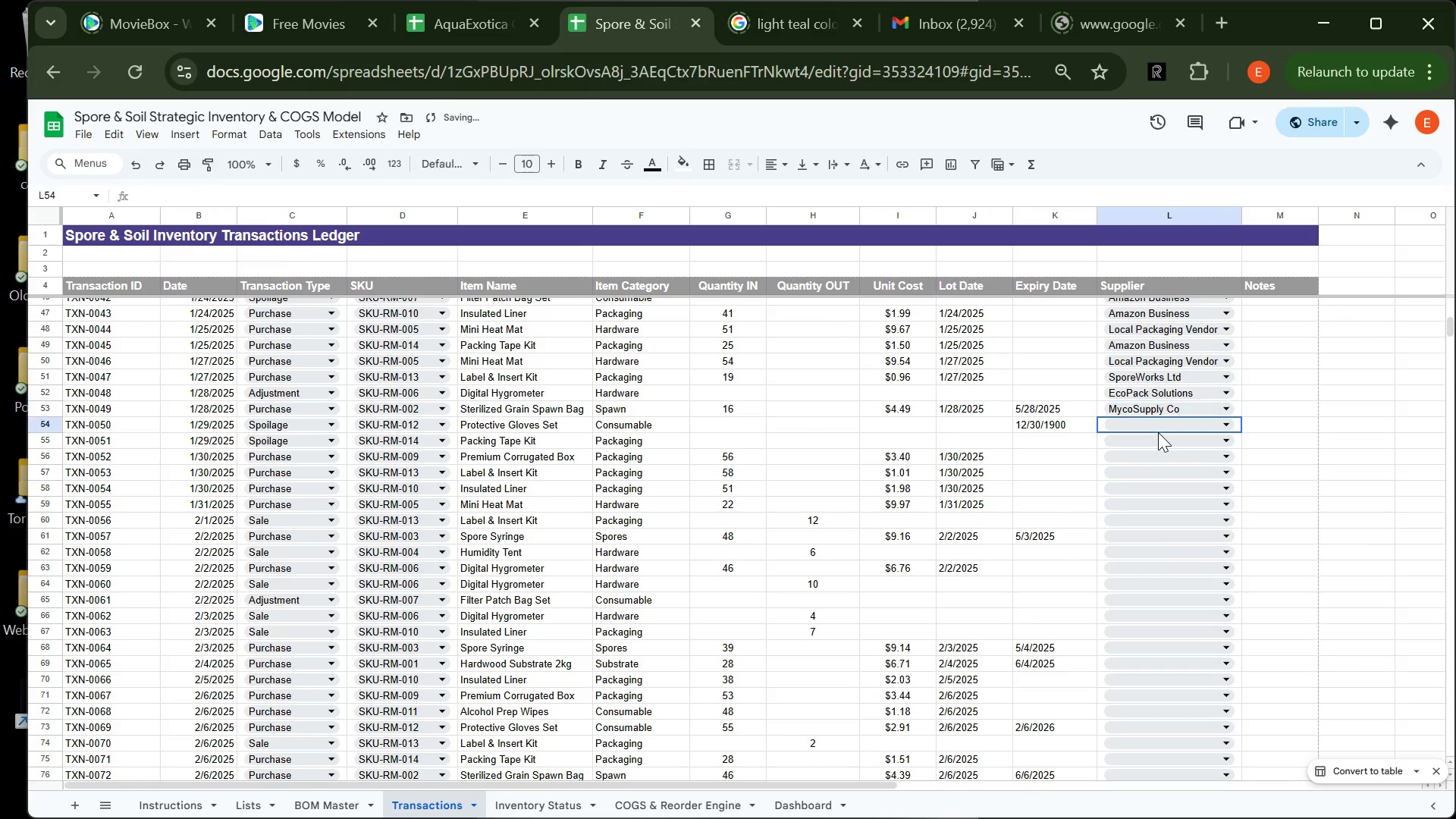 
left_click([1158, 432])
 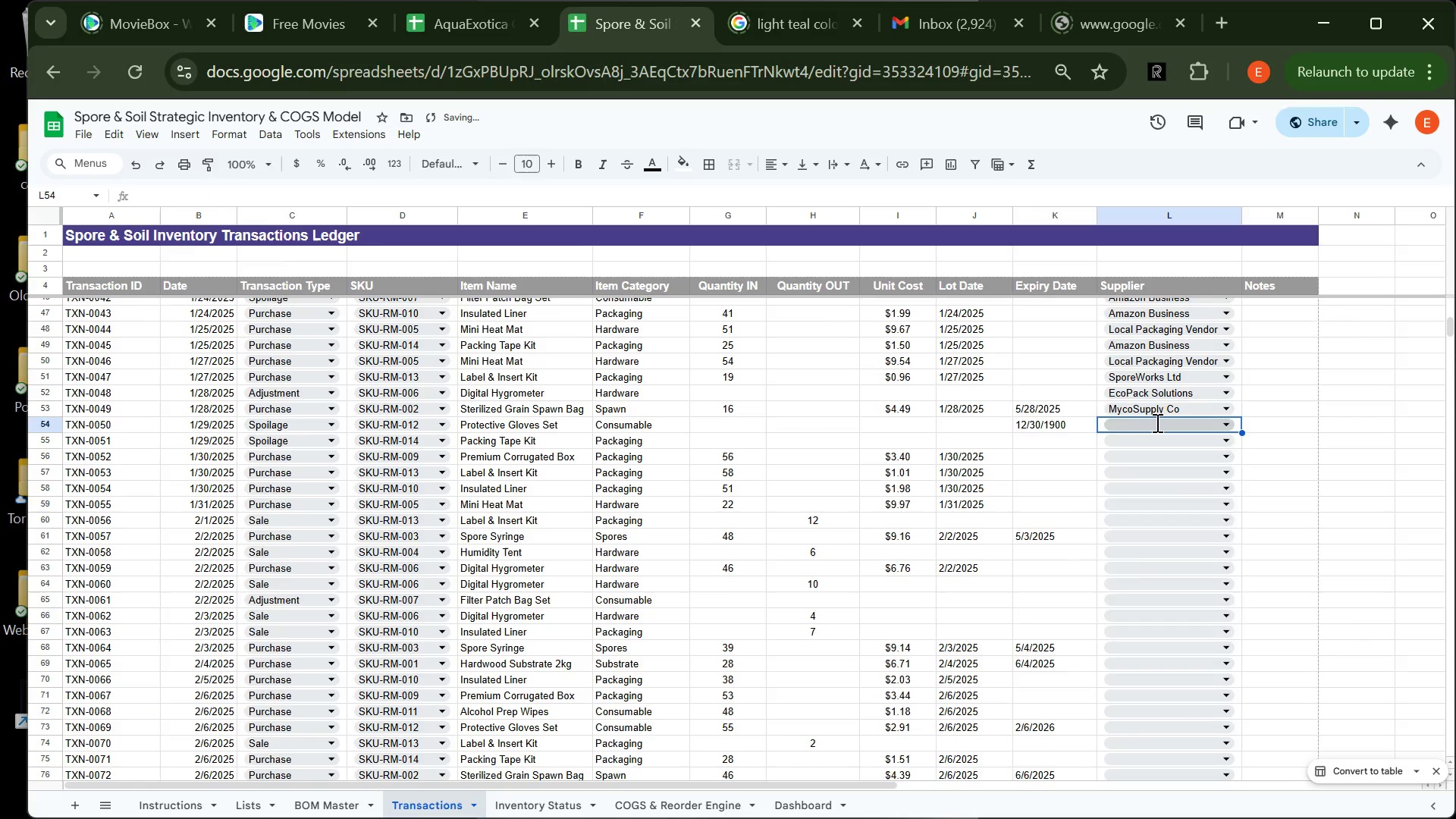 
left_click([1156, 422])
 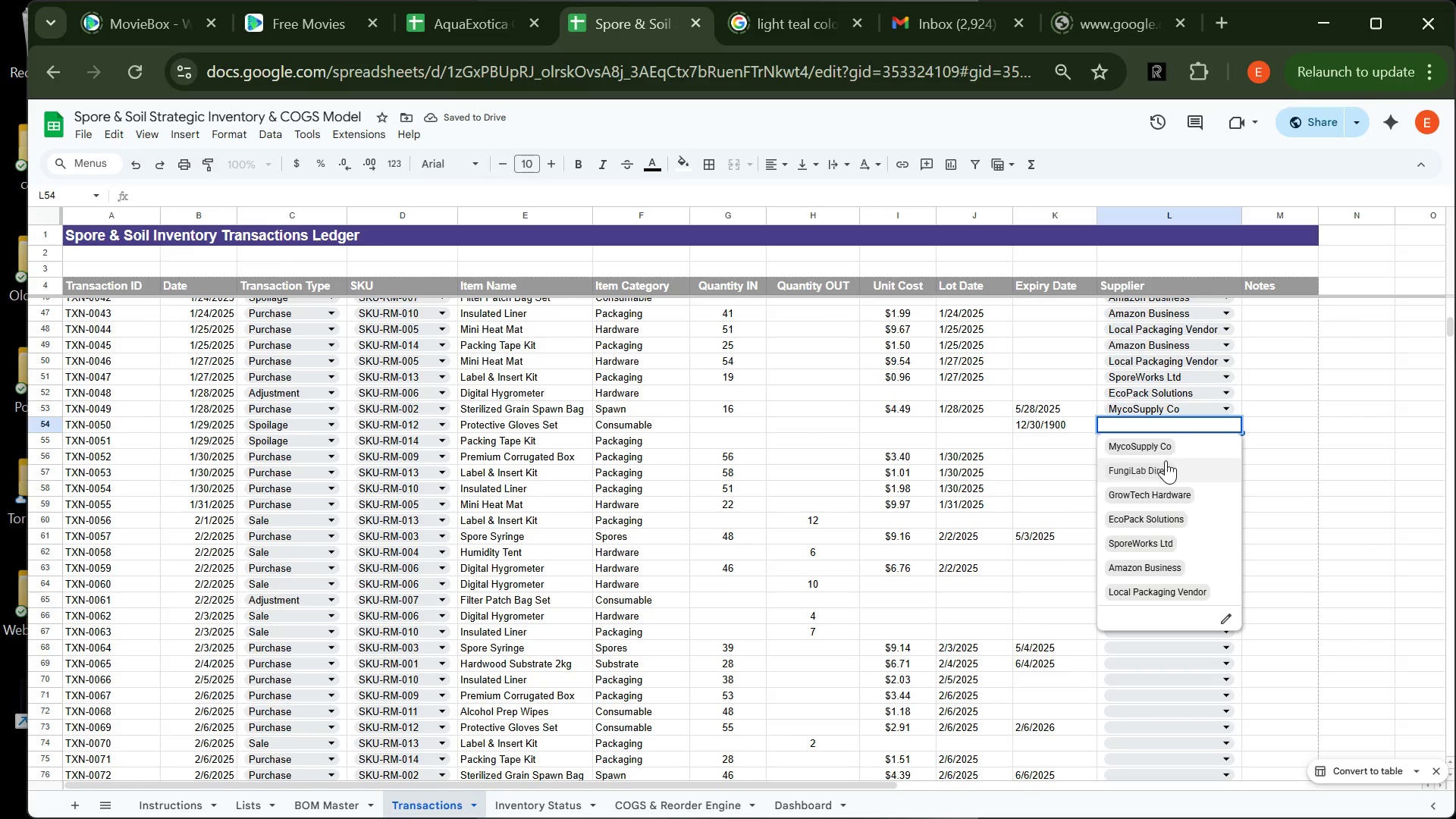 
left_click([1166, 460])
 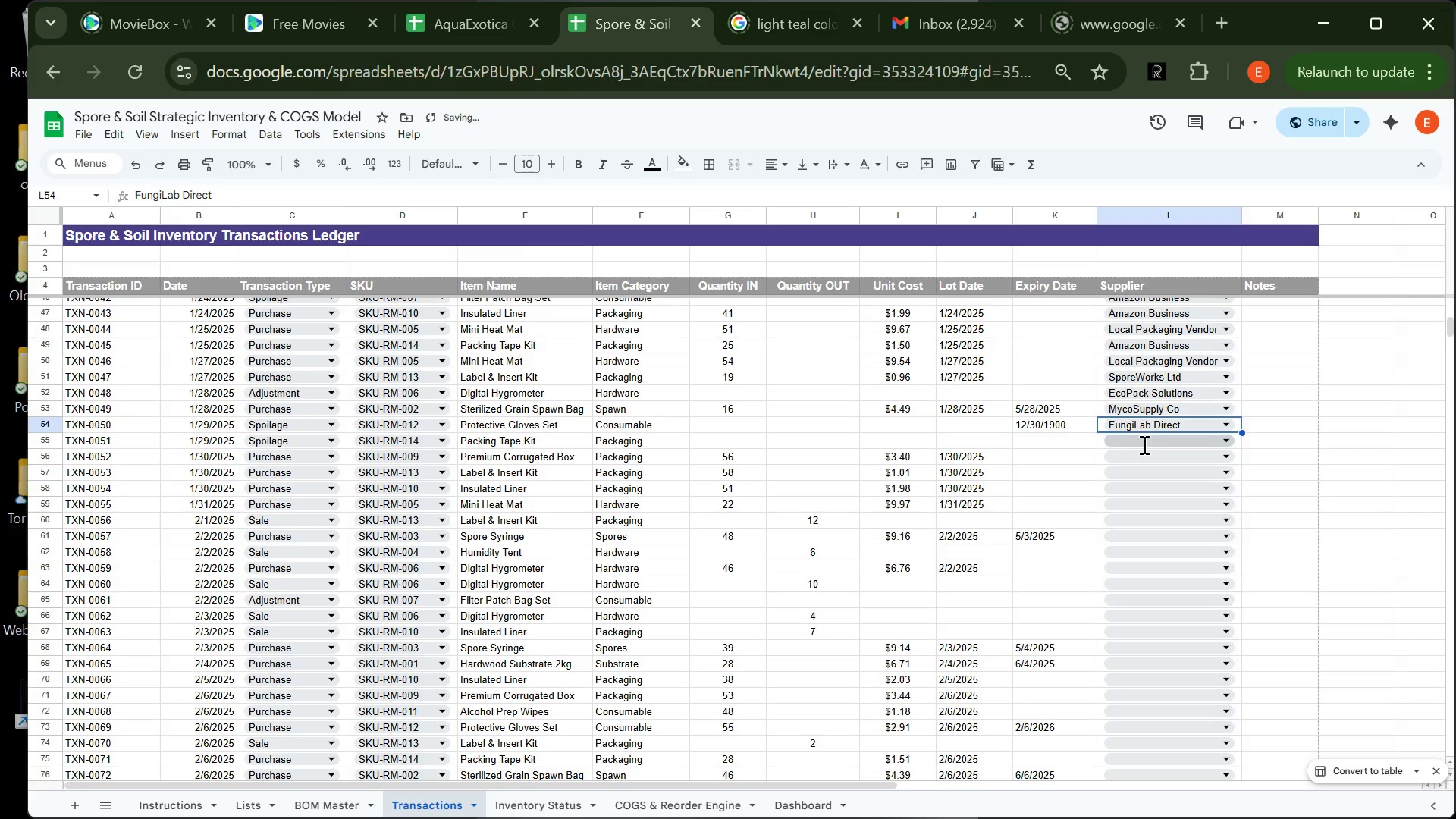 
left_click([1143, 444])
 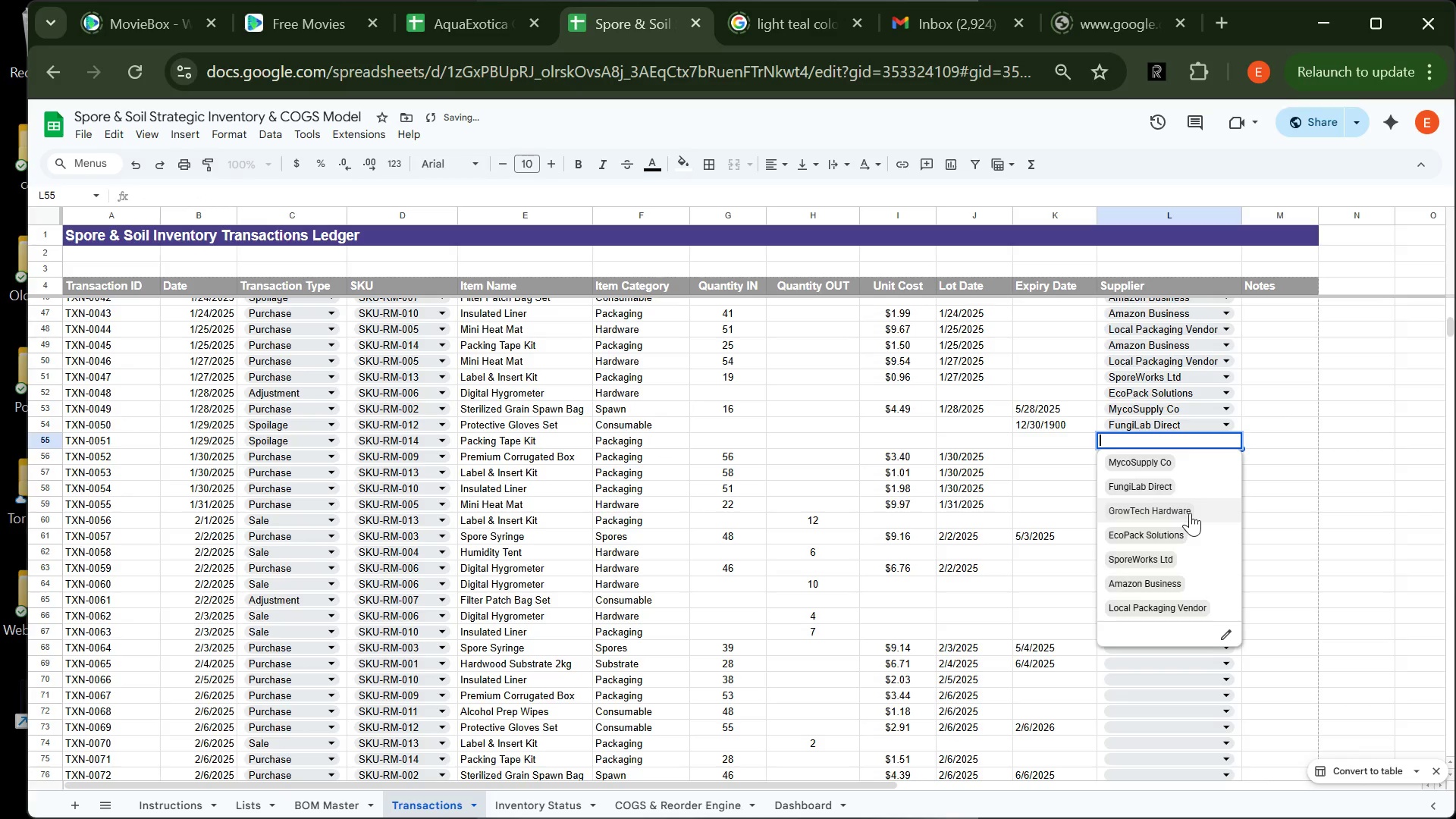 
left_click([1190, 513])
 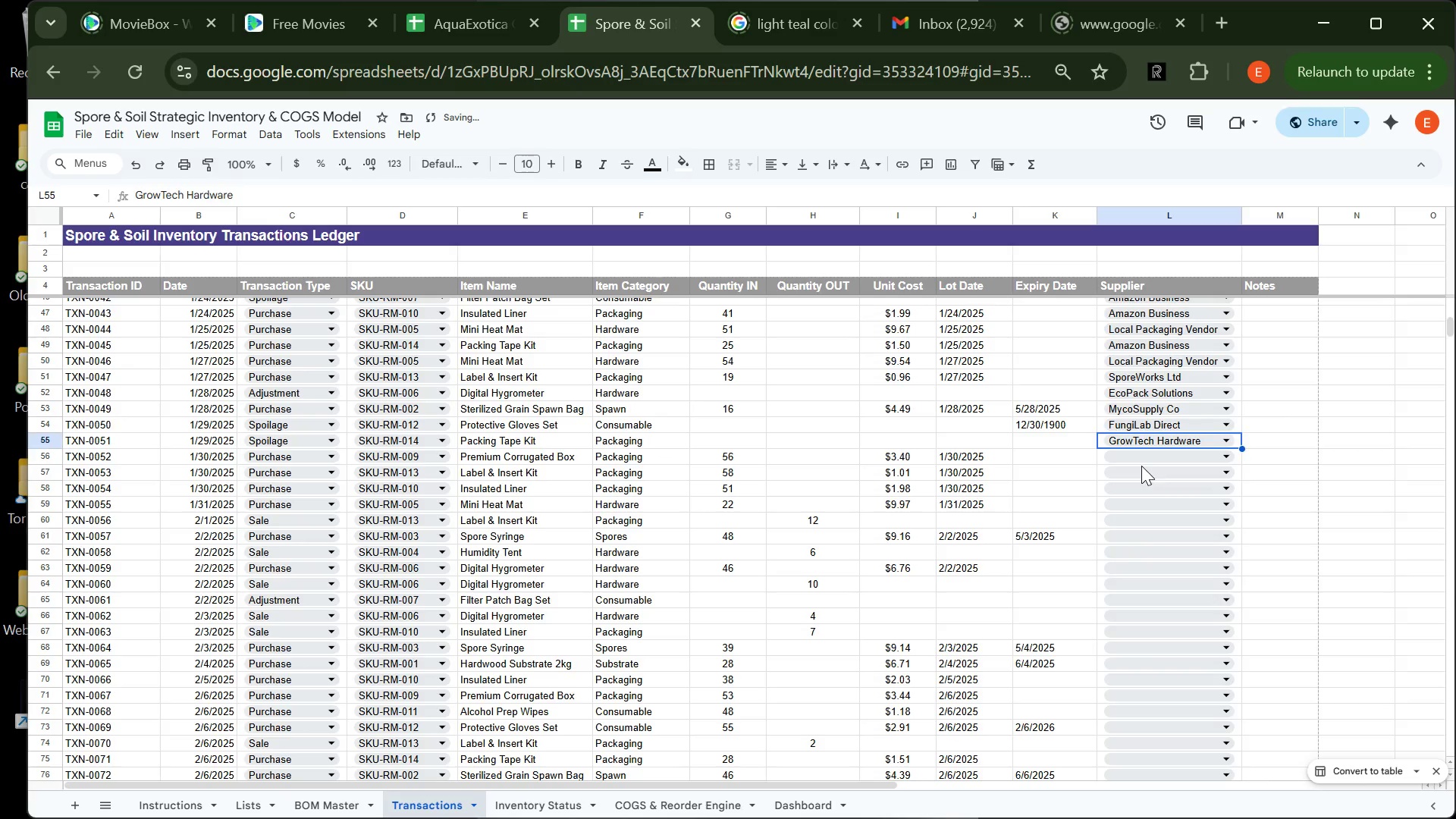 
left_click([1141, 466])
 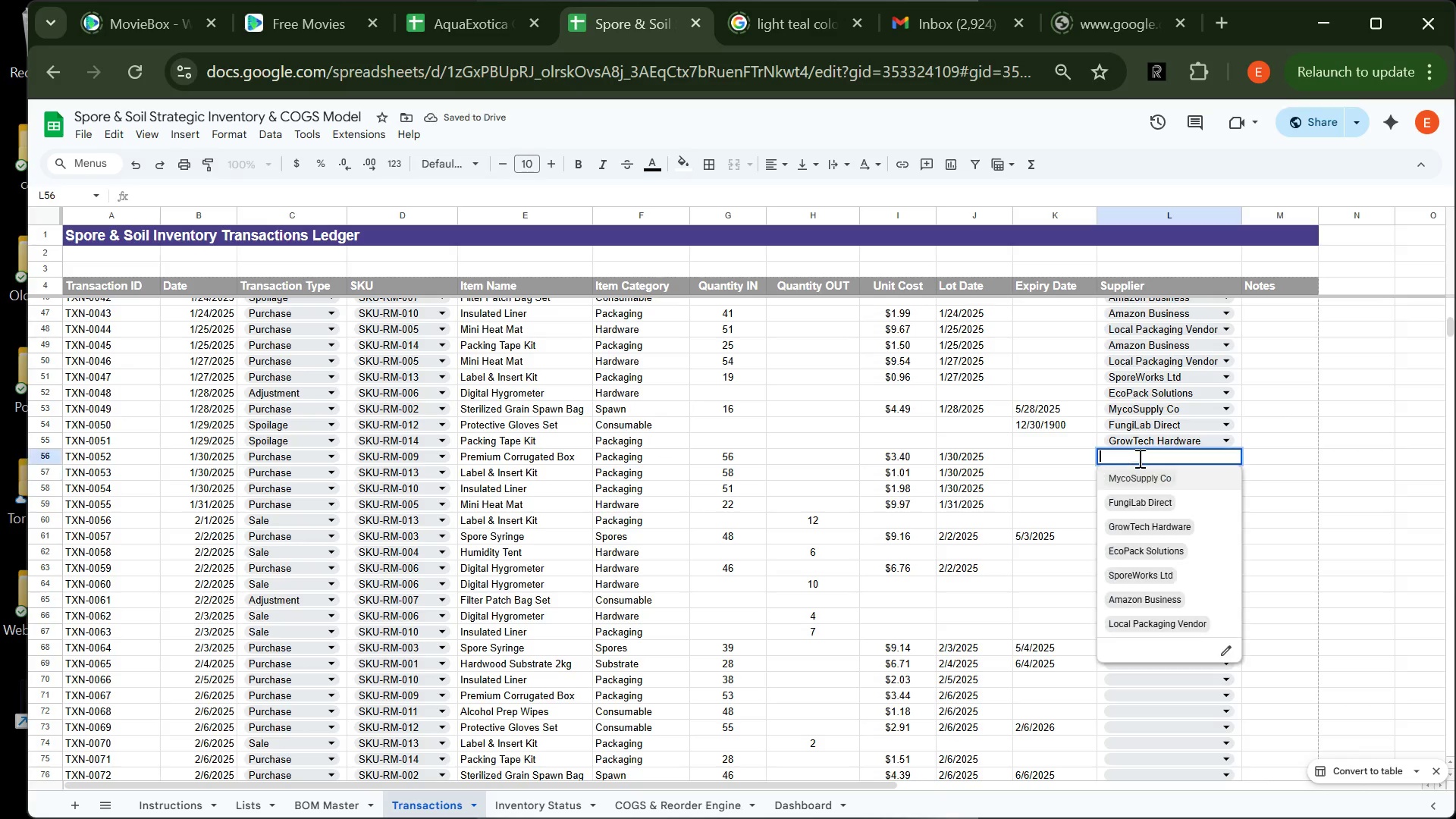 
left_click([1138, 458])
 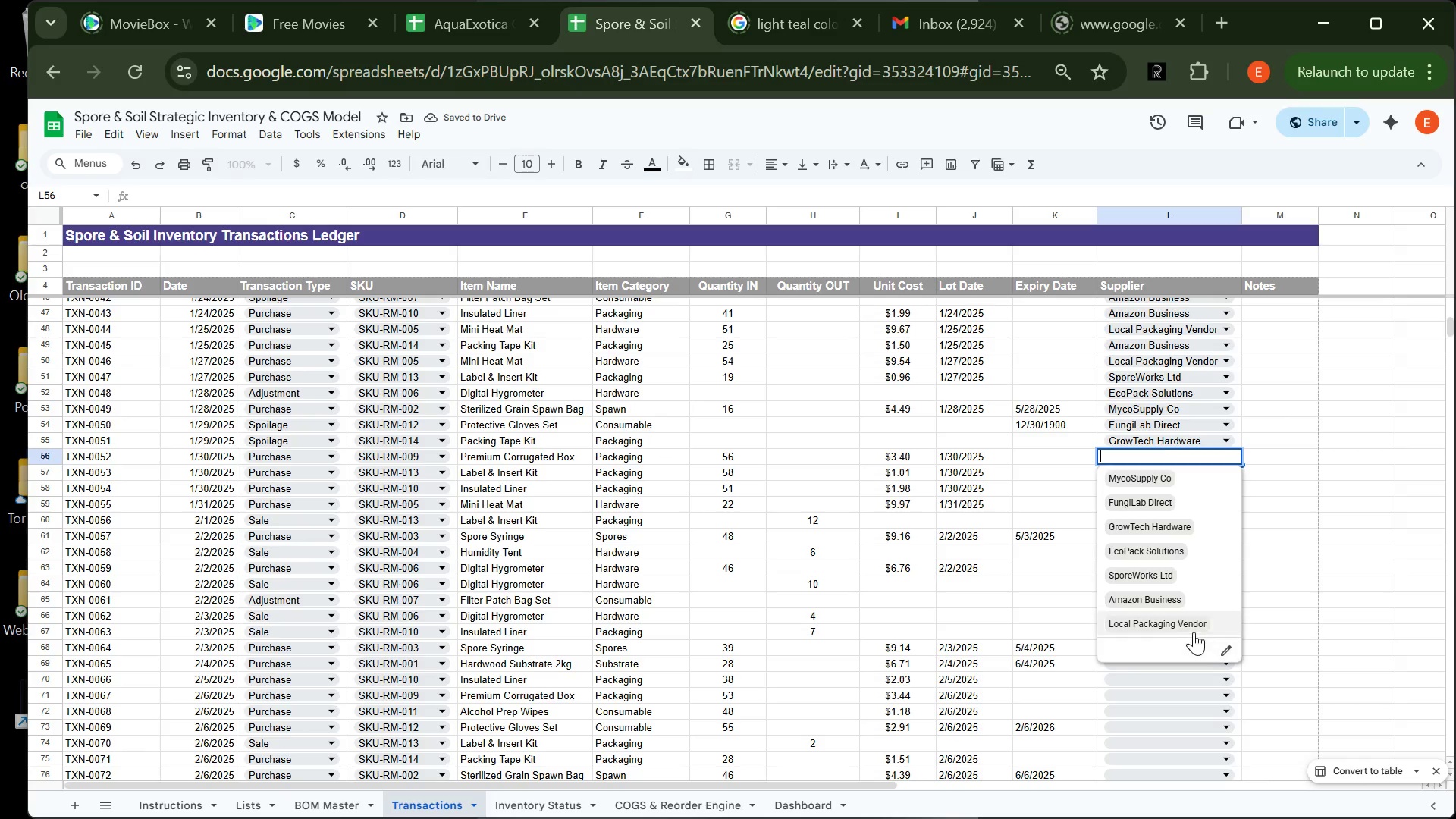 
left_click([1196, 620])
 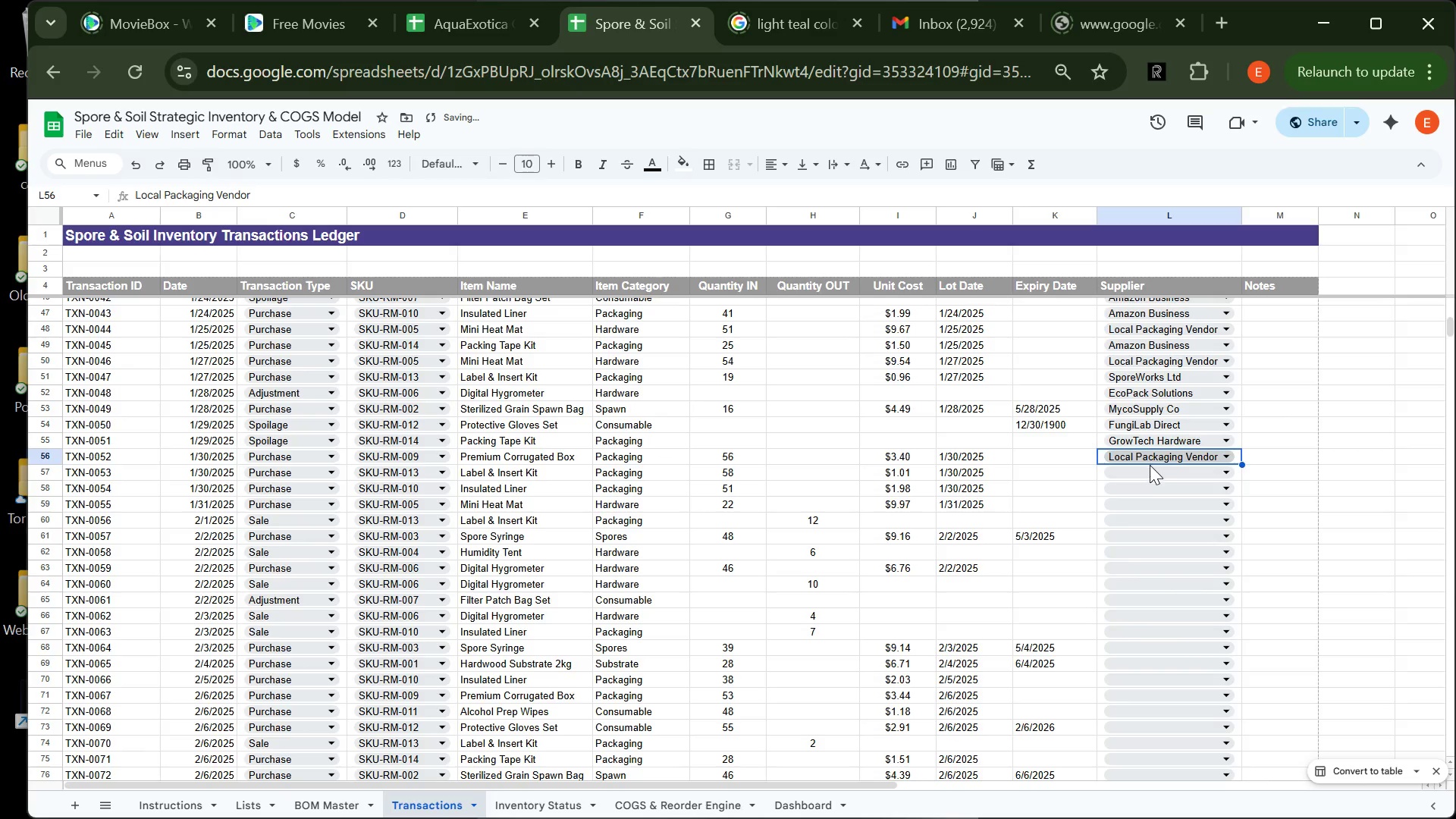 
left_click([1150, 466])
 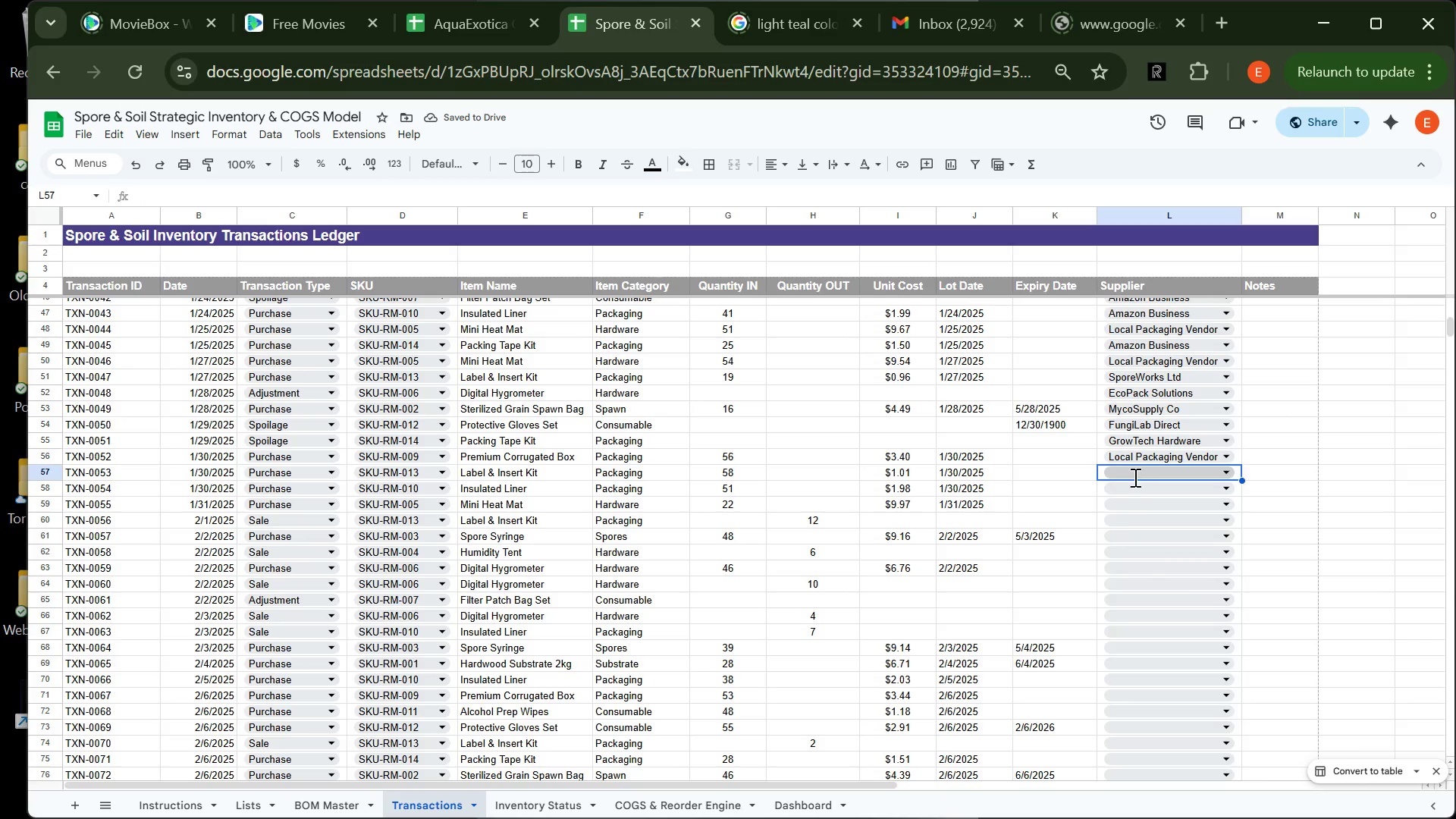 
left_click([1134, 477])
 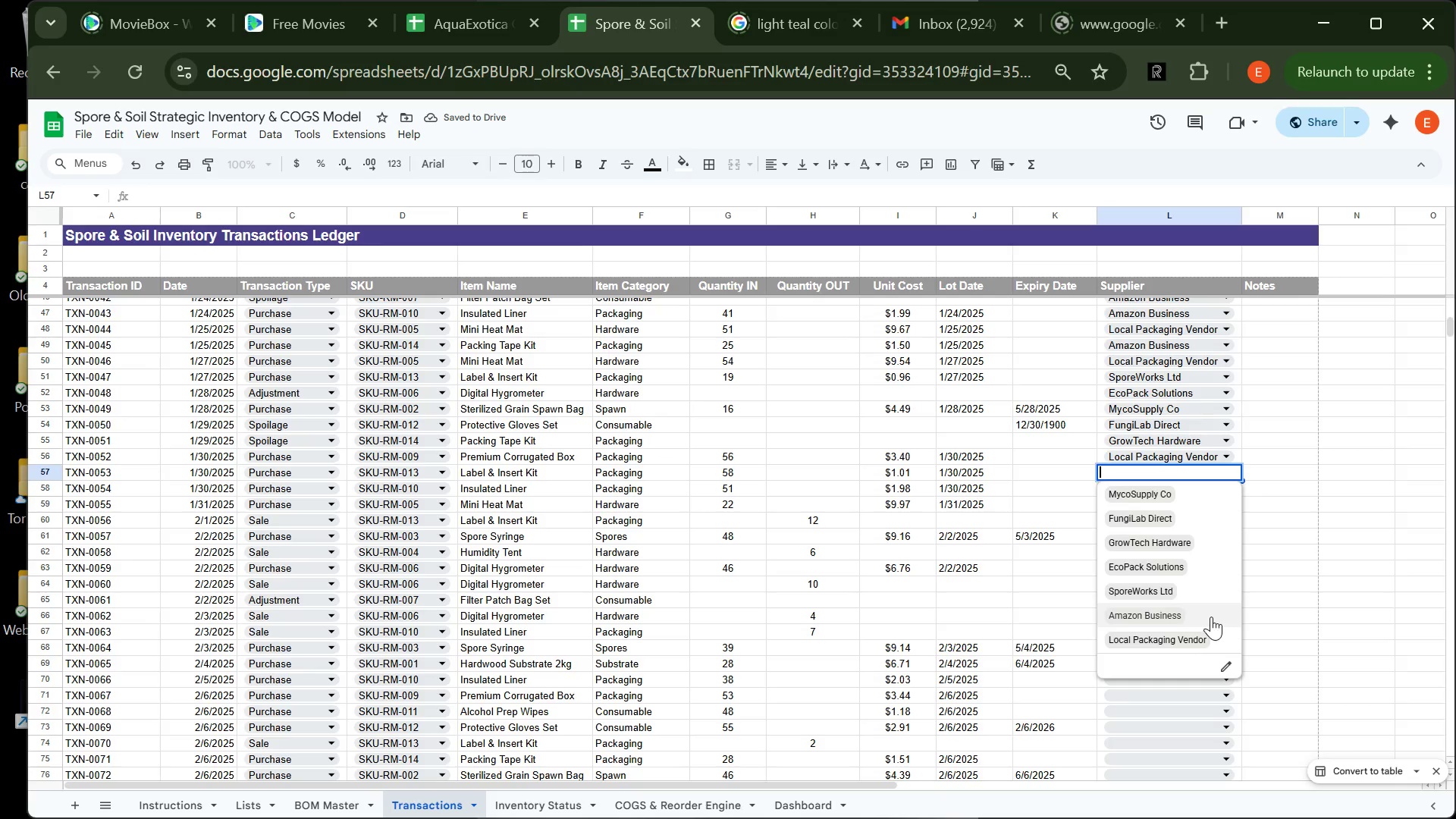 
left_click([1211, 617])
 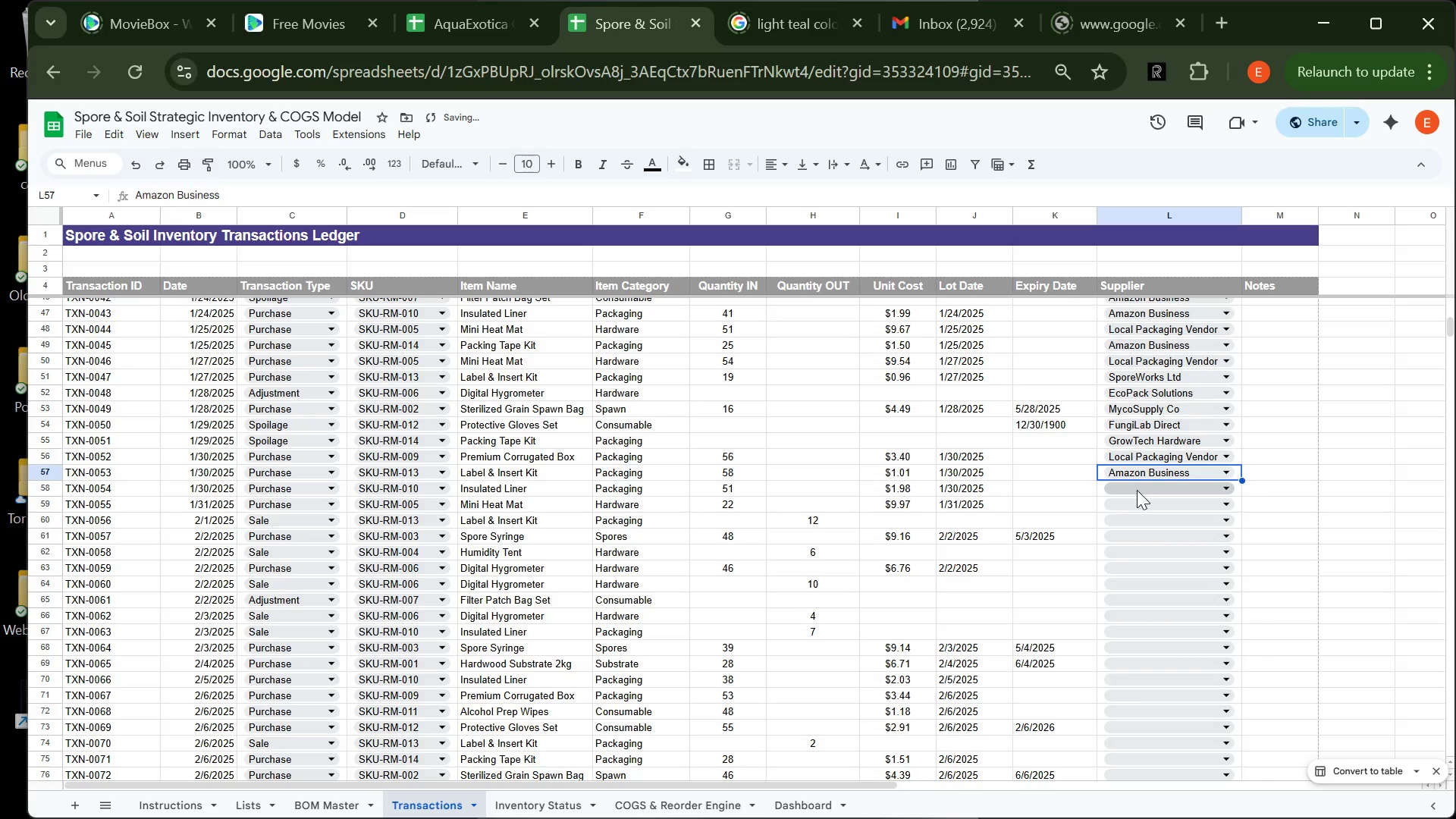 
left_click([1137, 490])
 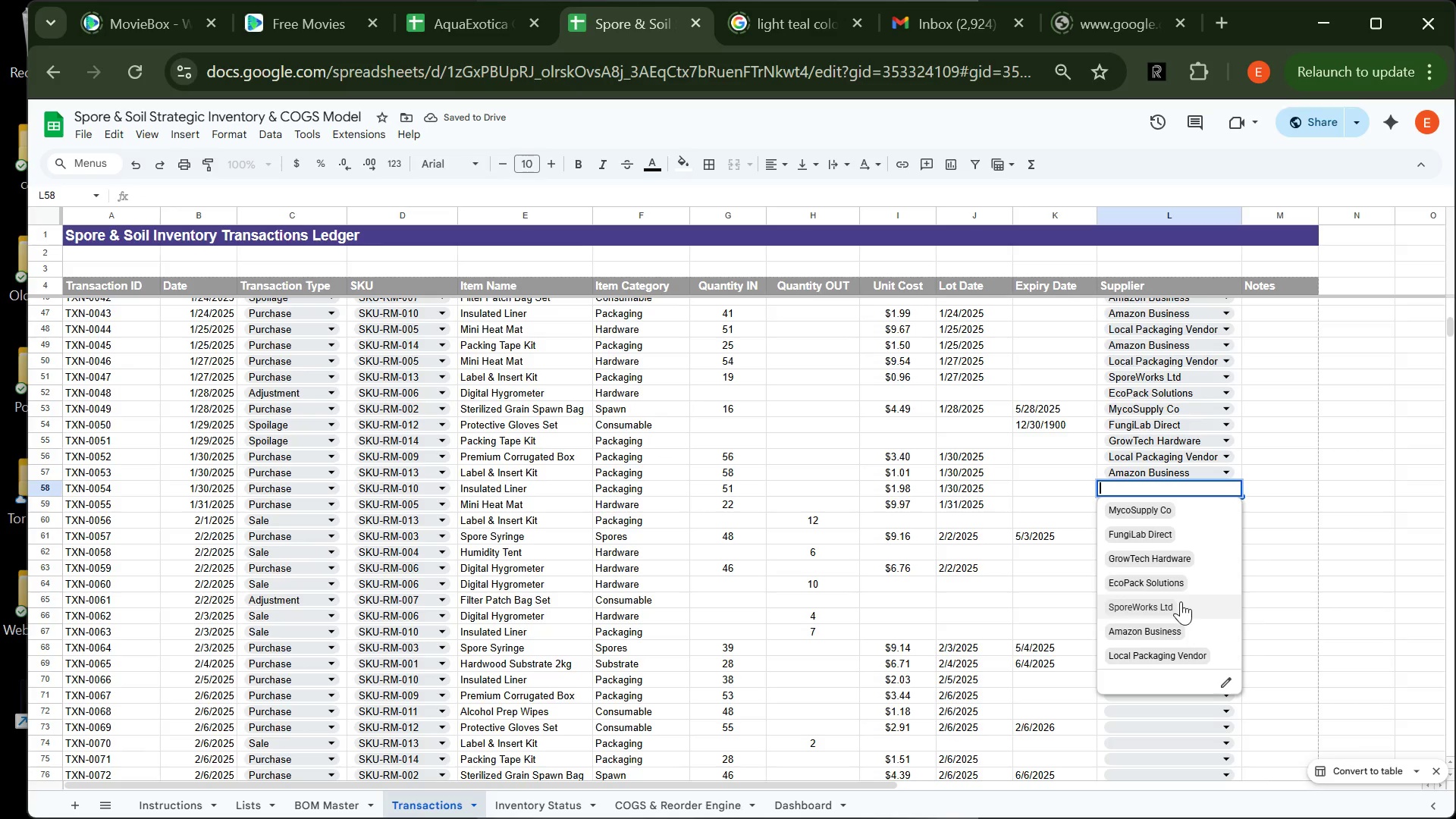 
left_click([1181, 601])
 